 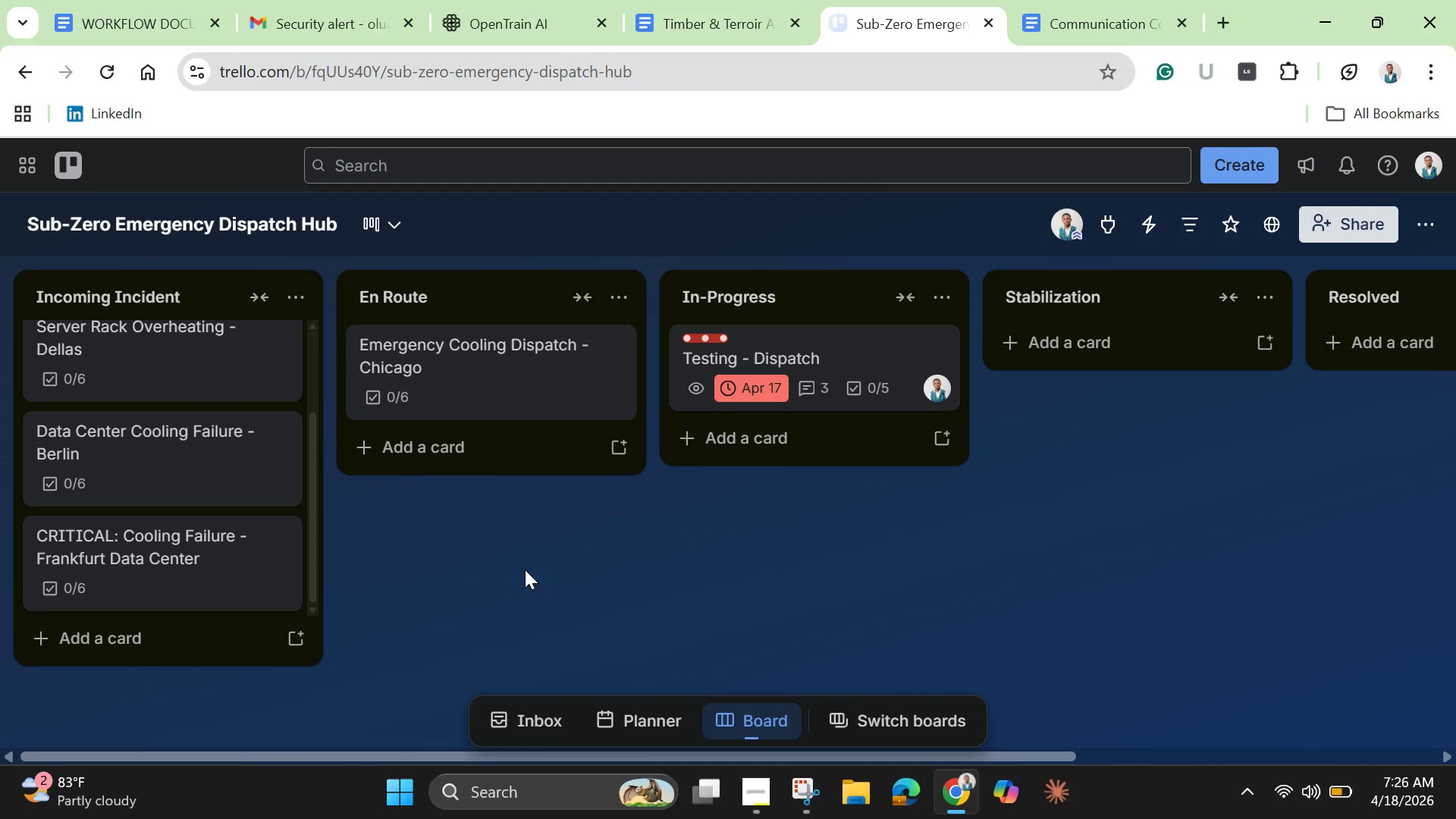 
left_click([522, 383])
 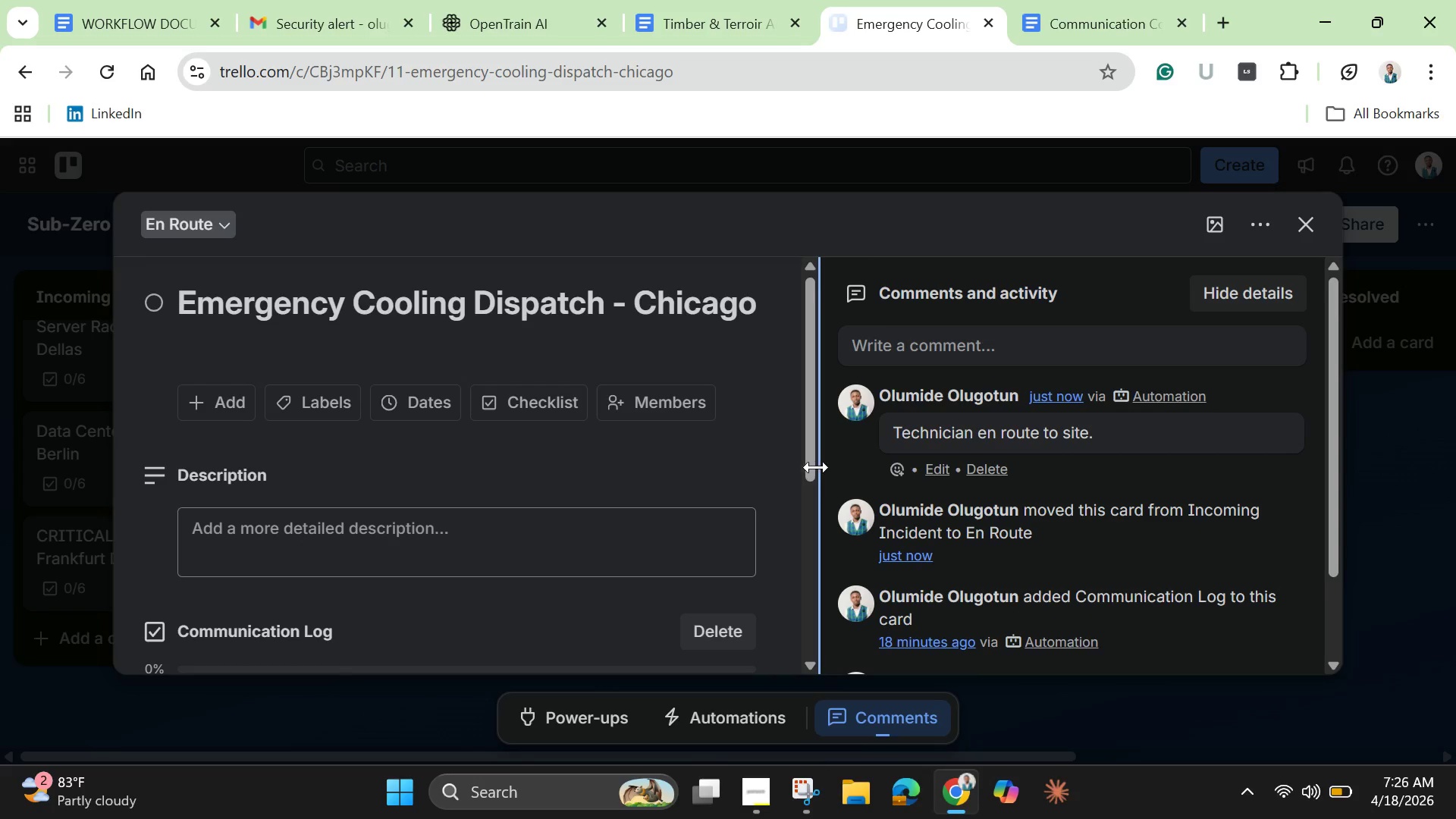 
wait(5.66)
 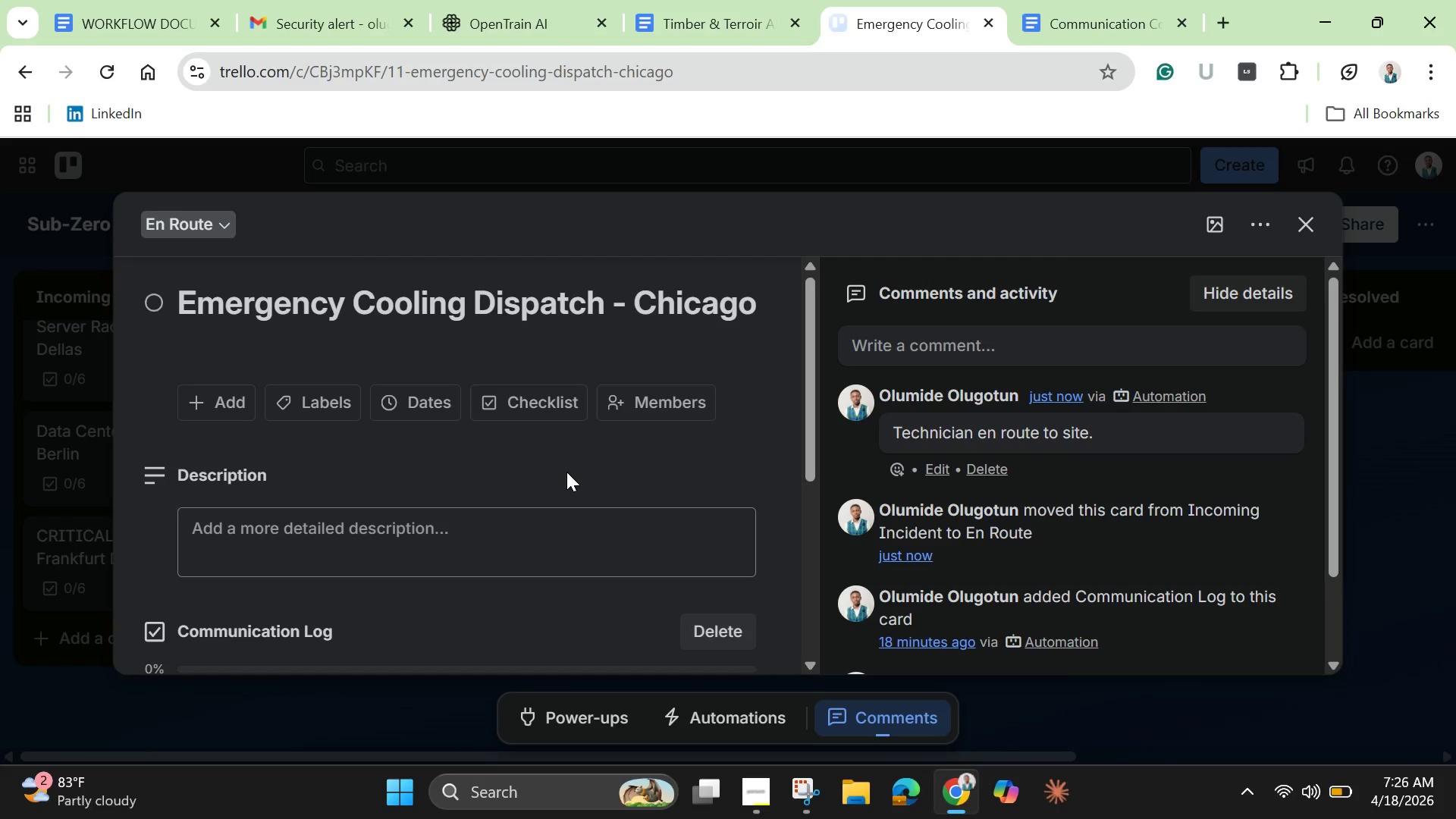 
left_click_drag(start_coordinate=[805, 470], to_coordinate=[813, 649])
 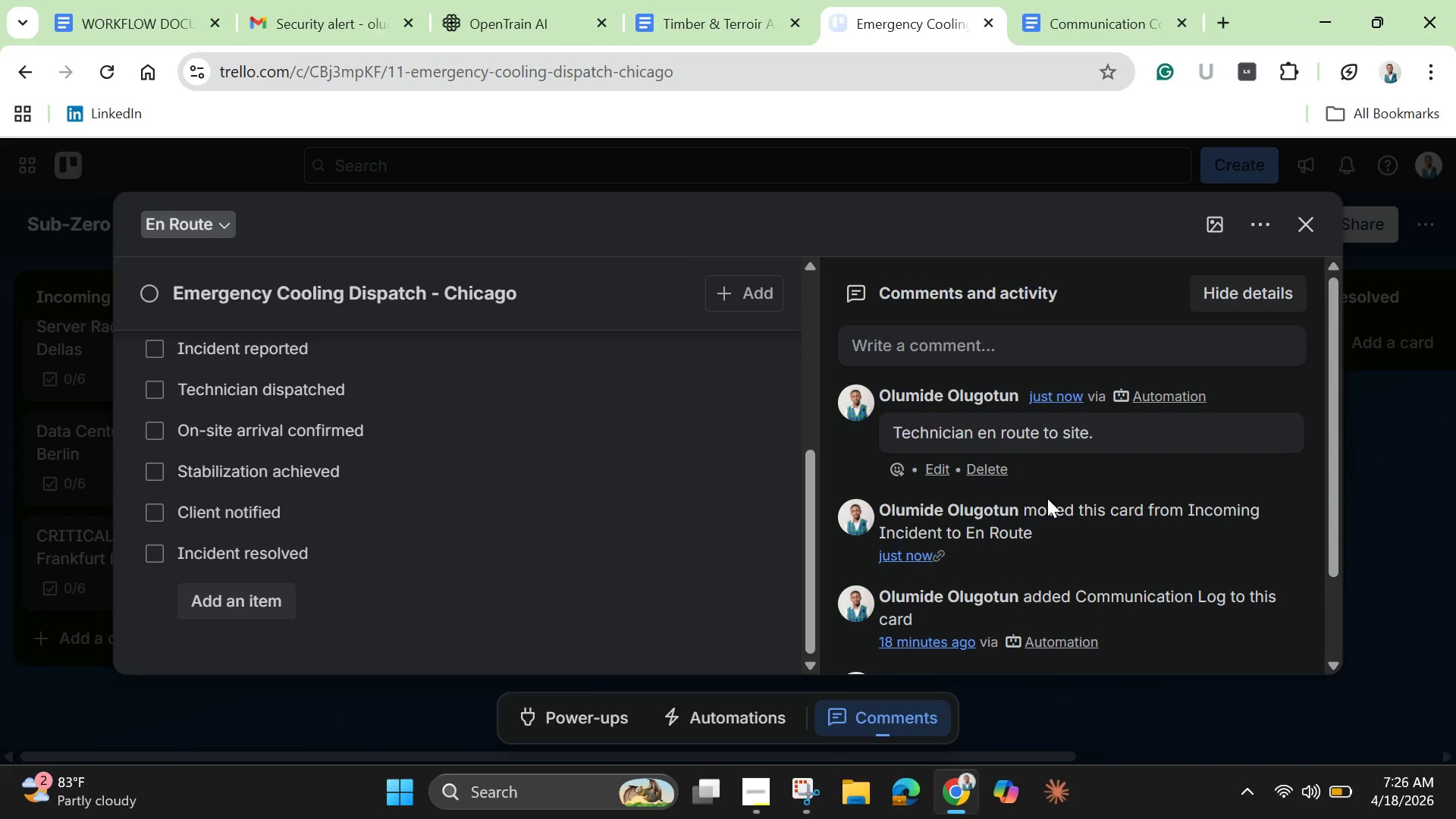 
scroll: coordinate [1047, 504], scroll_direction: down, amount: 4.0
 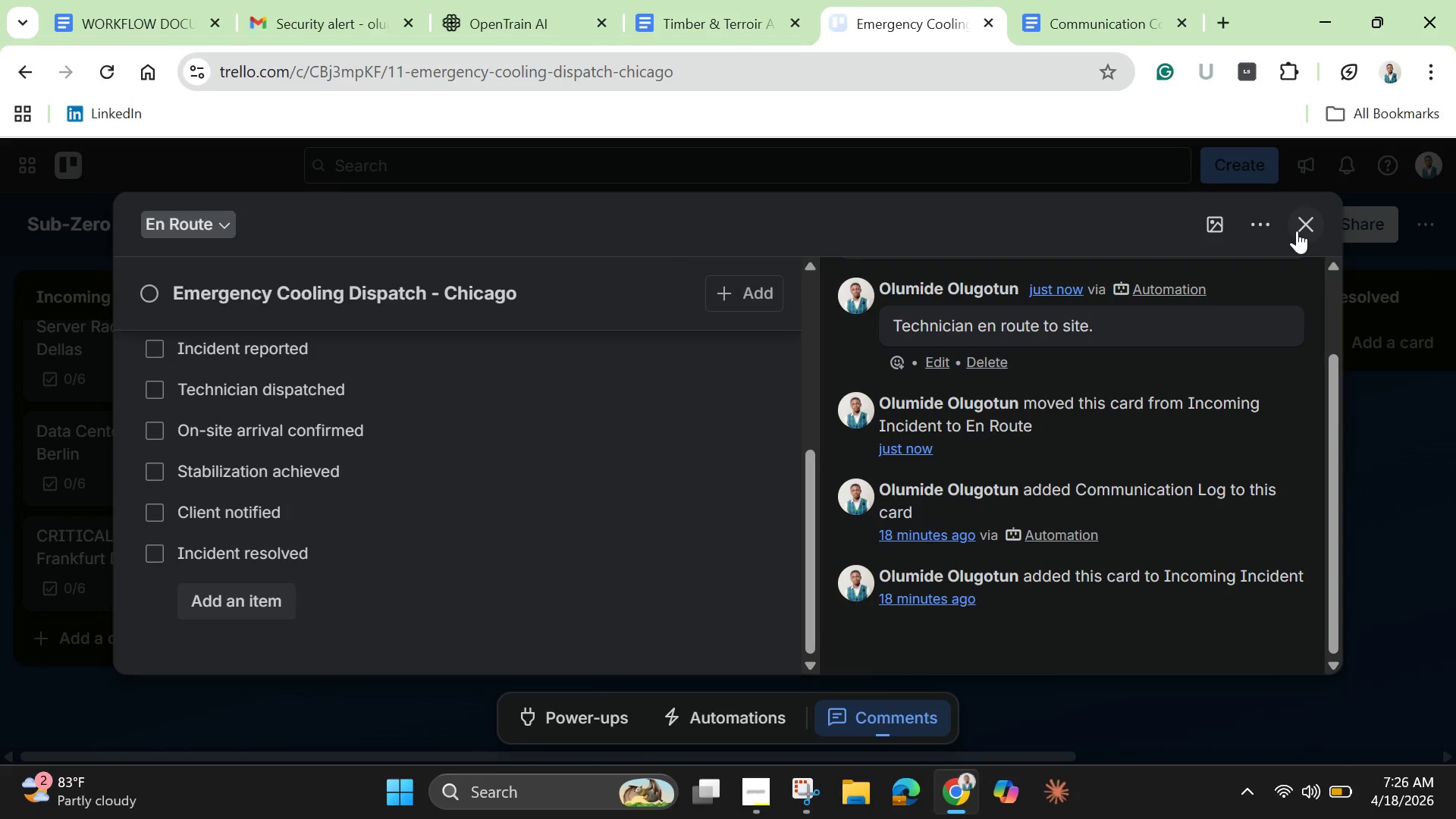 
left_click([1310, 226])
 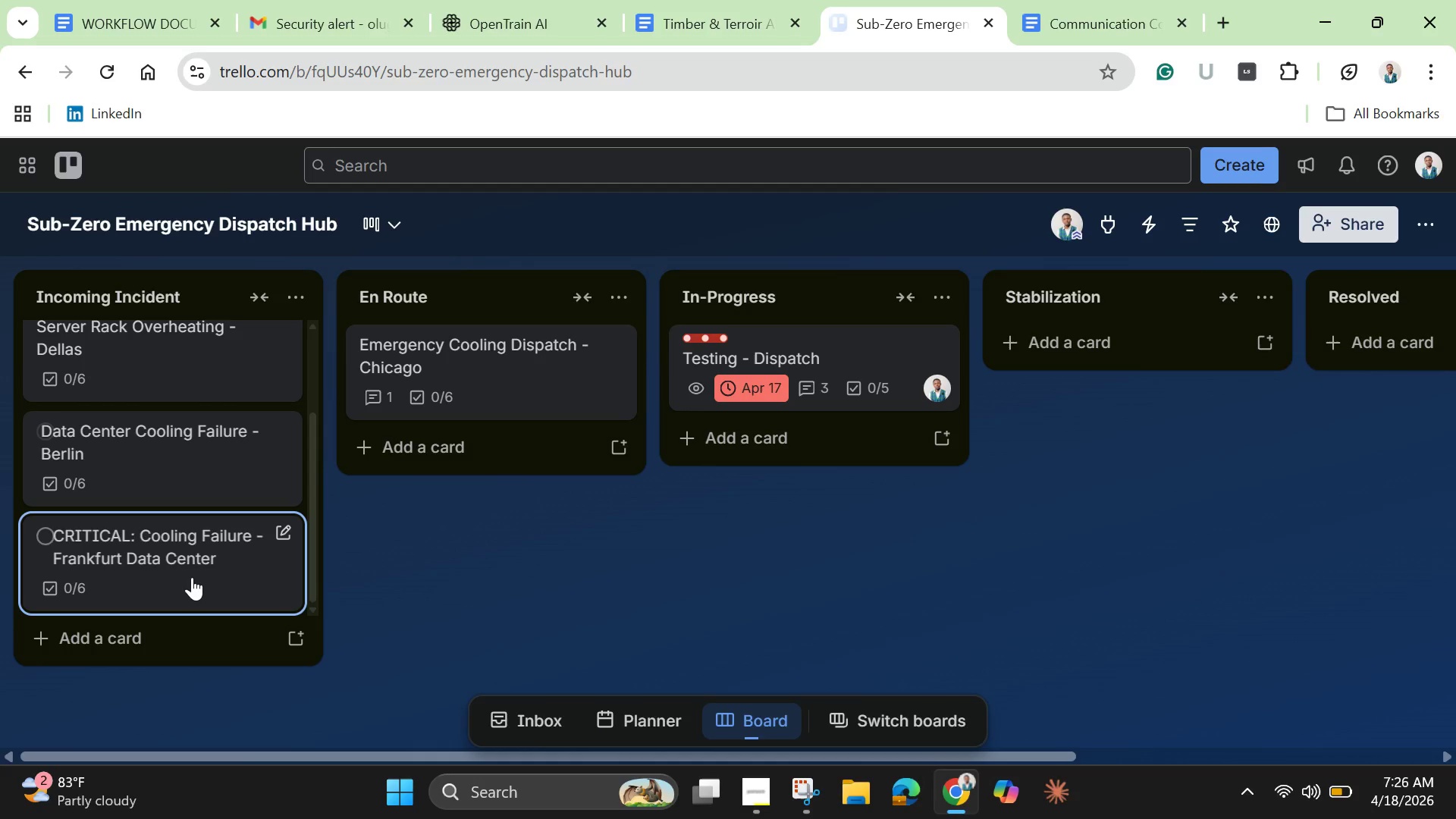 
wait(17.77)
 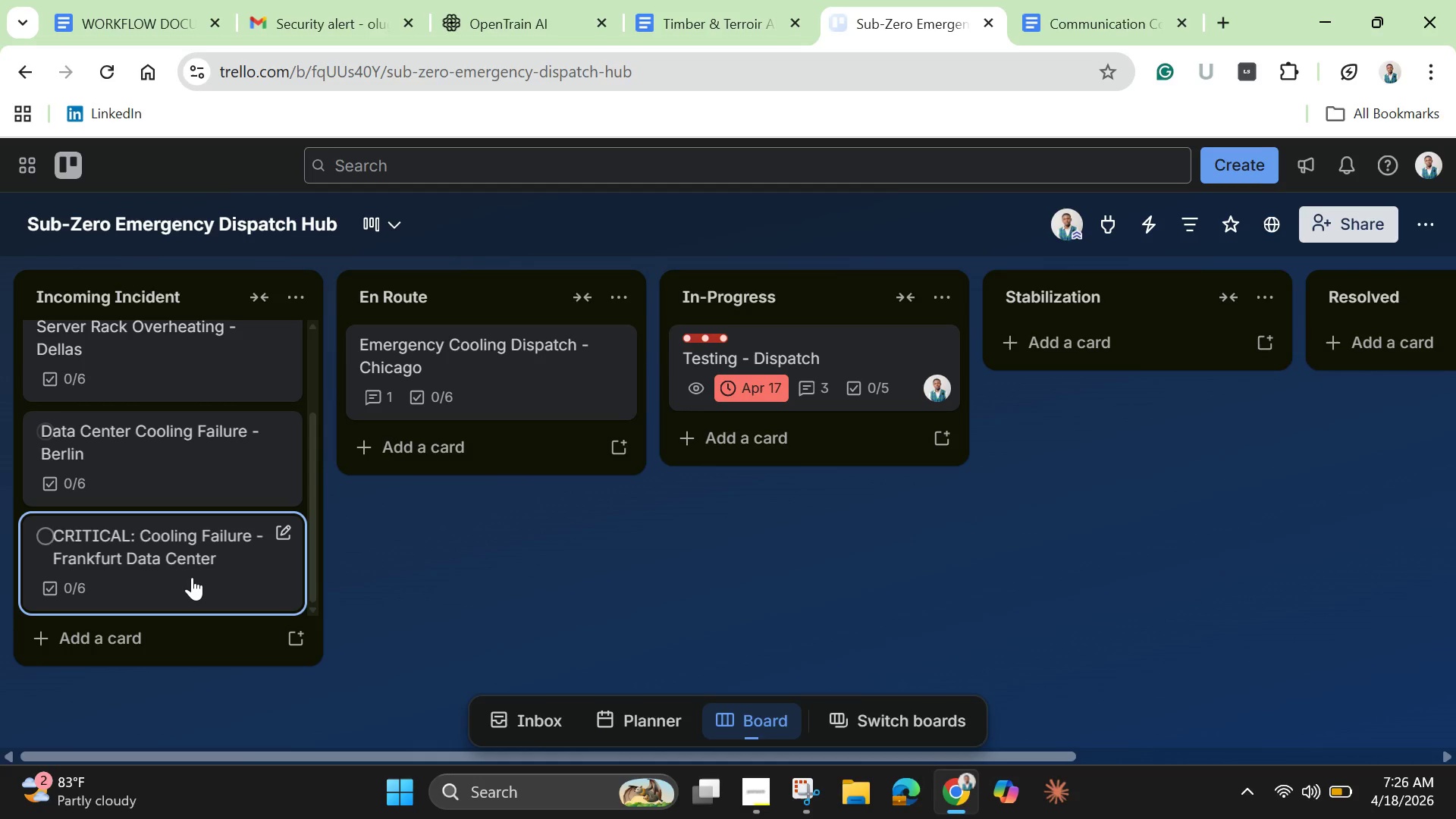 
scroll: coordinate [192, 577], scroll_direction: down, amount: 3.0
 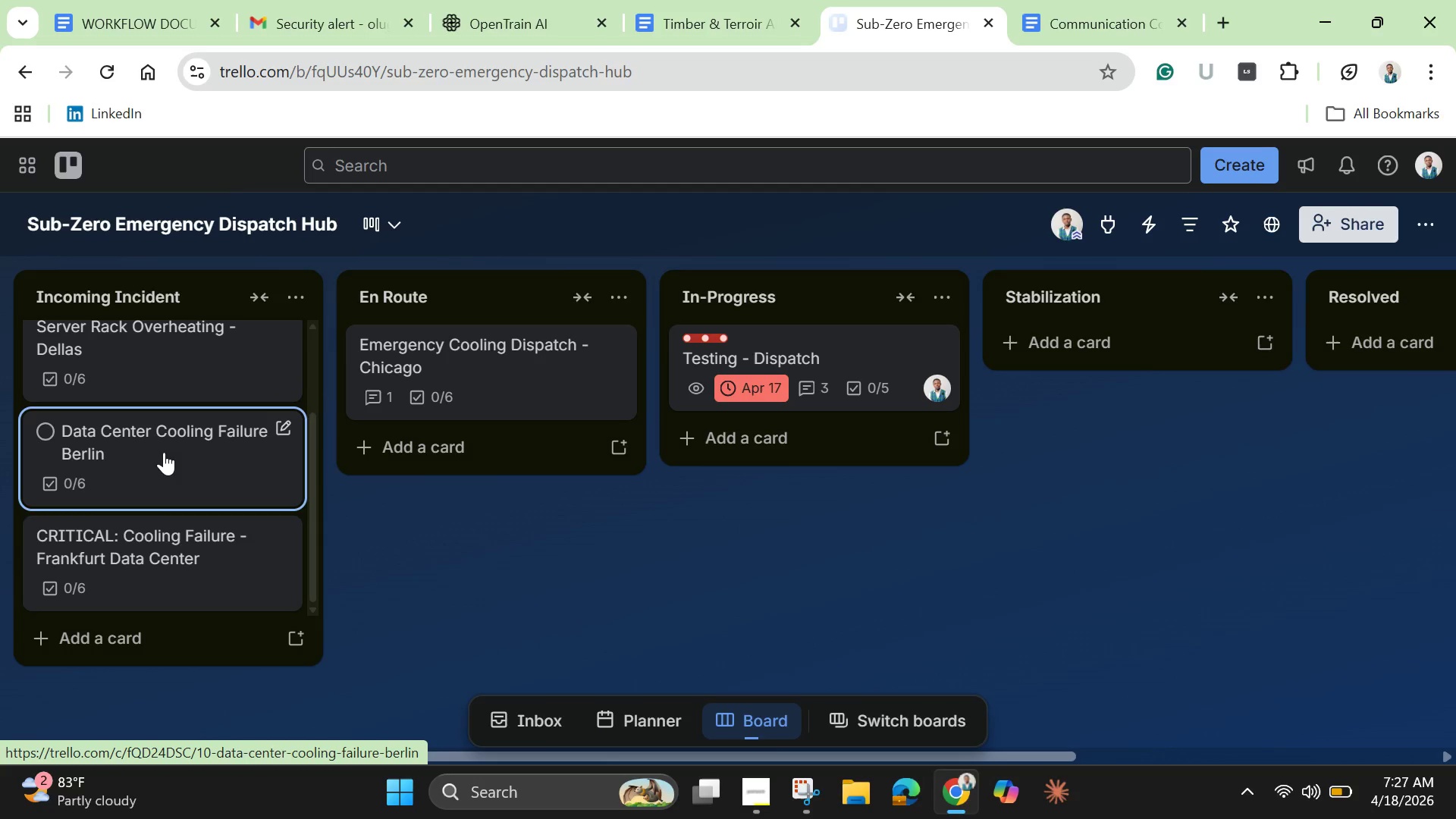 
left_click_drag(start_coordinate=[165, 453], to_coordinate=[837, 480])
 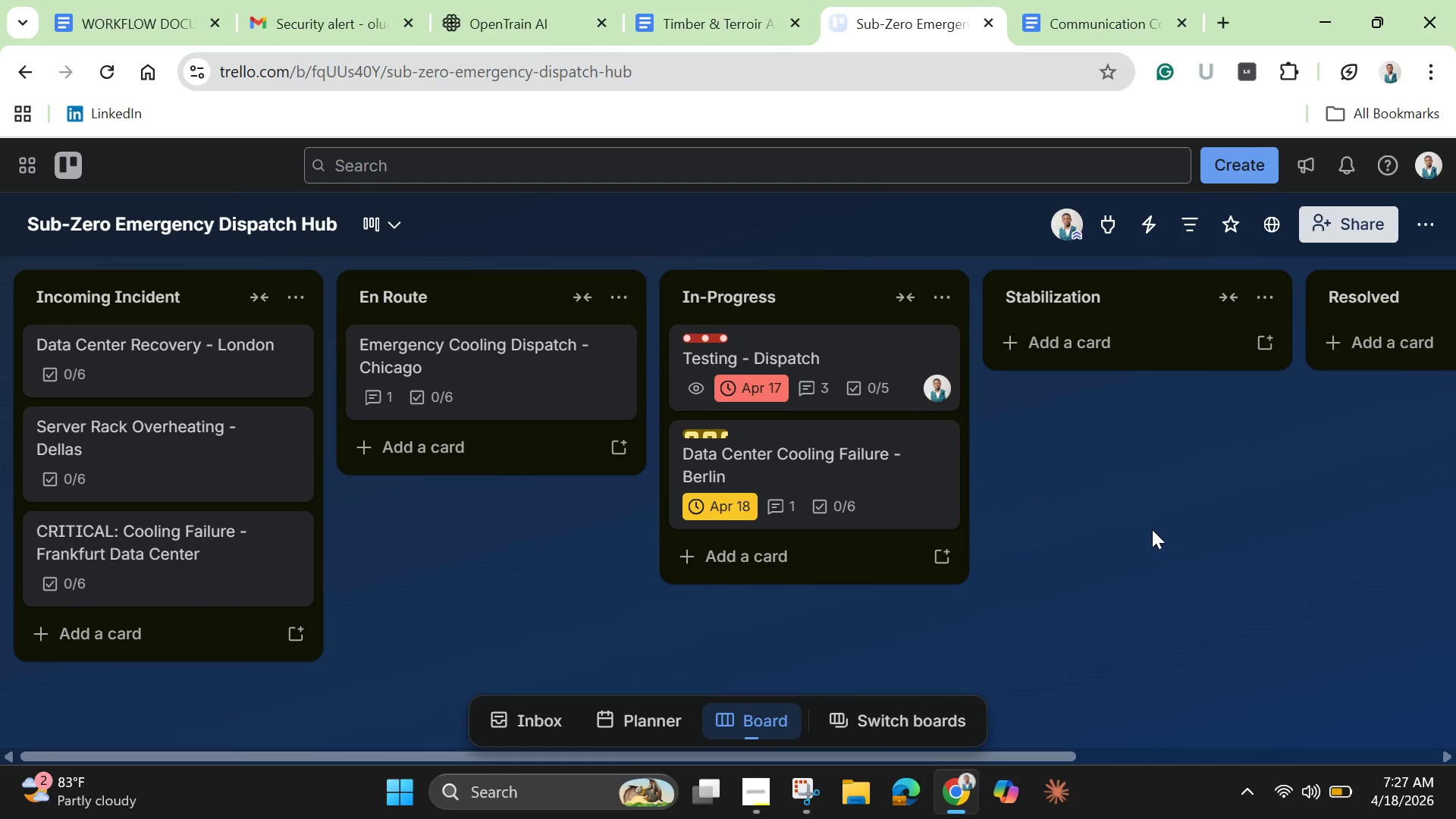 
wait(12.62)
 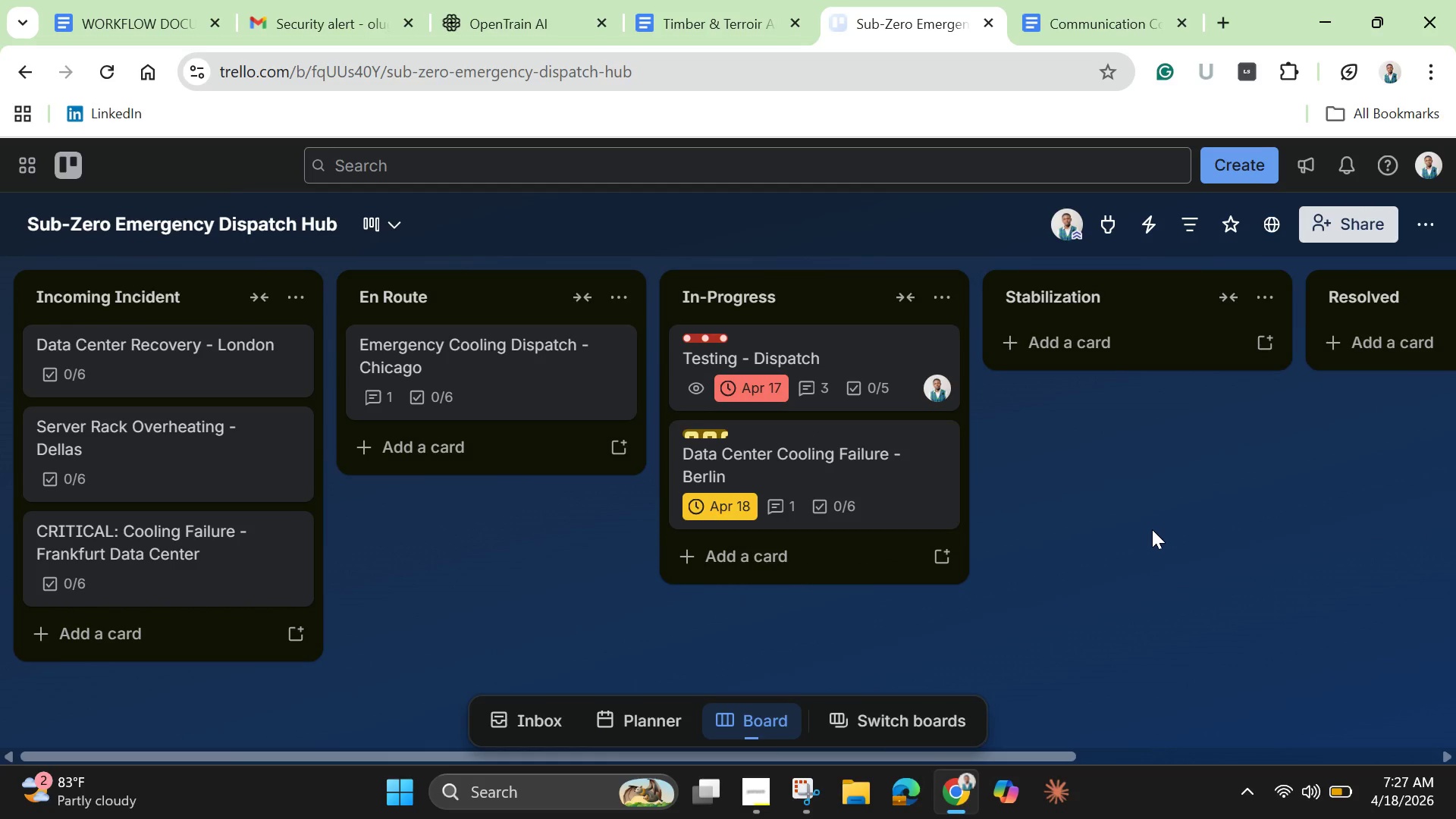 
left_click_drag(start_coordinate=[174, 354], to_coordinate=[1153, 334])
 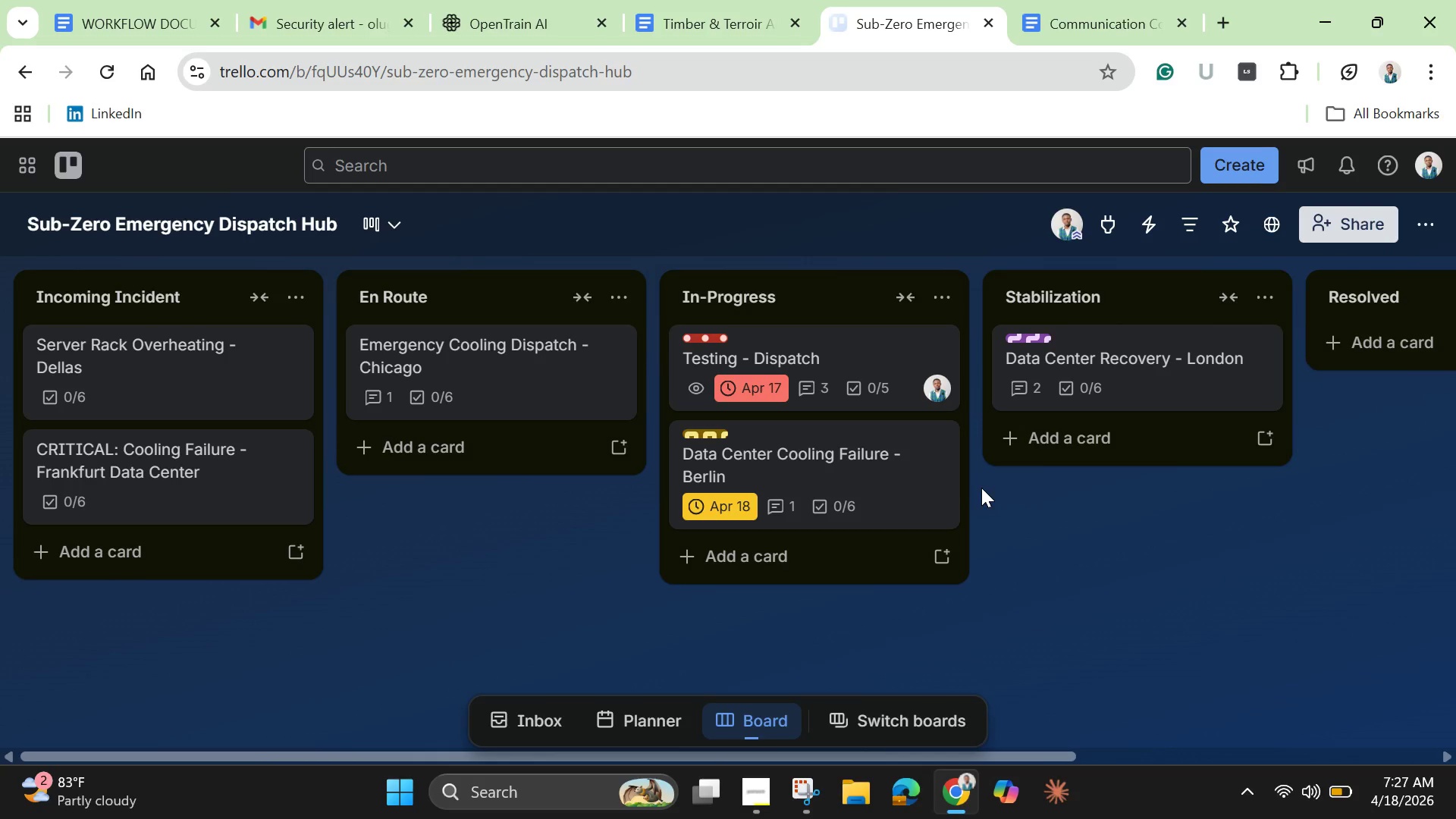 
wait(5.3)
 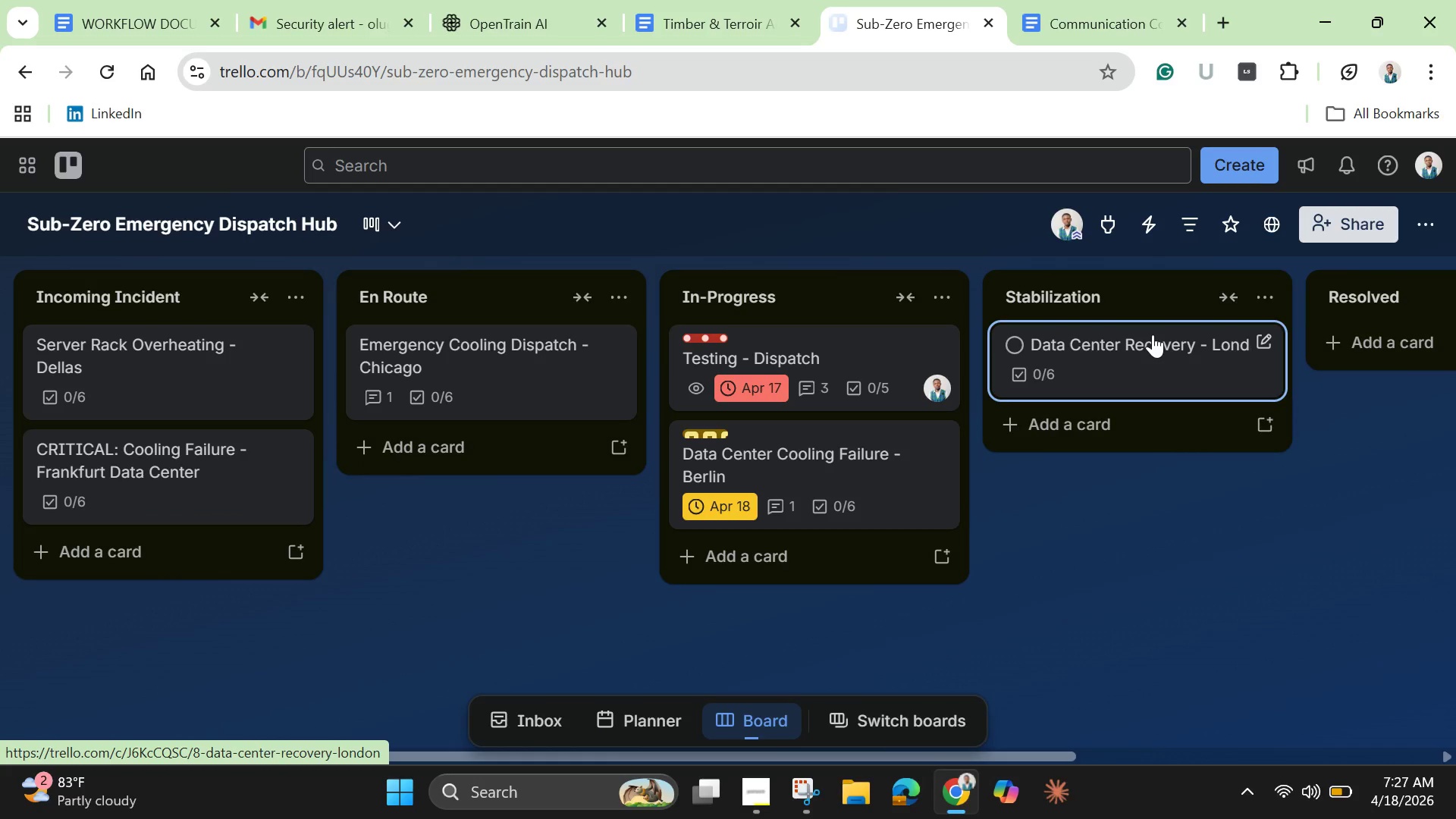 
left_click([883, 455])
 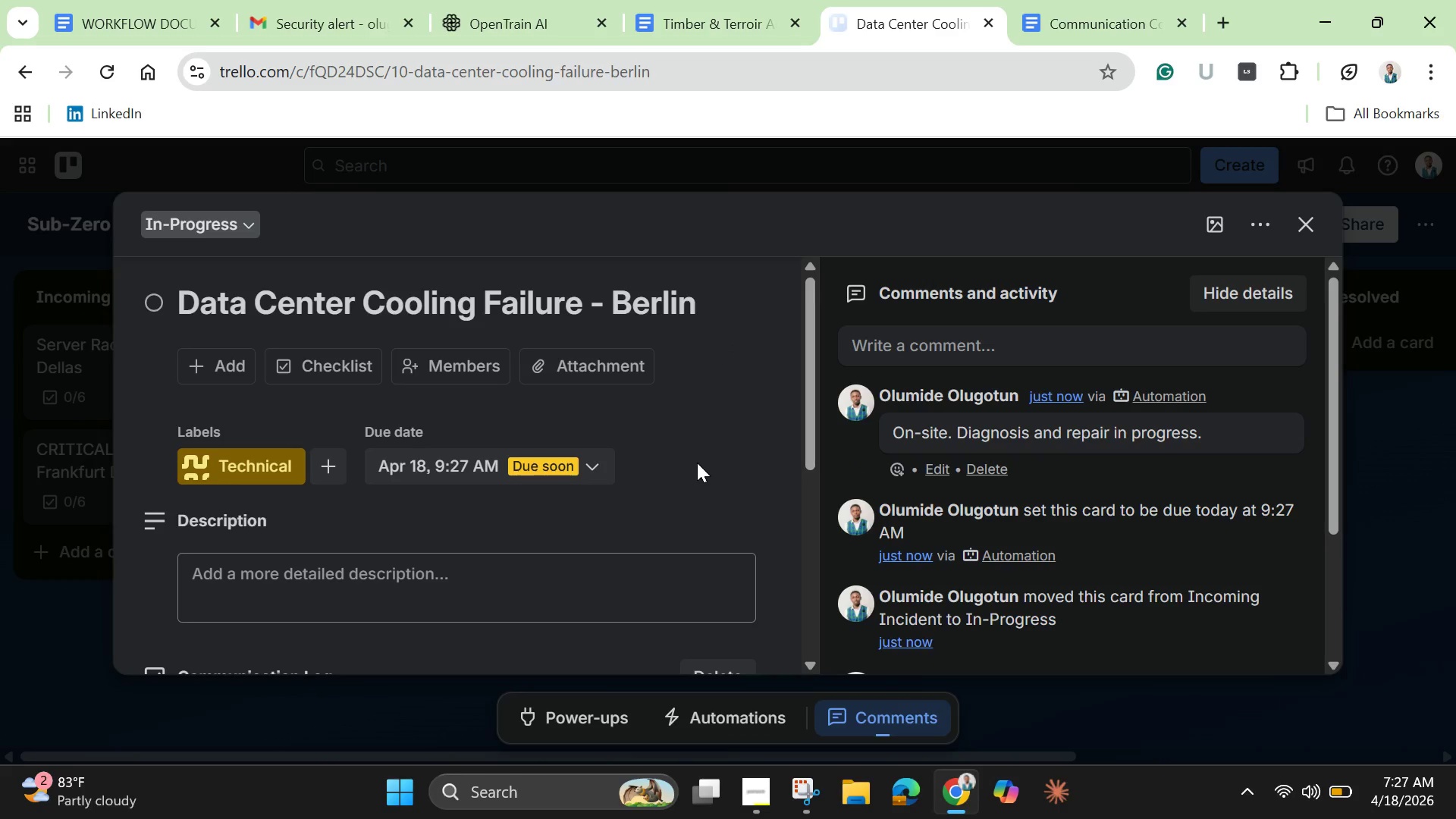 
scroll: coordinate [698, 467], scroll_direction: down, amount: 7.0
 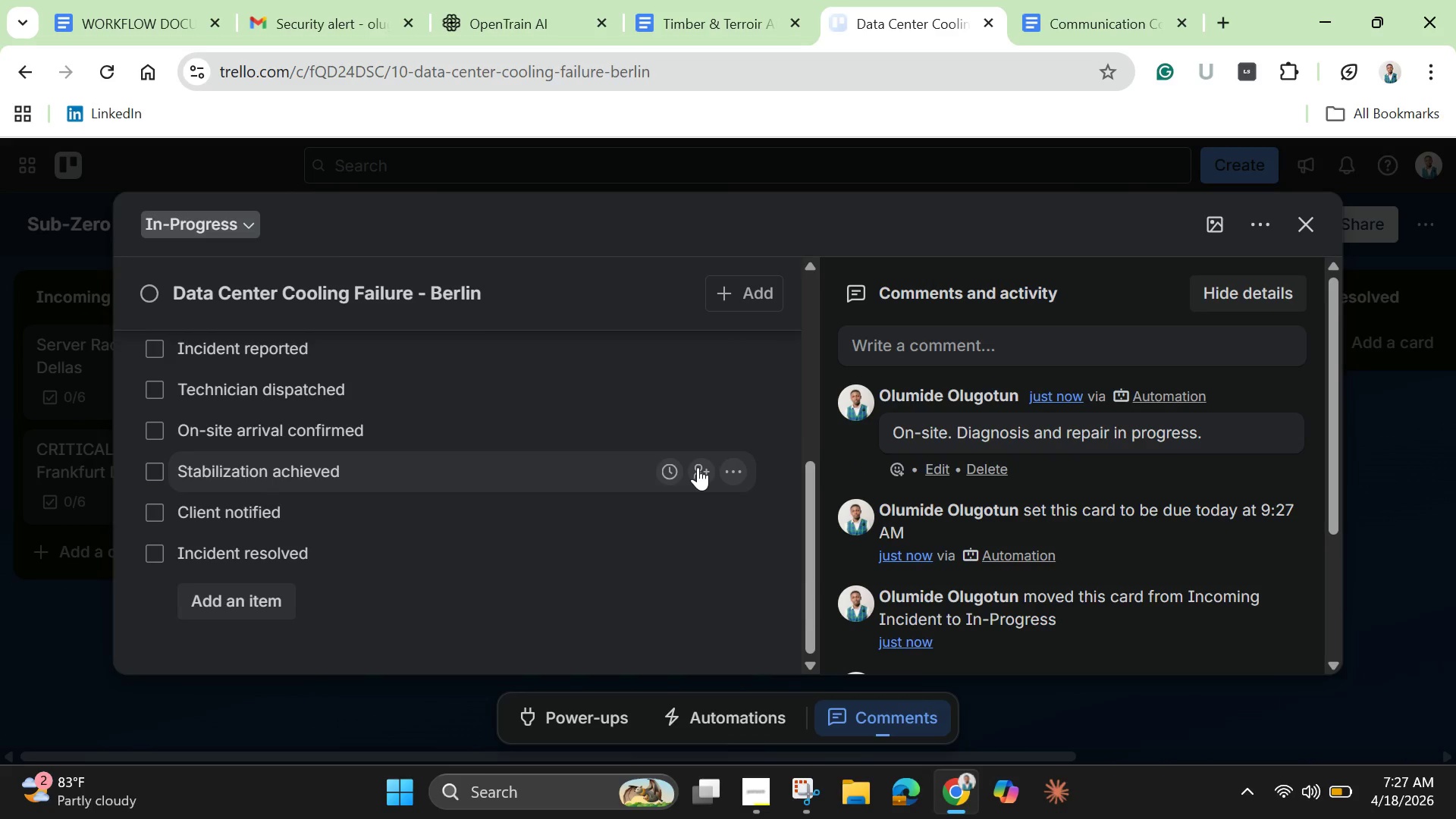 
scroll: coordinate [698, 467], scroll_direction: up, amount: 8.0
 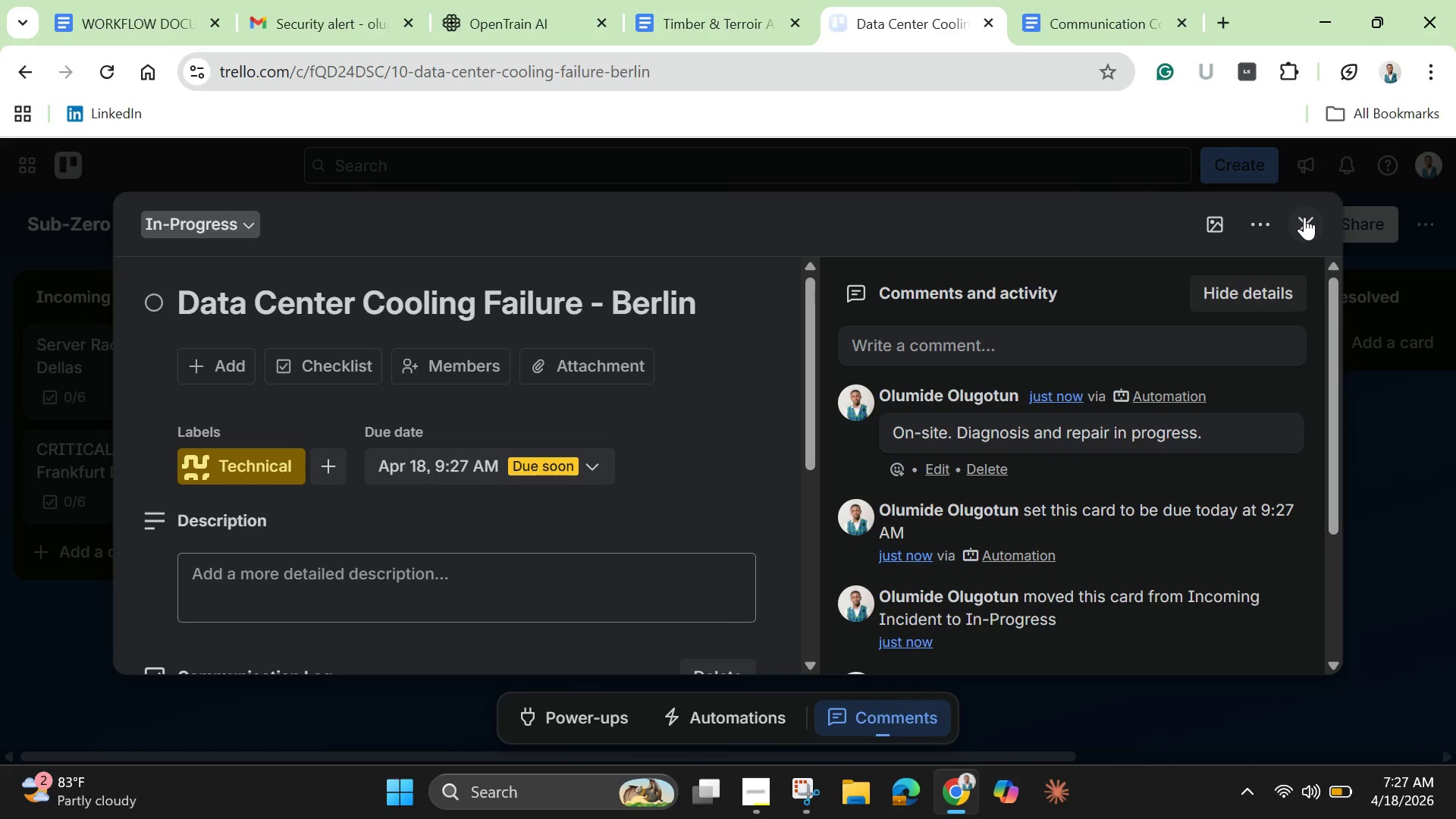 
left_click([1304, 217])
 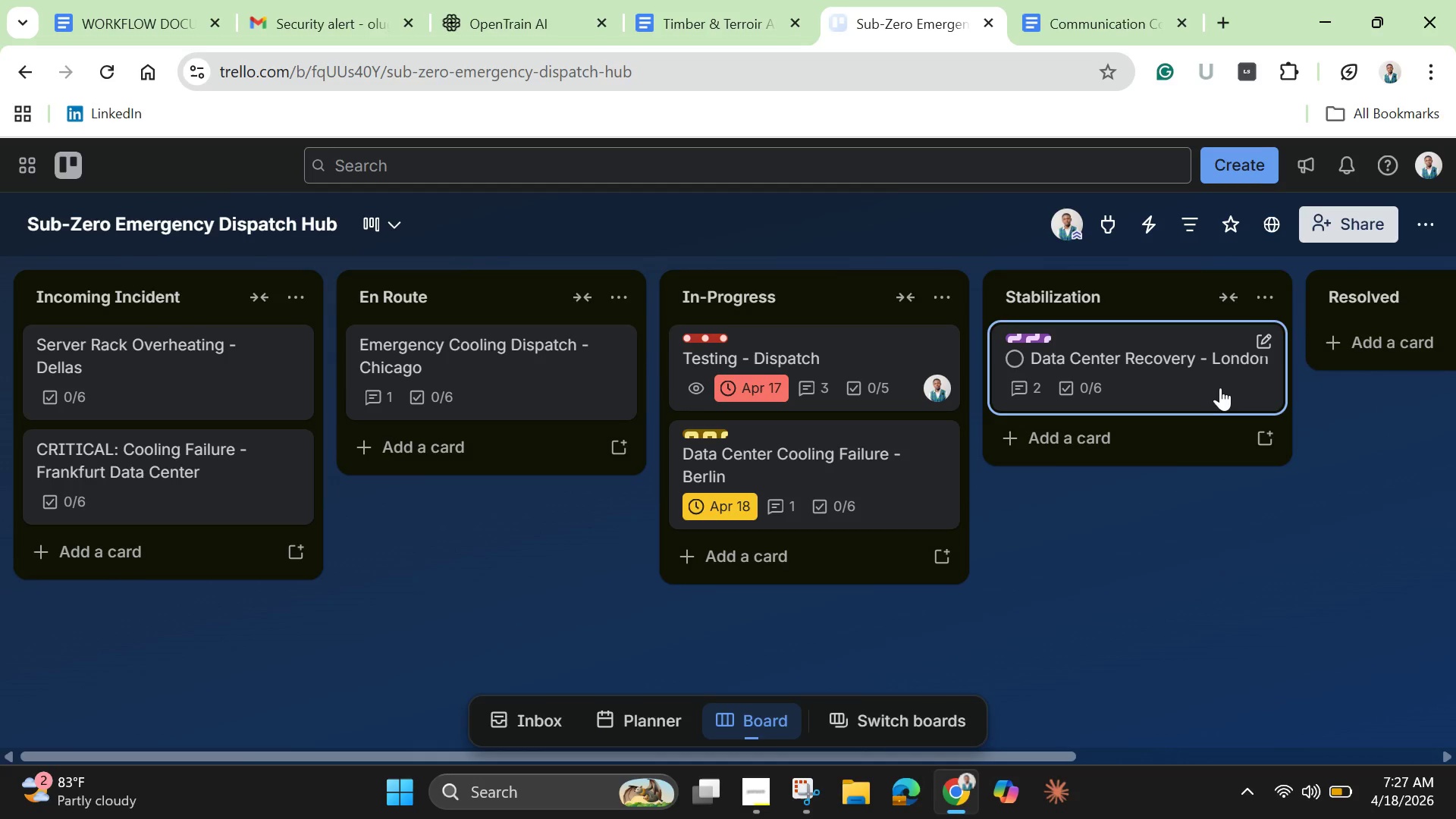 
left_click([1206, 369])
 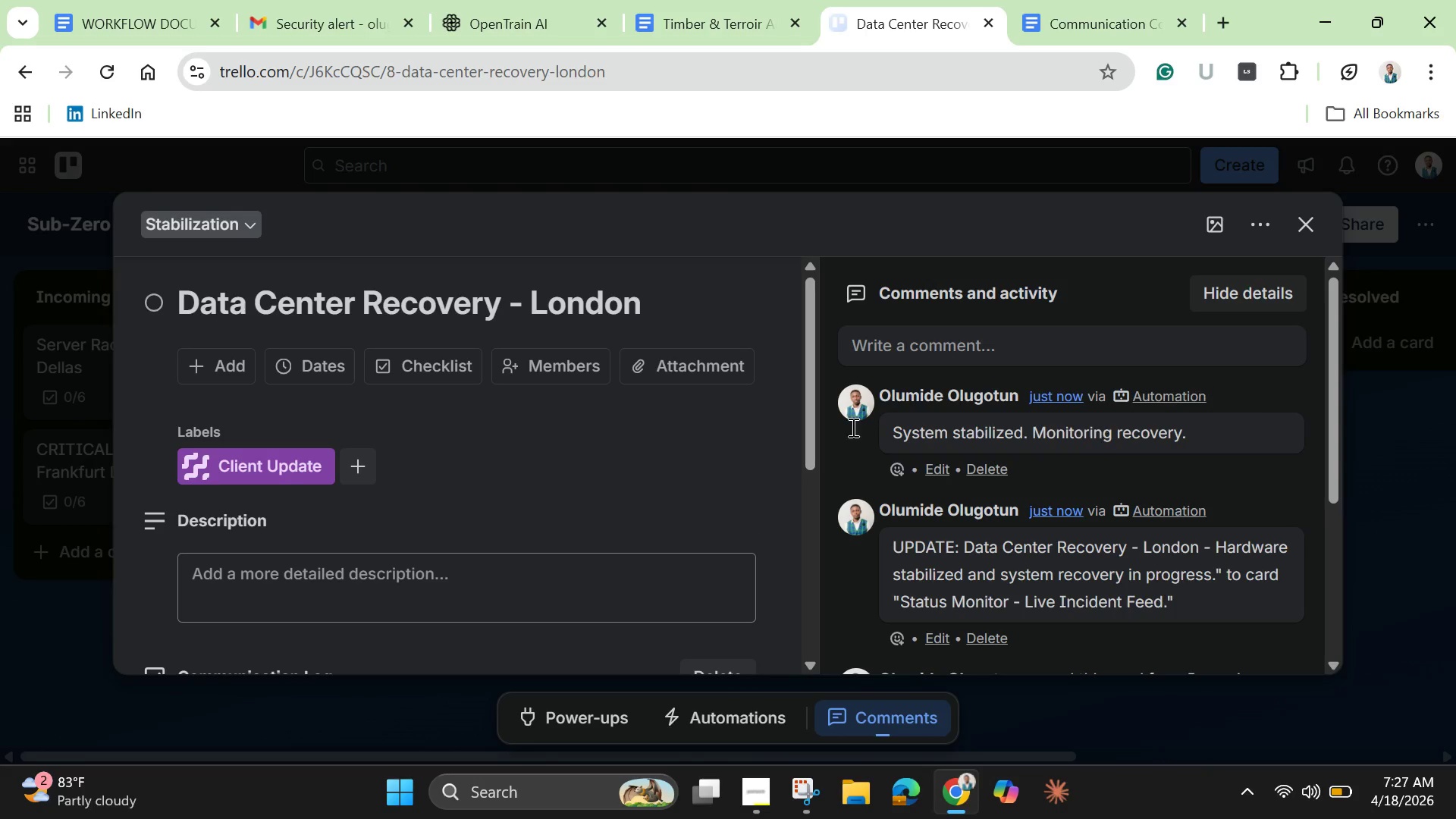 
scroll: coordinate [738, 456], scroll_direction: down, amount: 8.0
 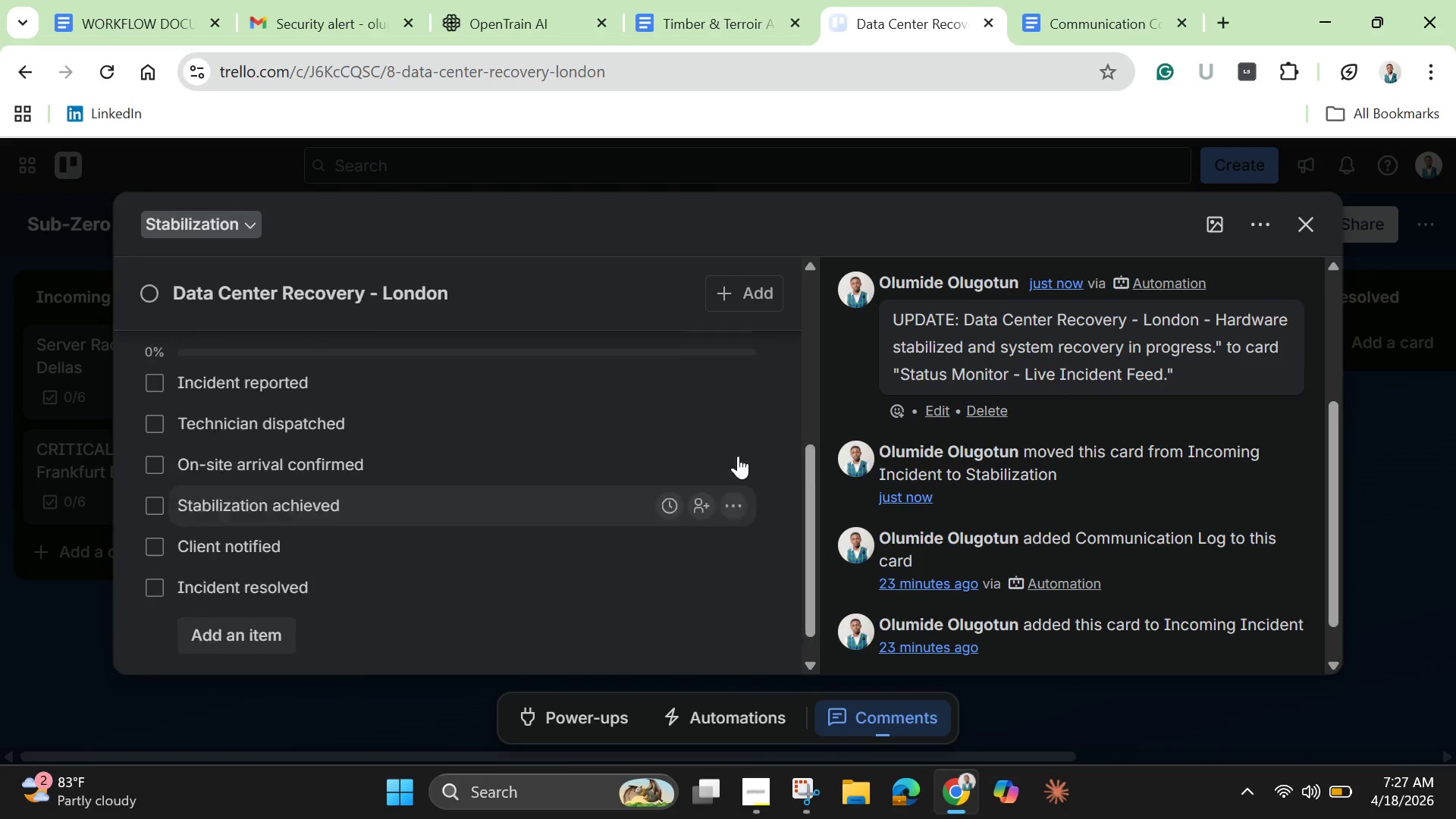 
scroll: coordinate [738, 456], scroll_direction: up, amount: 3.0
 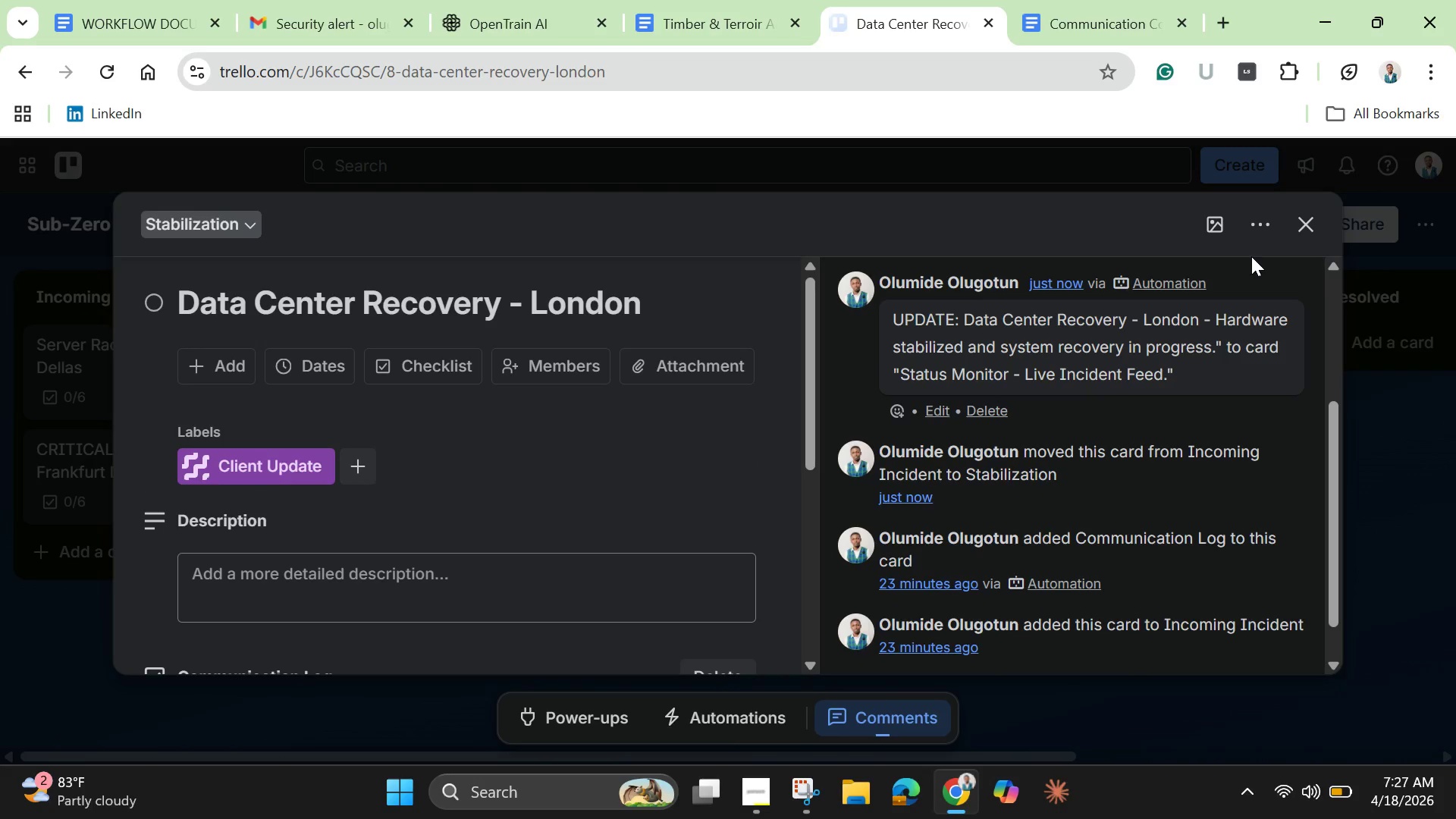 
left_click([1312, 221])
 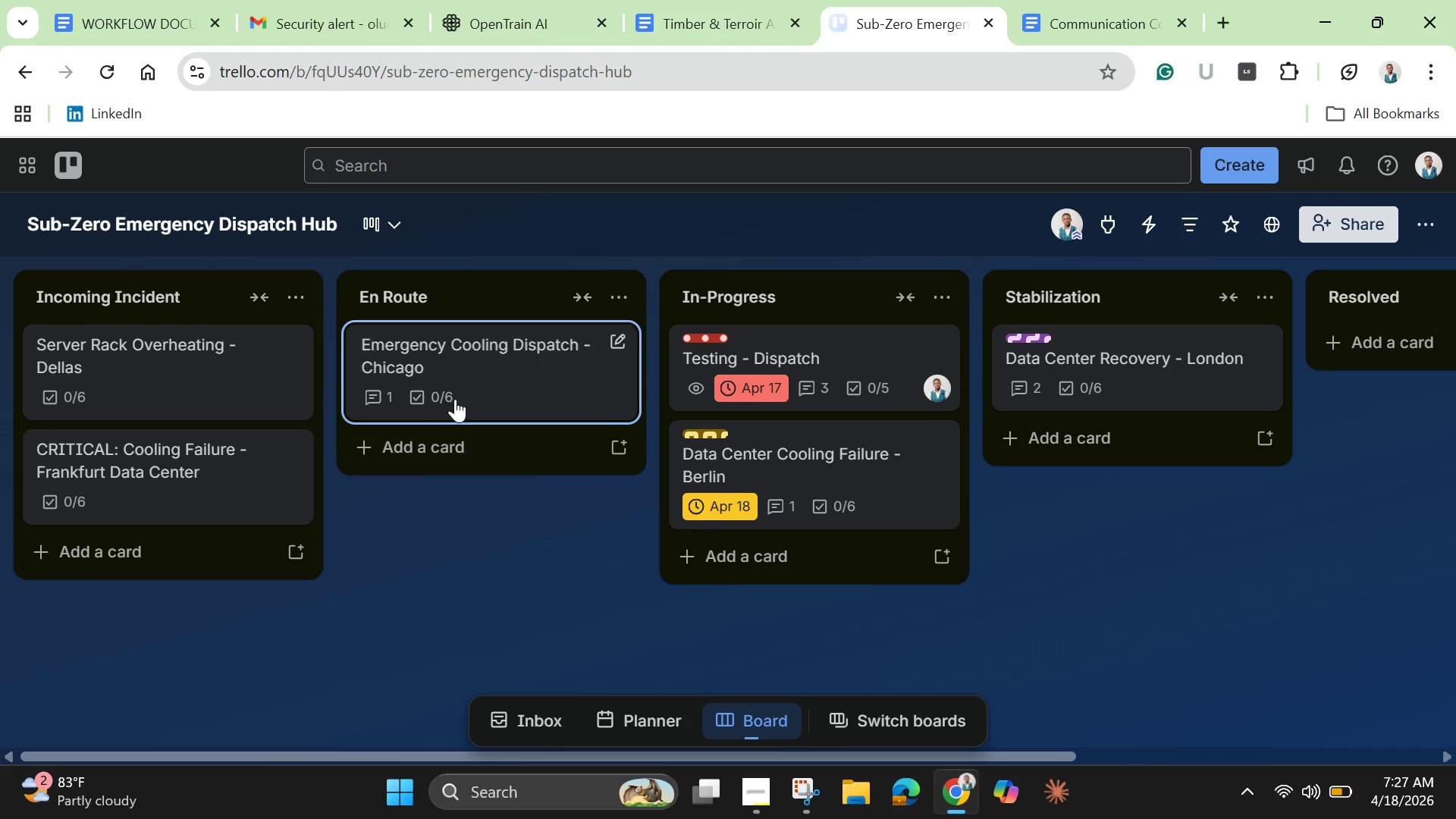 
left_click([471, 375])
 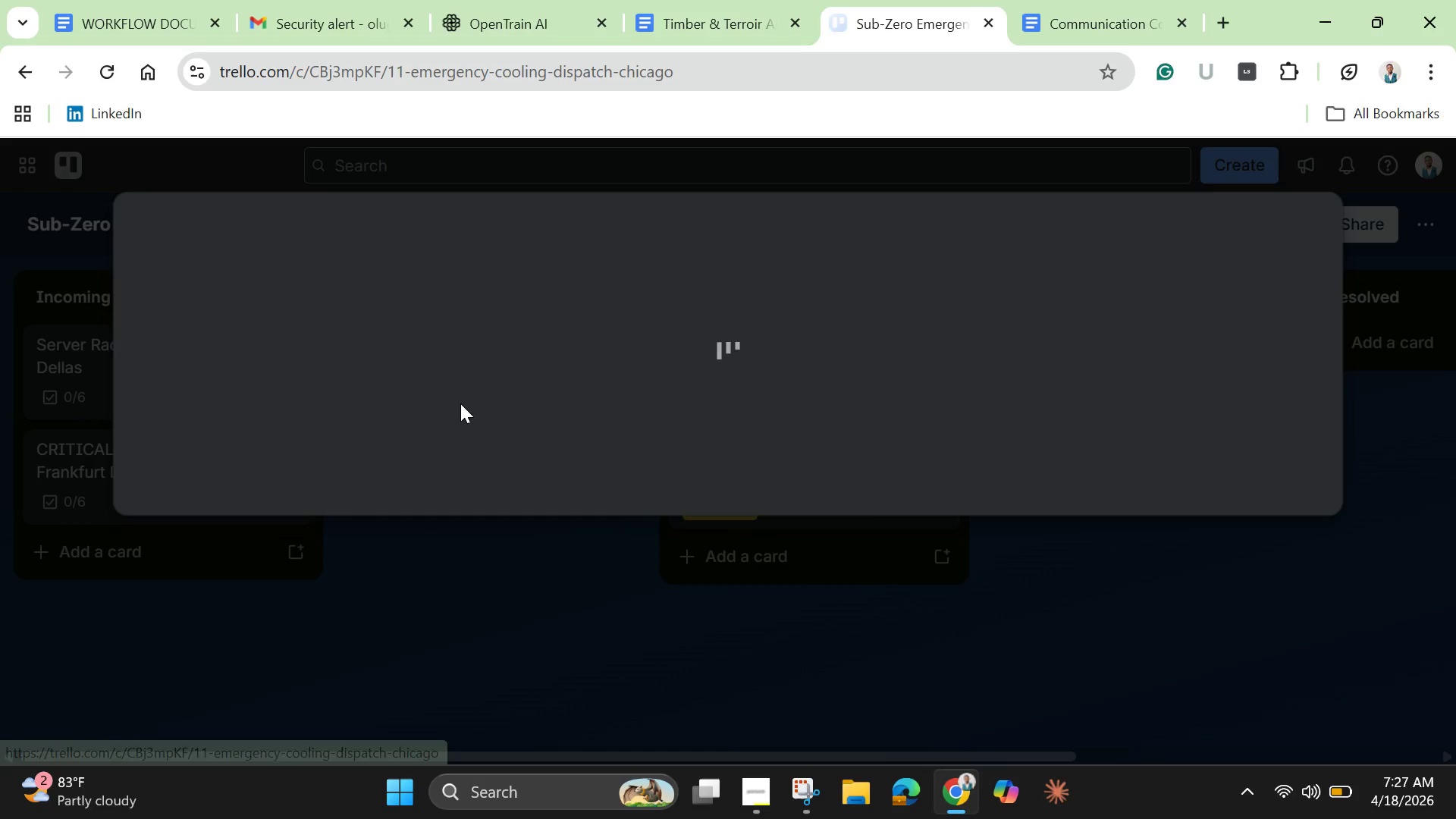 
scroll: coordinate [460, 406], scroll_direction: down, amount: 2.0
 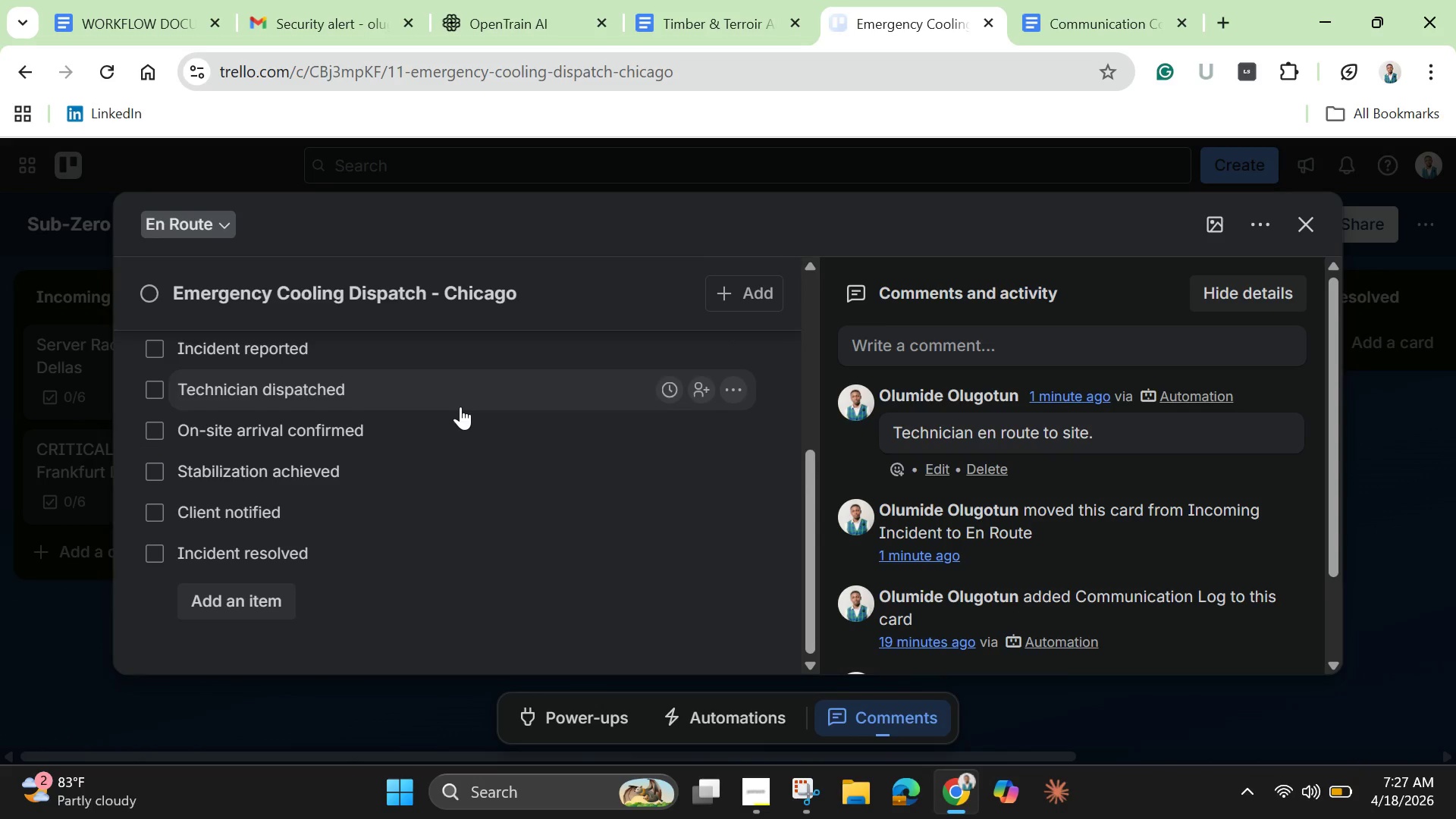 
scroll: coordinate [460, 406], scroll_direction: up, amount: 5.0
 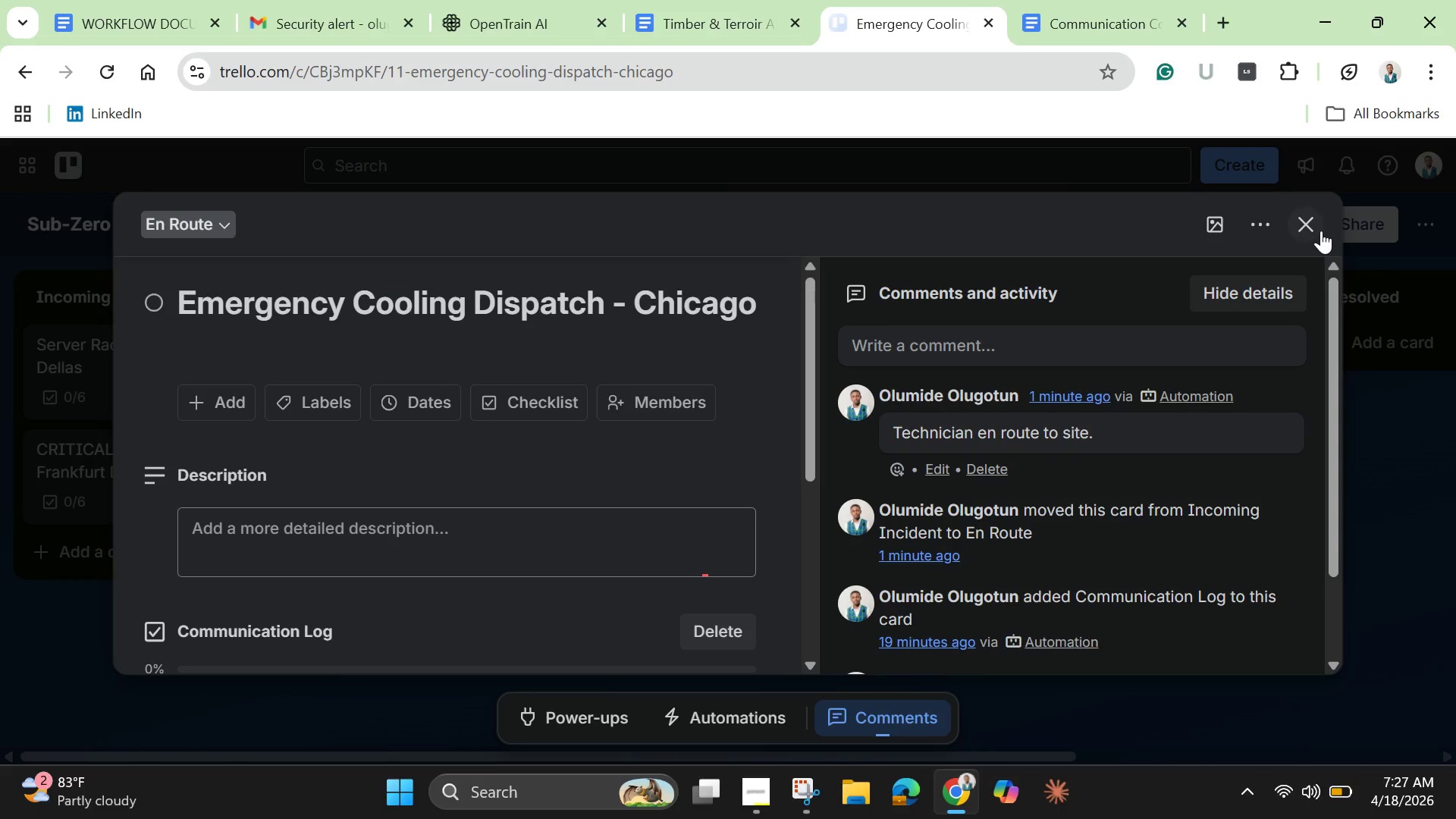 
left_click([1314, 226])
 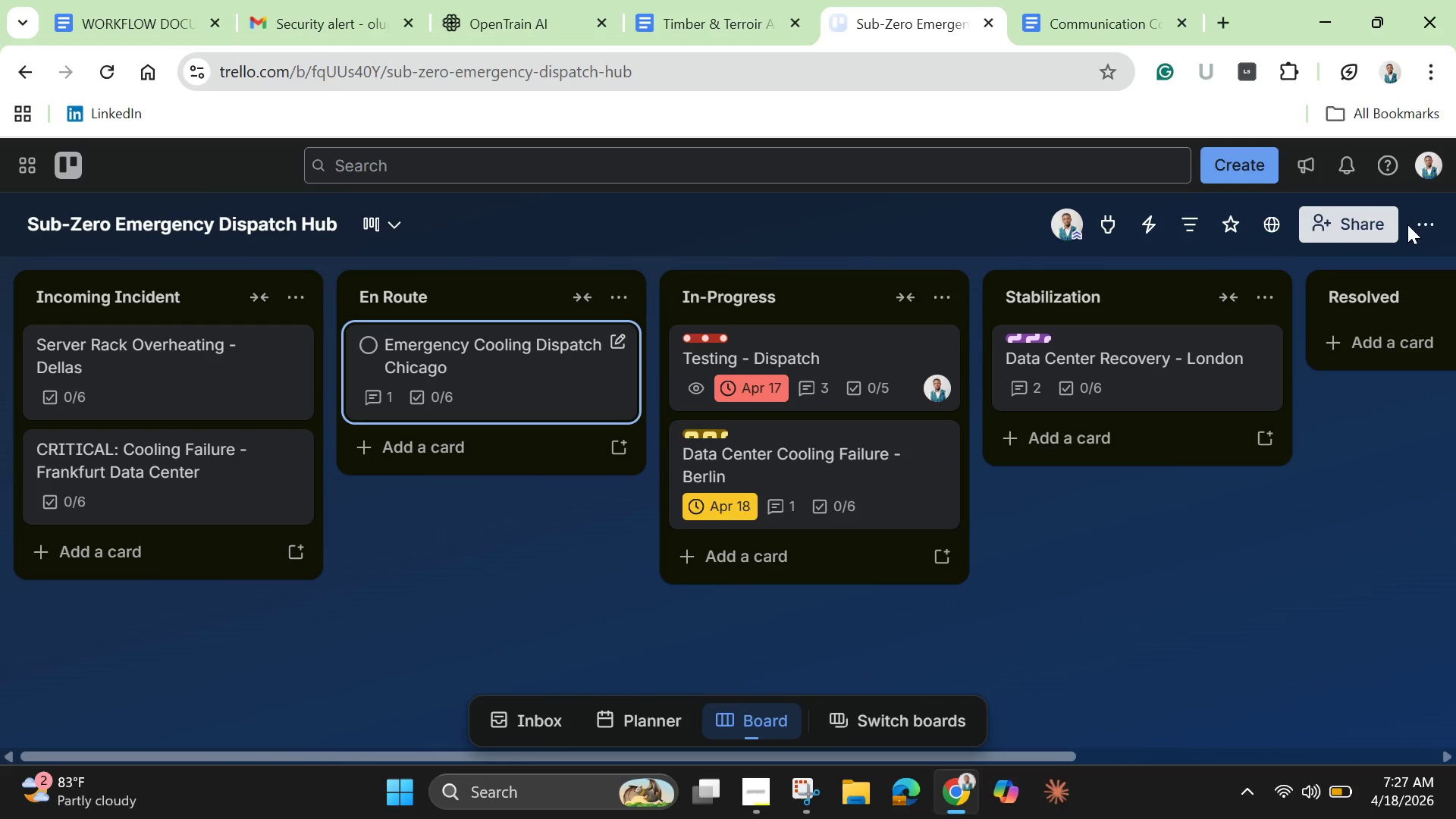 
left_click([1425, 217])
 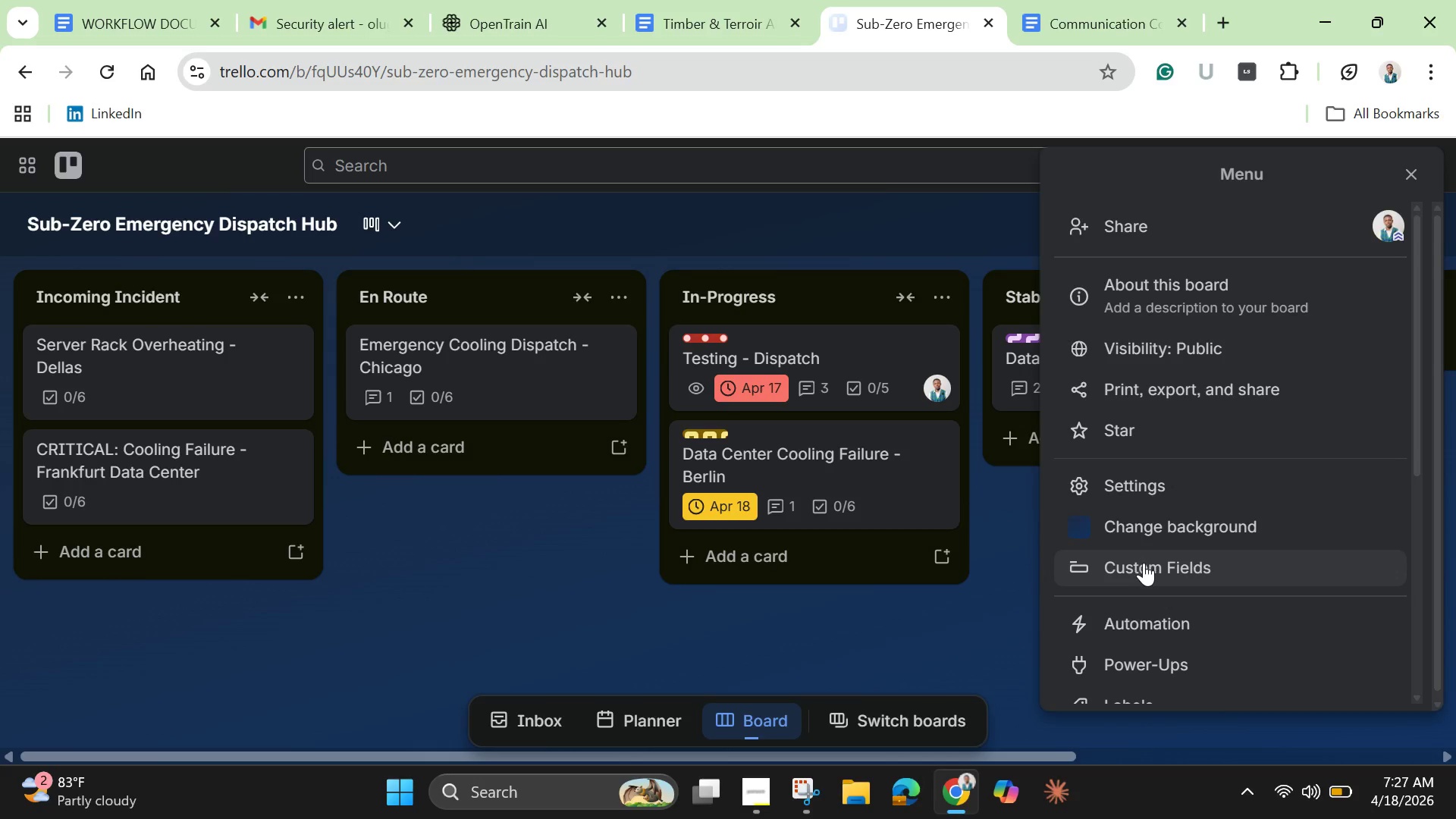 
left_click([1149, 620])
 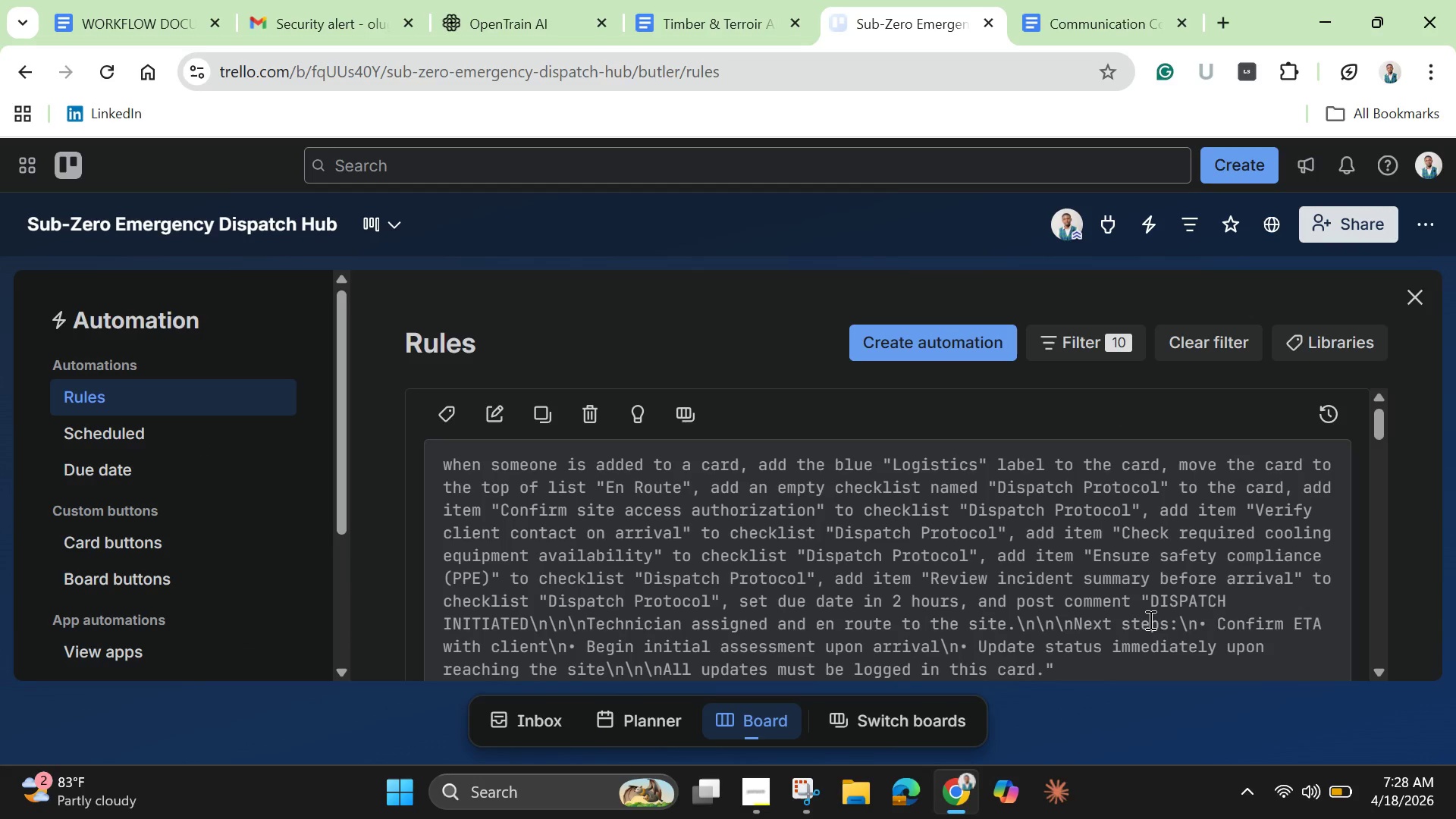 
wait(9.25)
 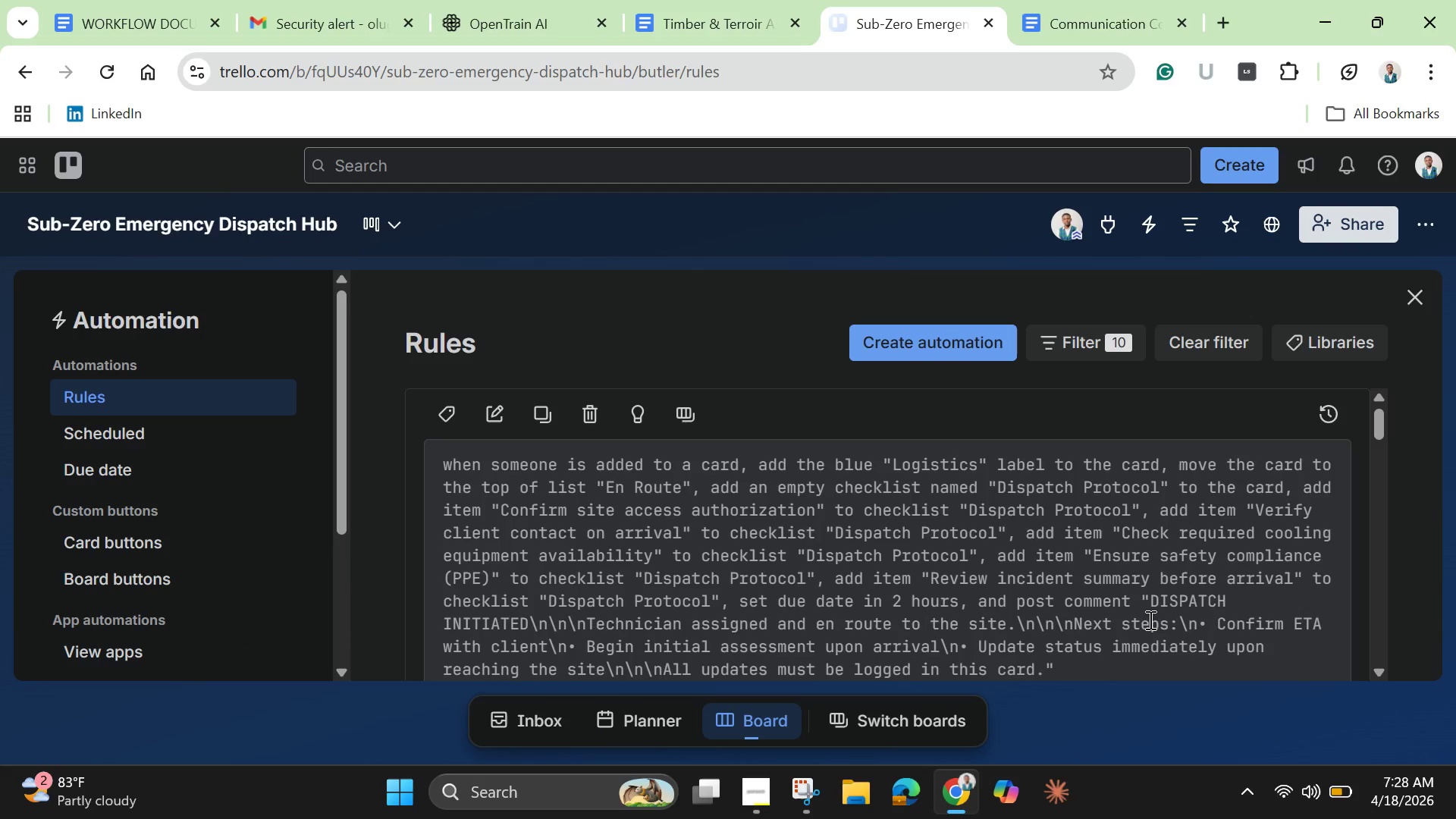 
left_click([1426, 292])
 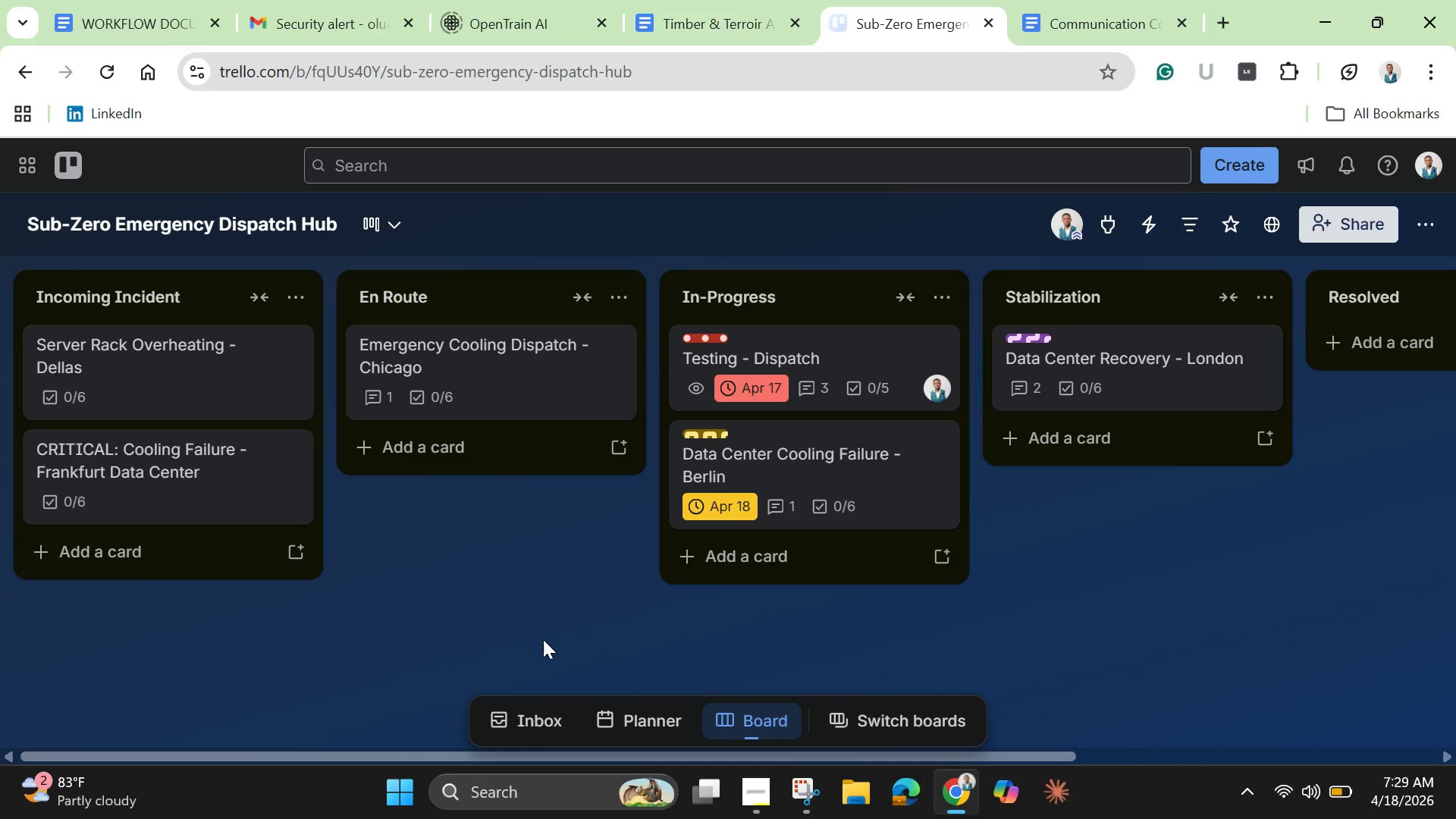 
wait(81.06)
 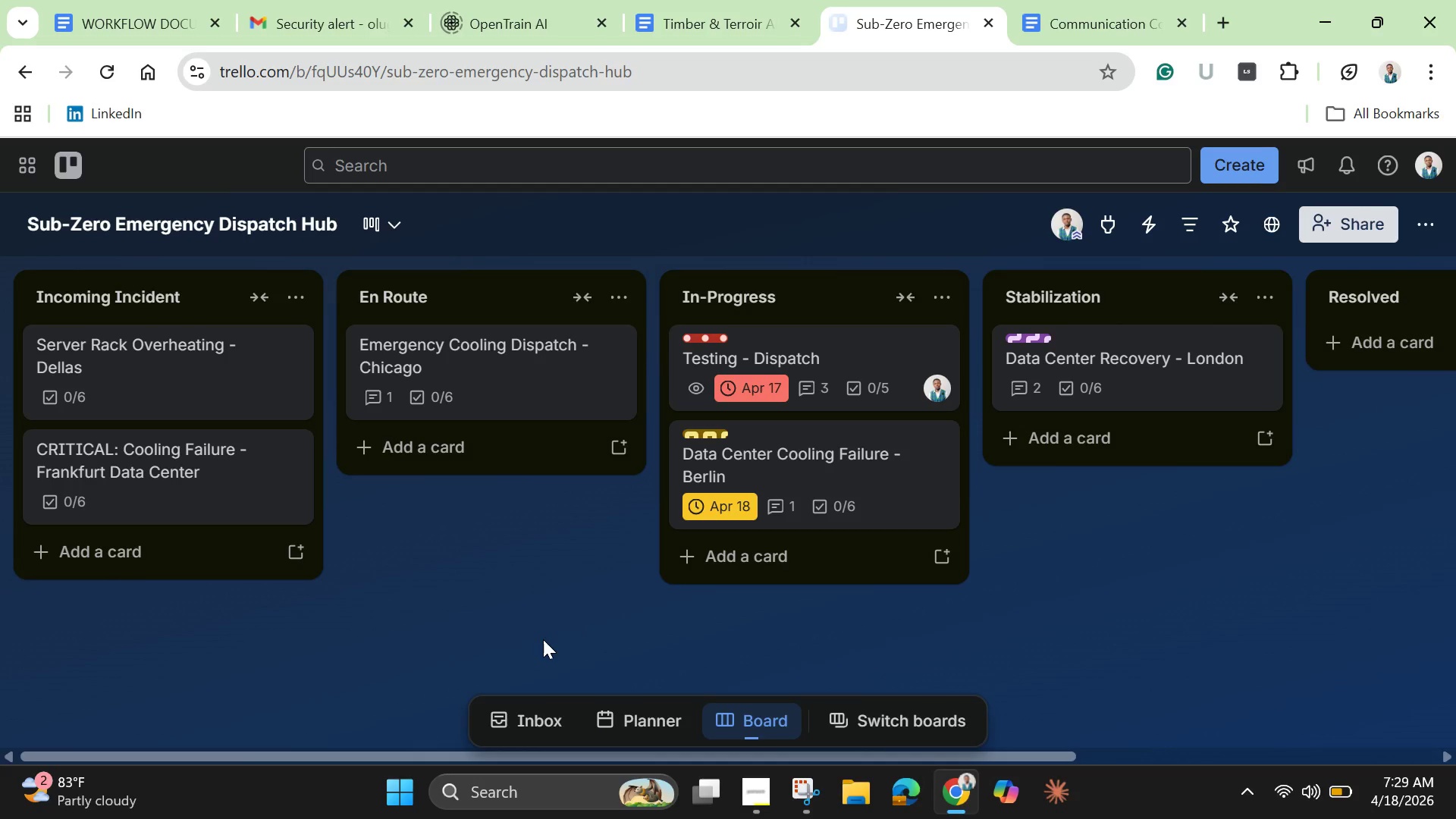 
mouse_move([802, 803])
 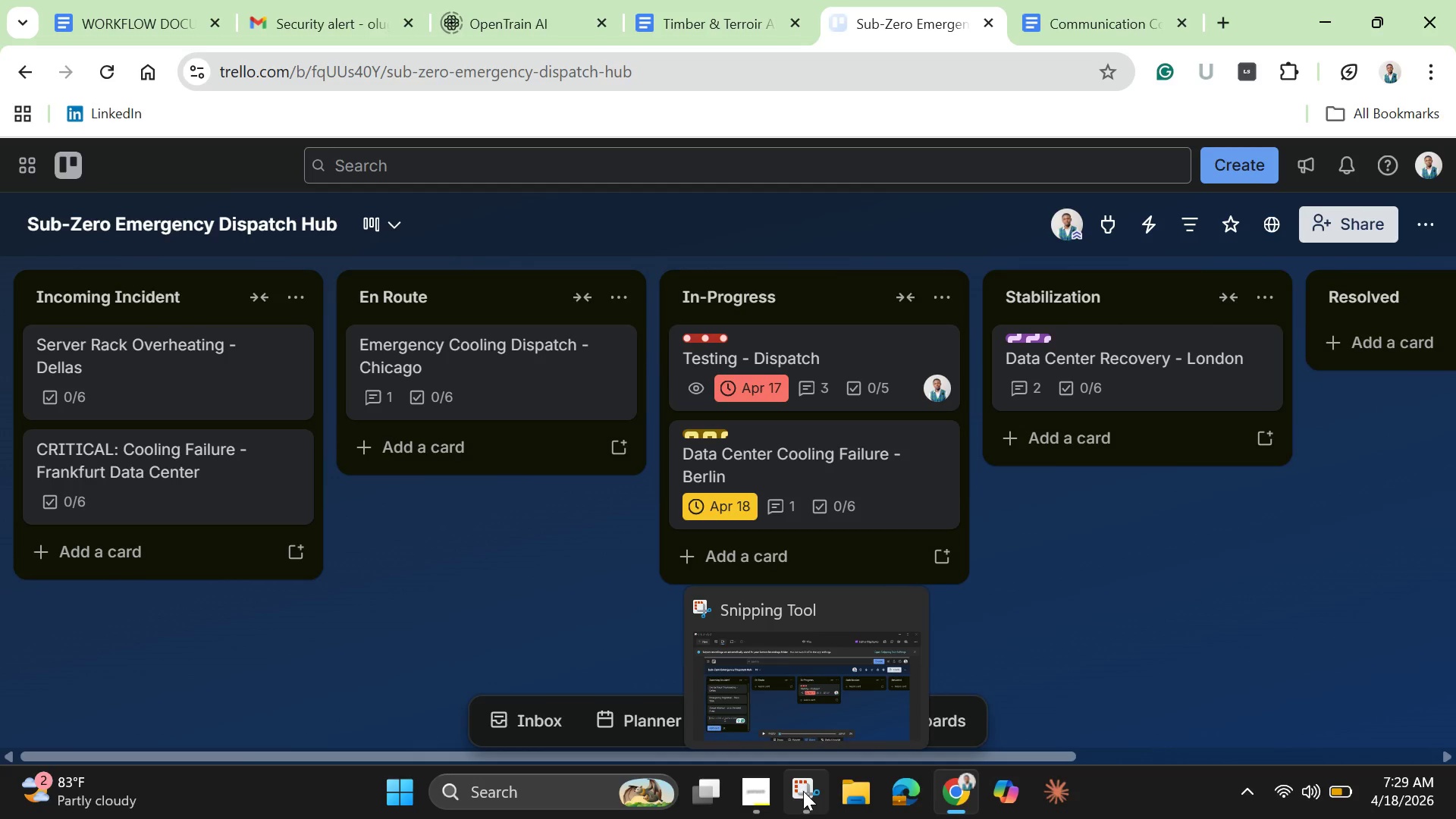 
wait(8.11)
 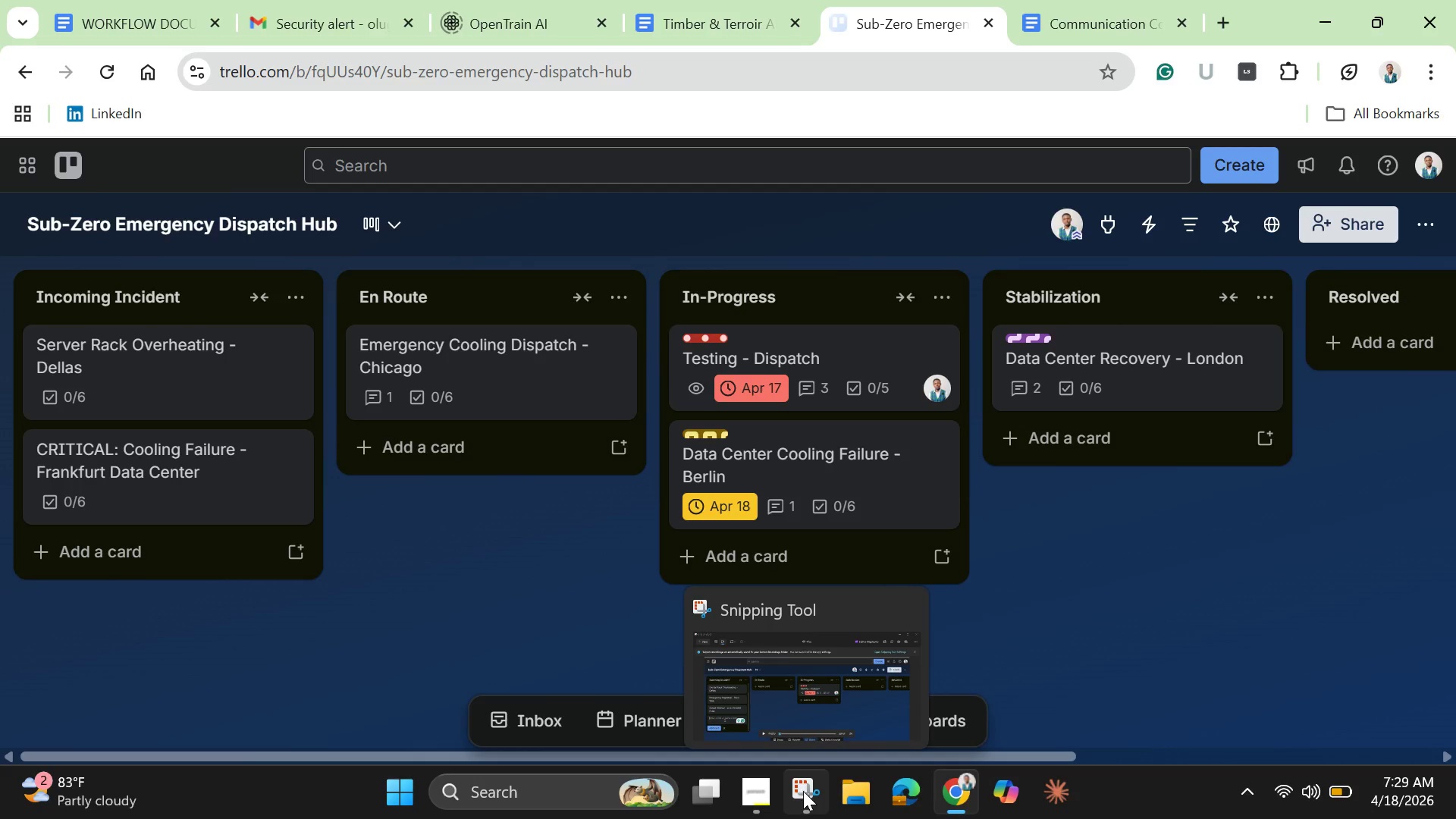 
left_click([798, 778])
 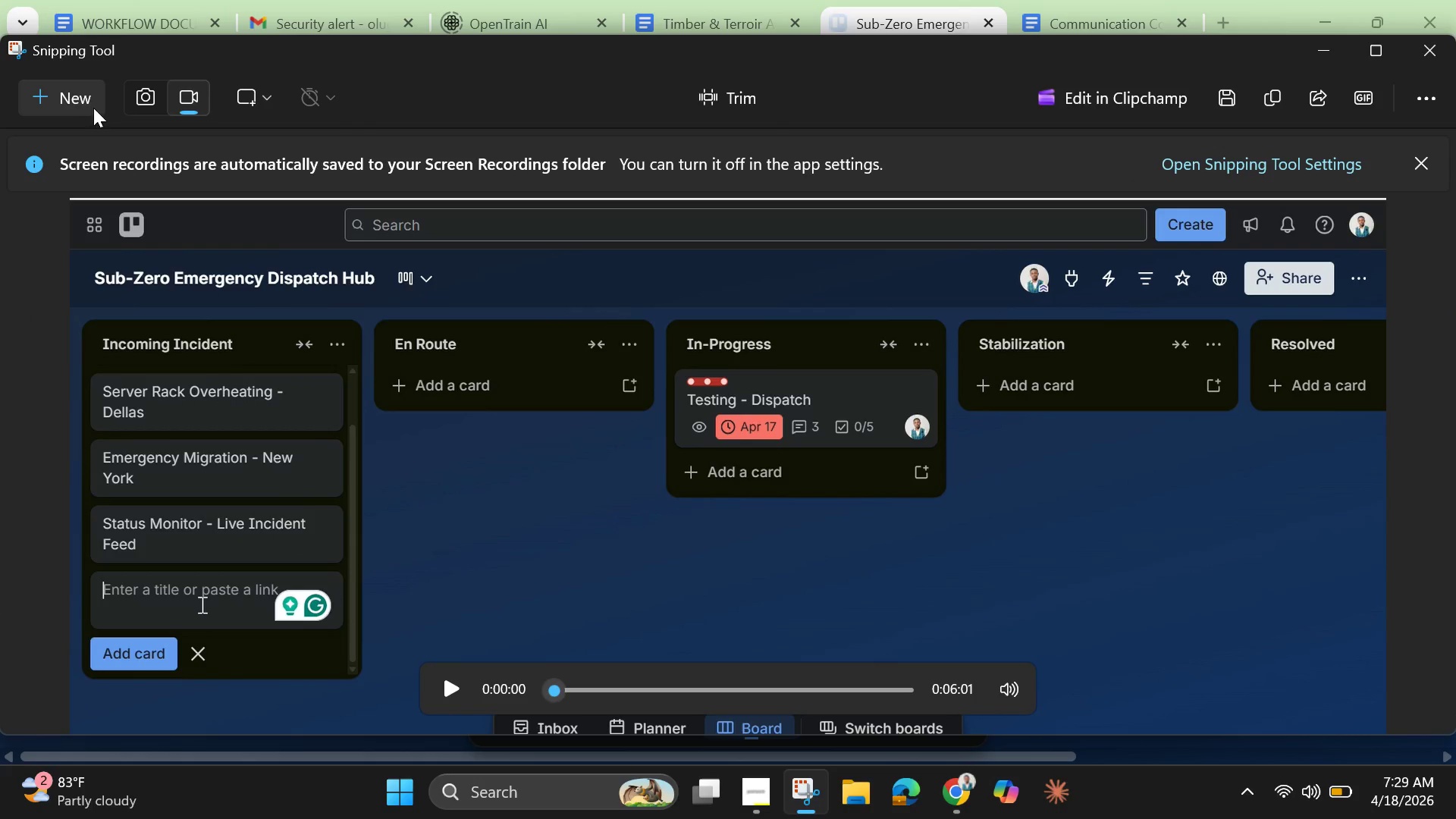 
left_click([82, 99])
 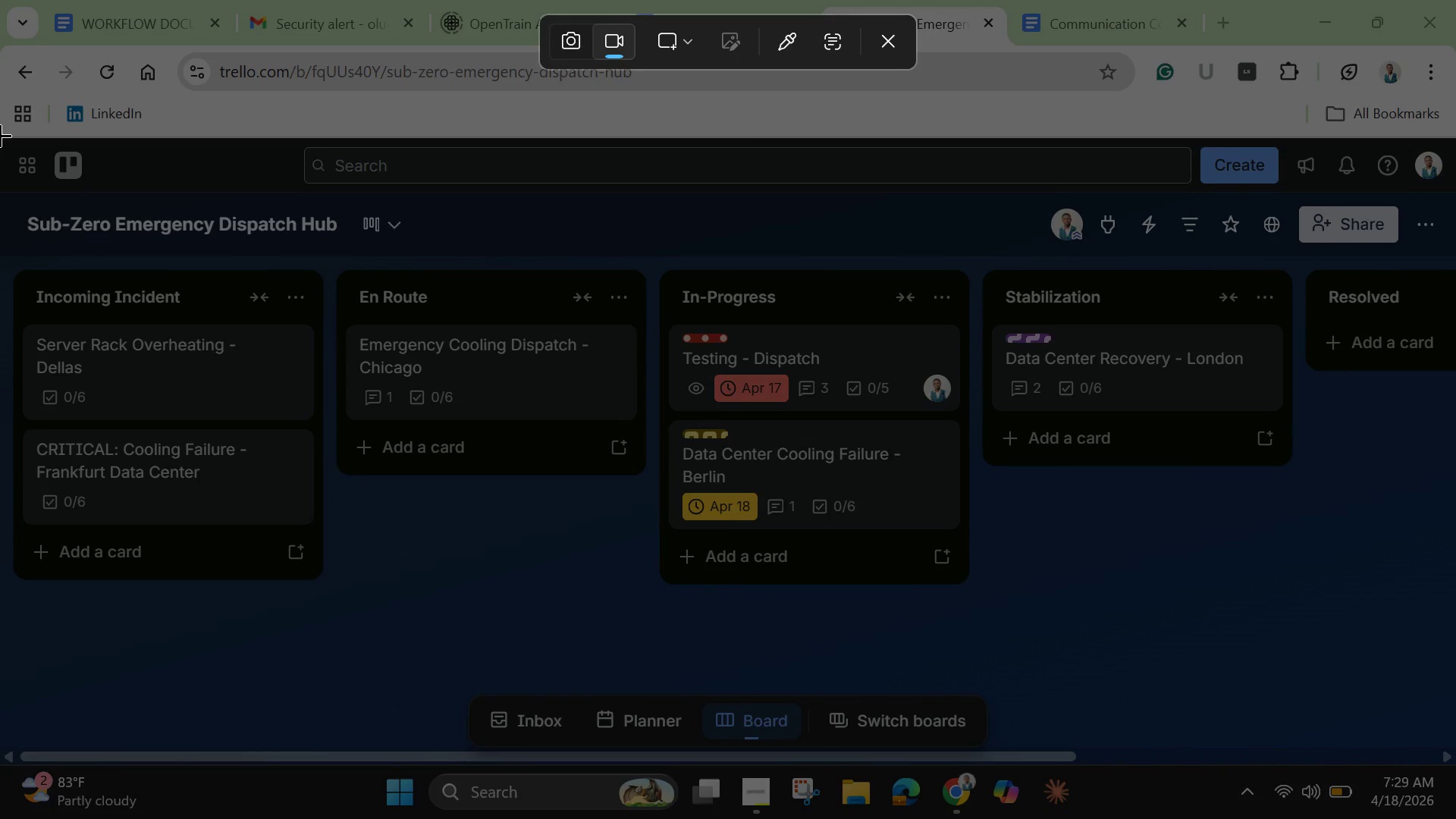 
wait(5.47)
 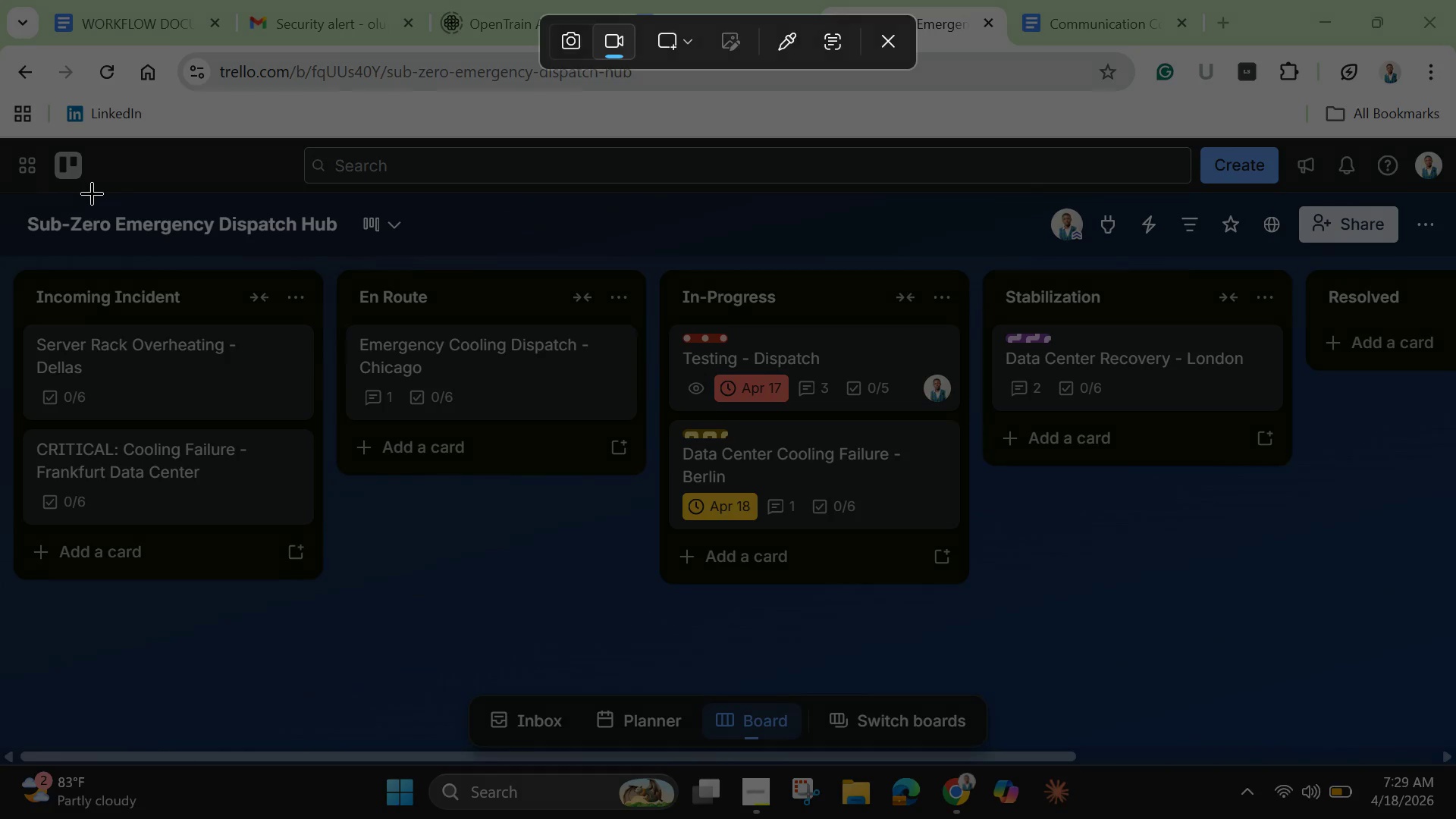 
left_click_drag(start_coordinate=[0, 136], to_coordinate=[1455, 766])
 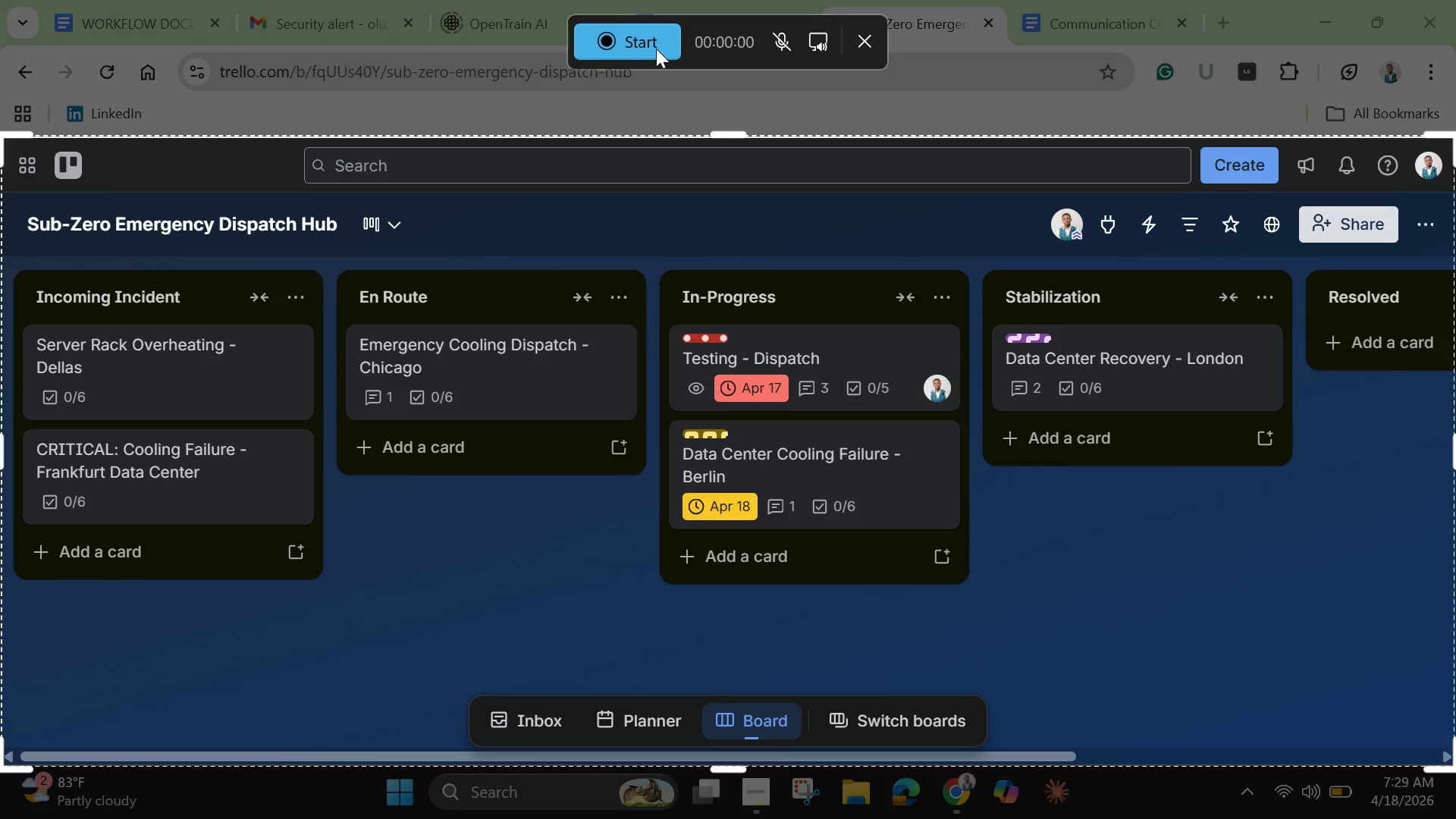 
left_click([657, 39])
 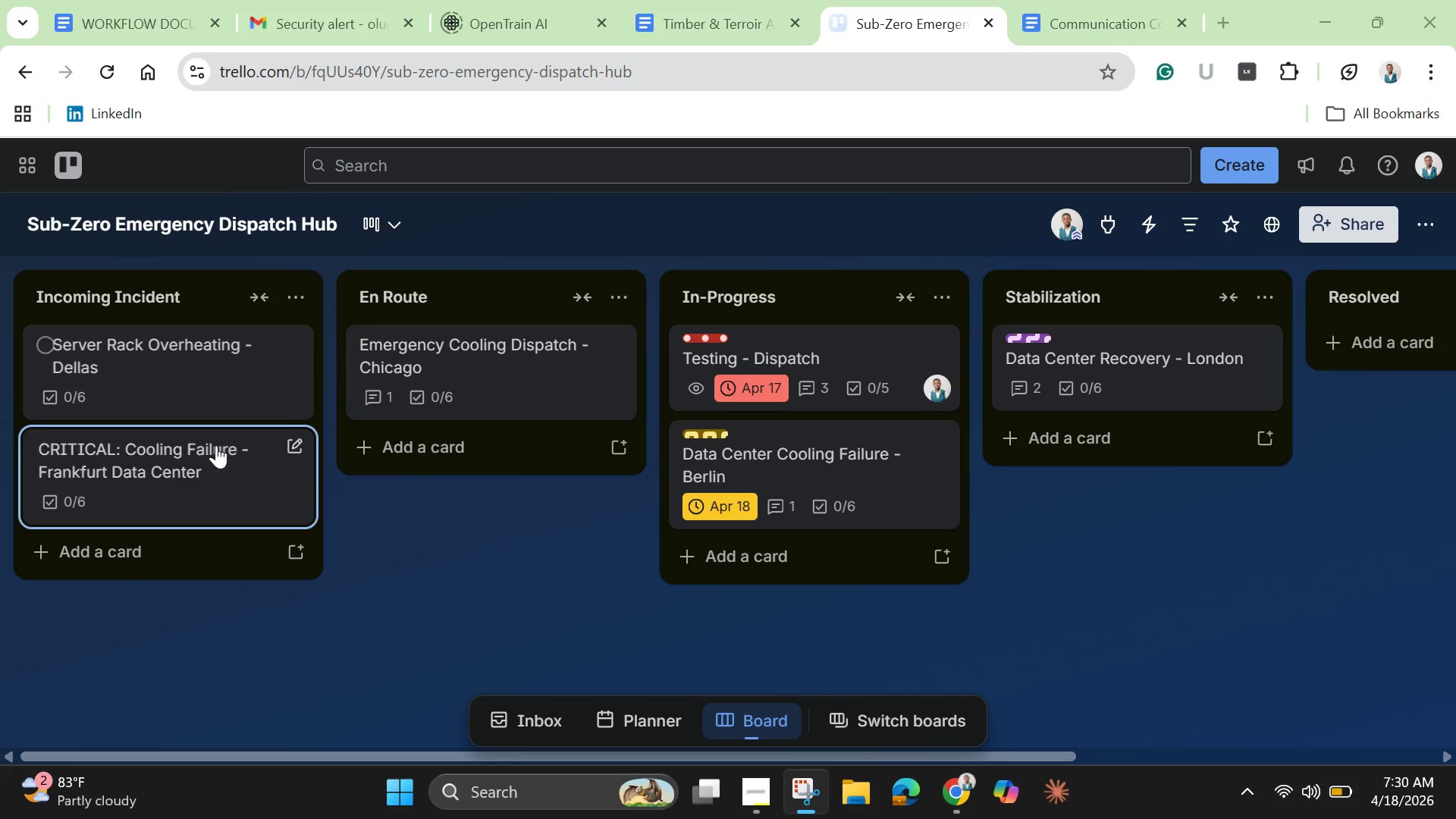 
wait(9.88)
 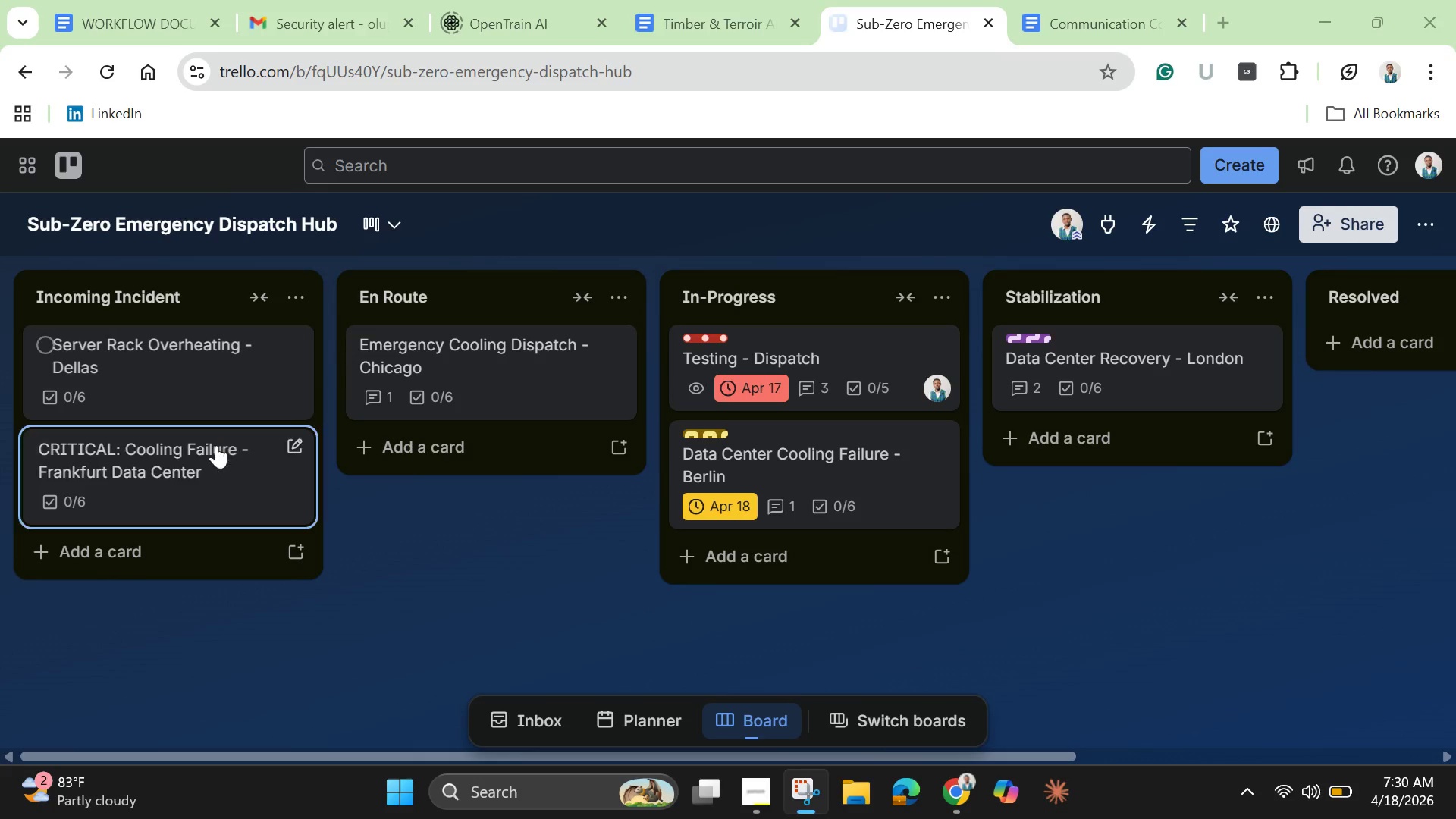 
left_click([325, 617])
 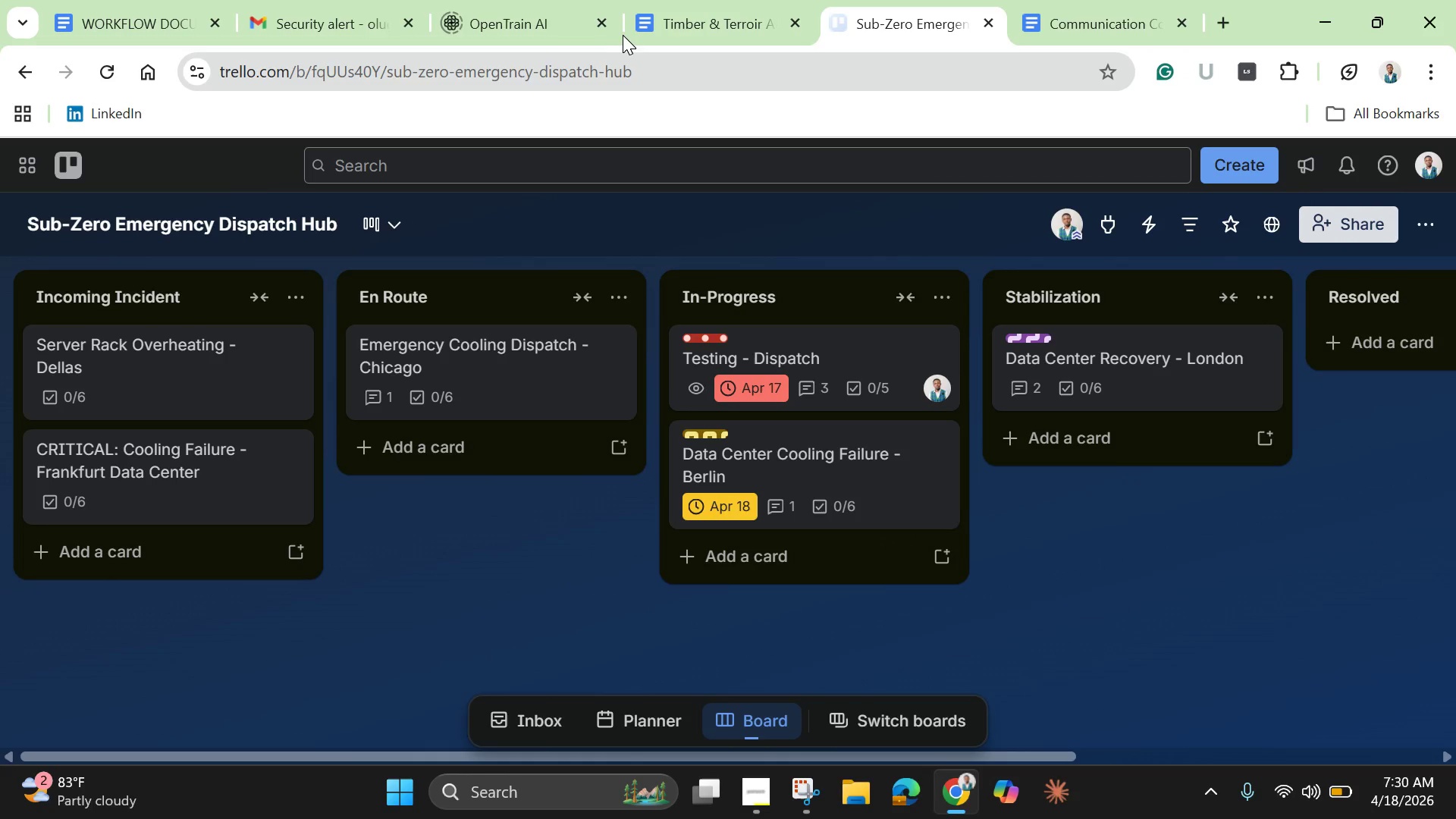 
left_click([852, 42])
 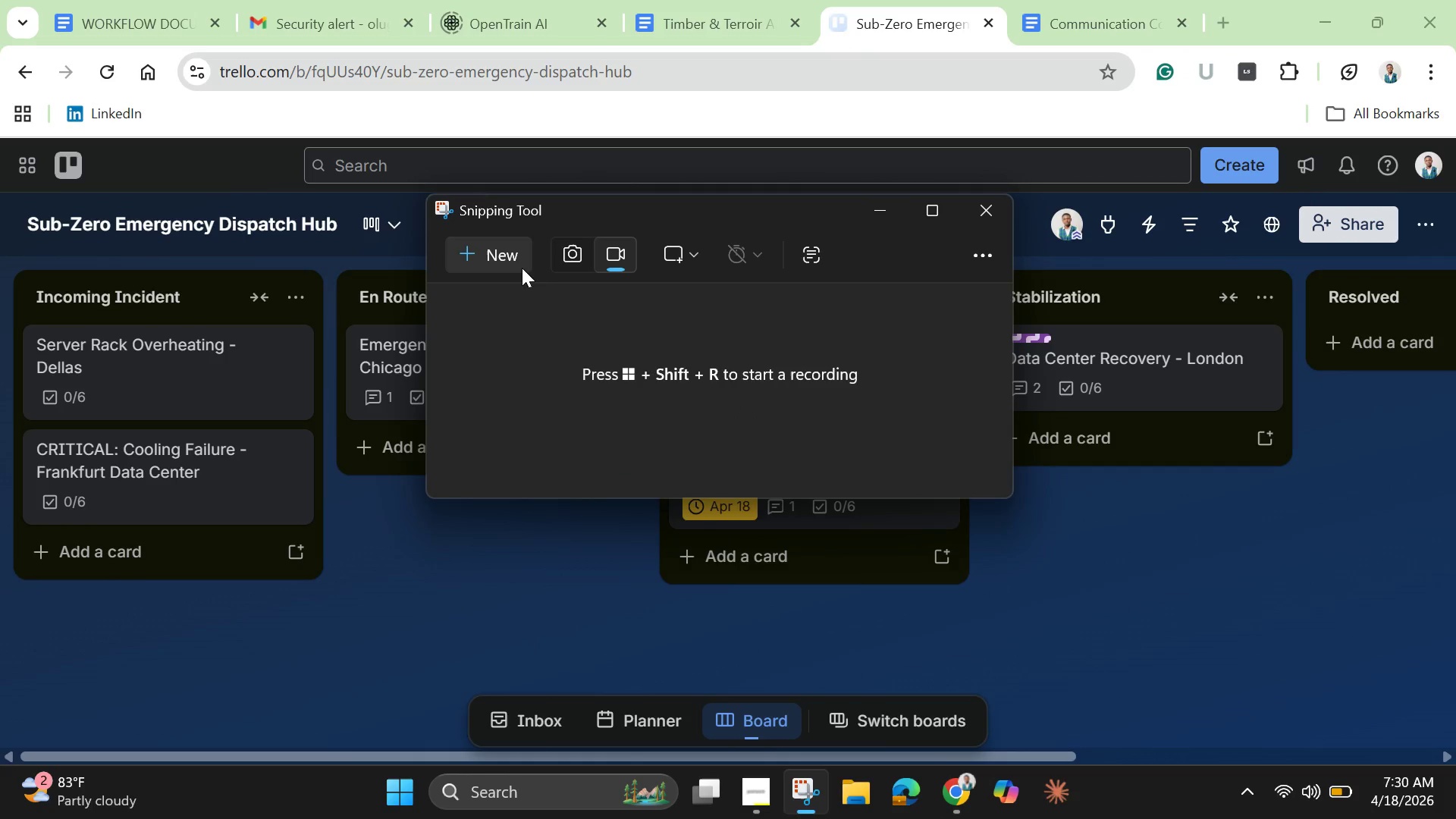 
left_click([502, 254])
 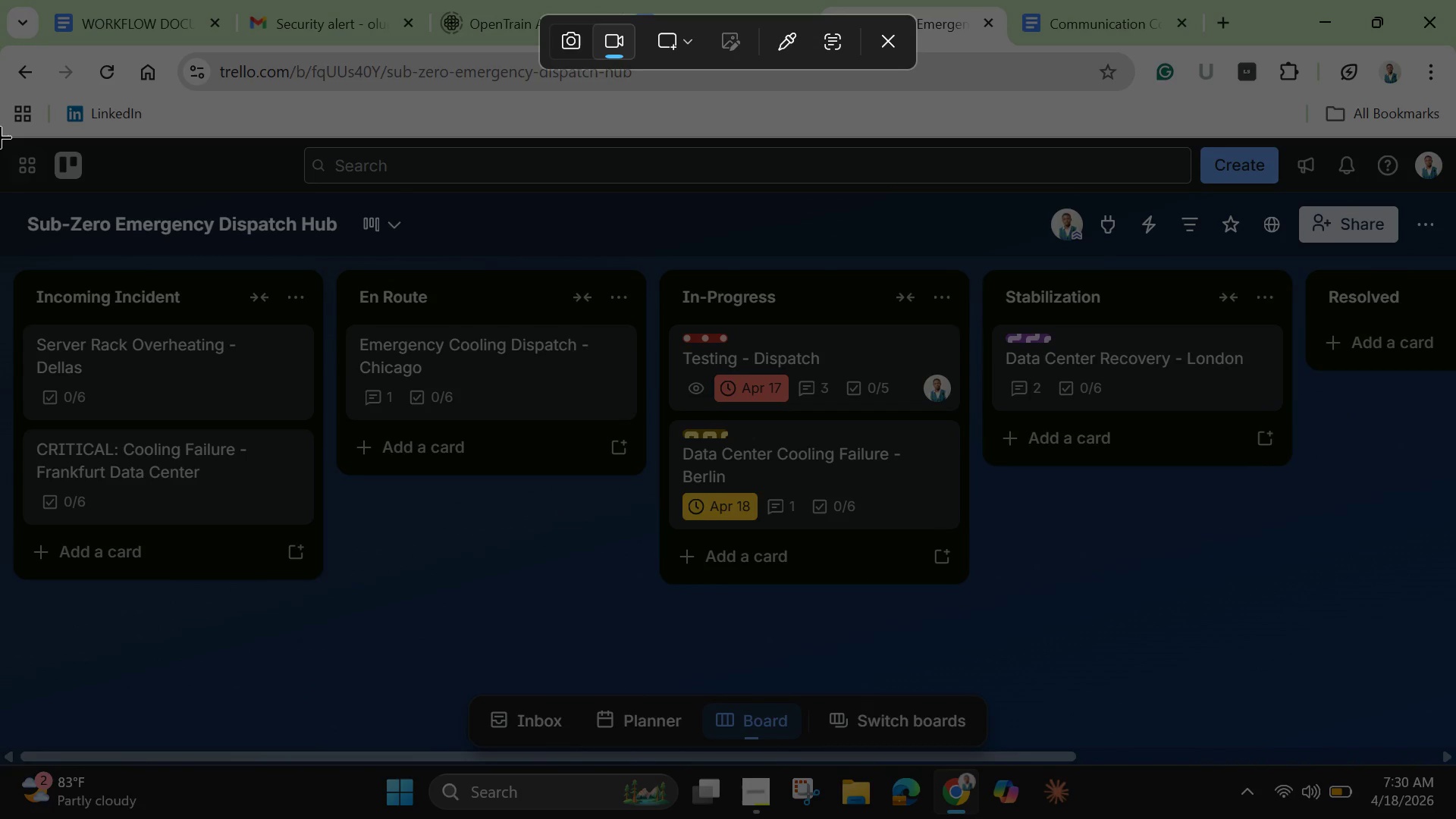 
left_click_drag(start_coordinate=[0, 136], to_coordinate=[1454, 770])
 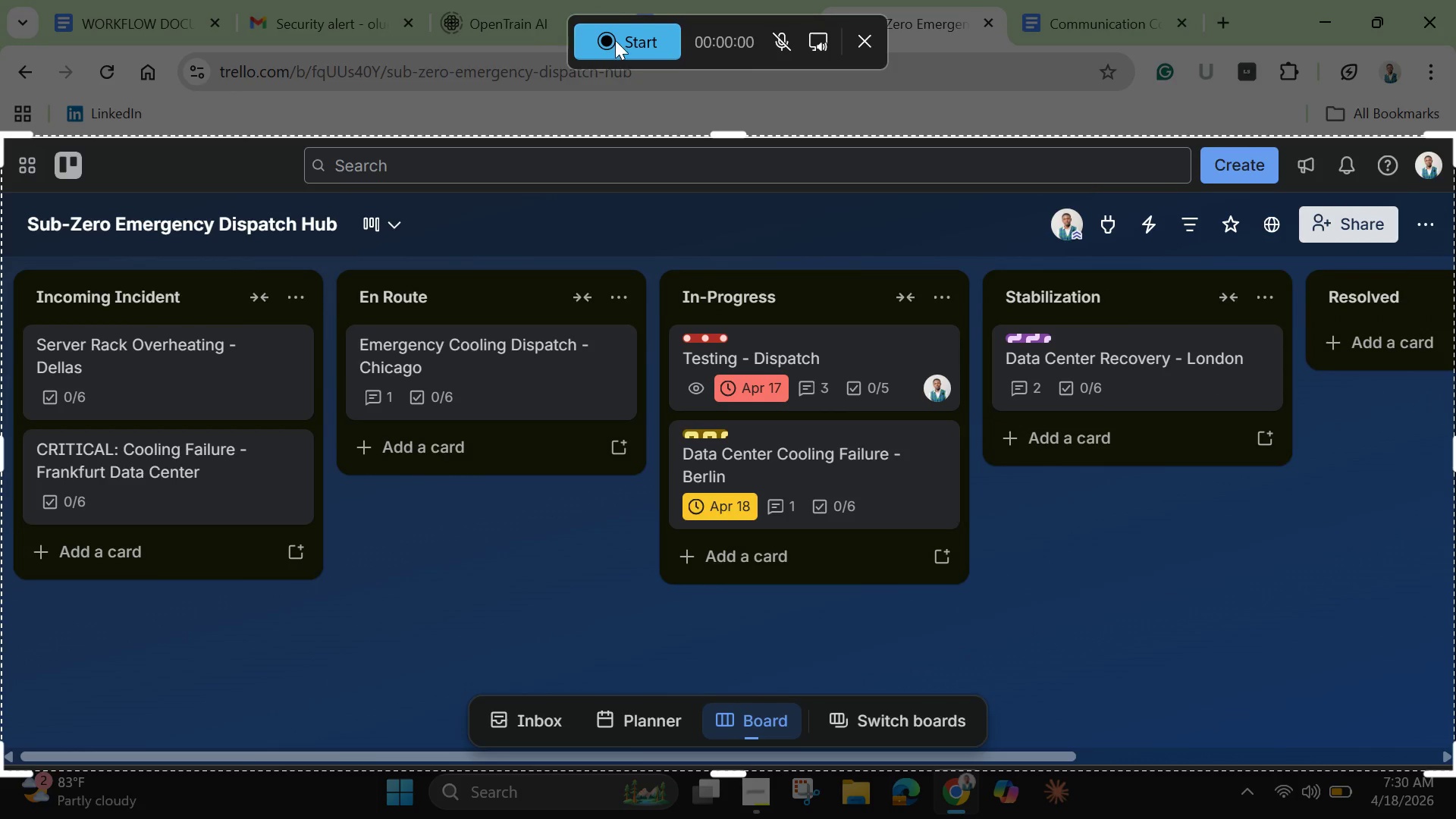 
left_click([615, 40])
 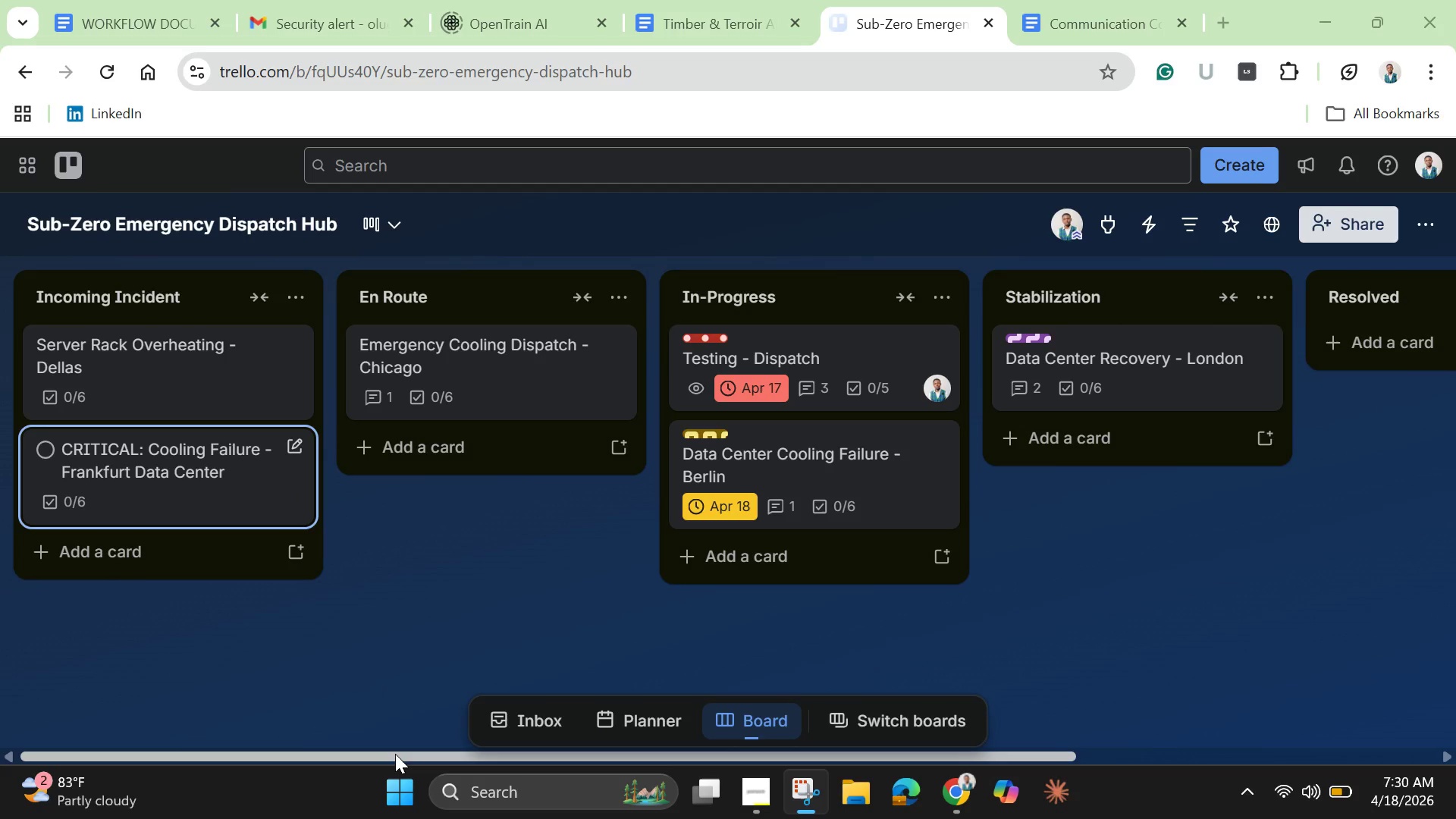 
wait(5.42)
 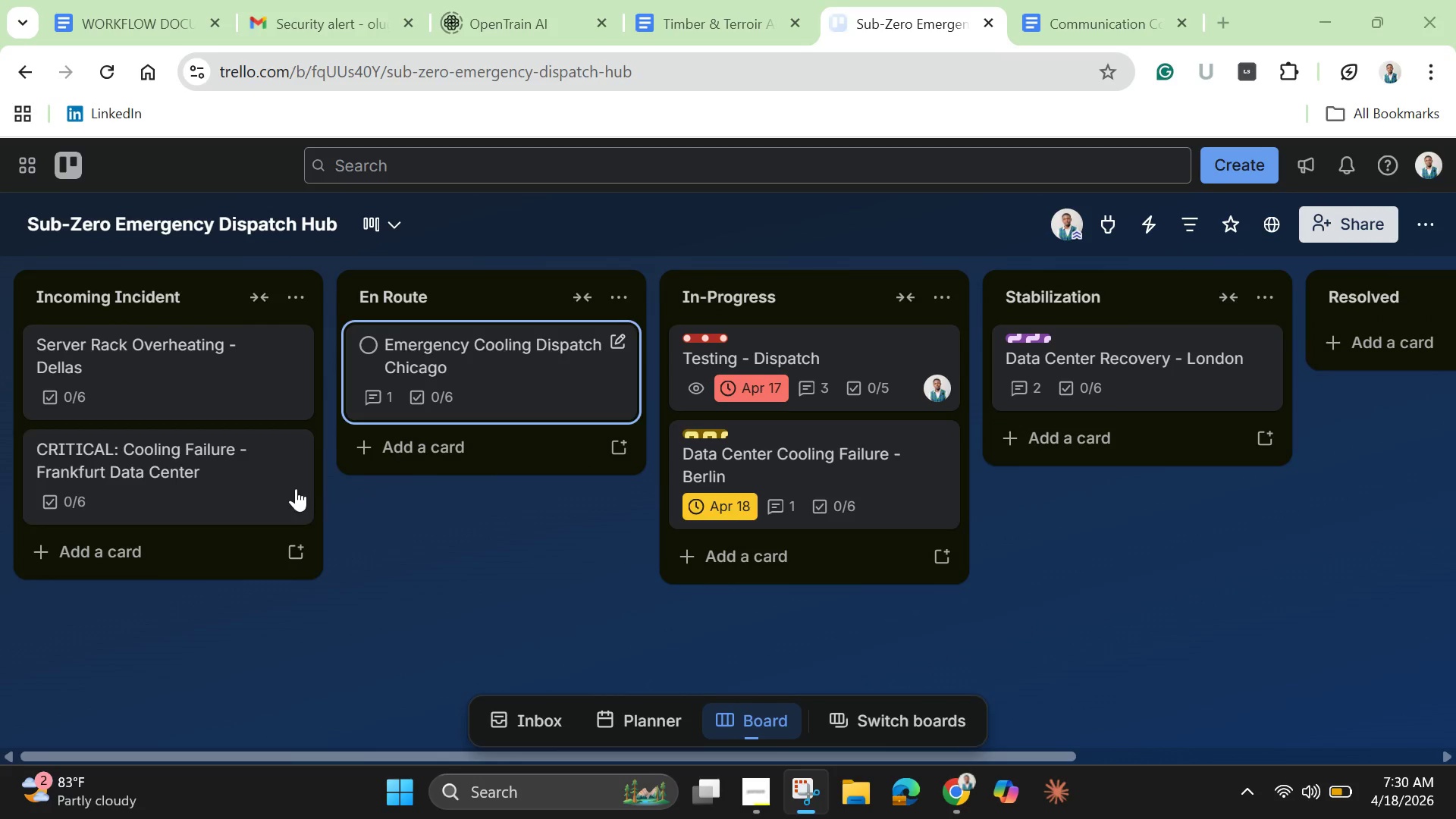 
left_click_drag(start_coordinate=[395, 754], to_coordinate=[184, 689])
 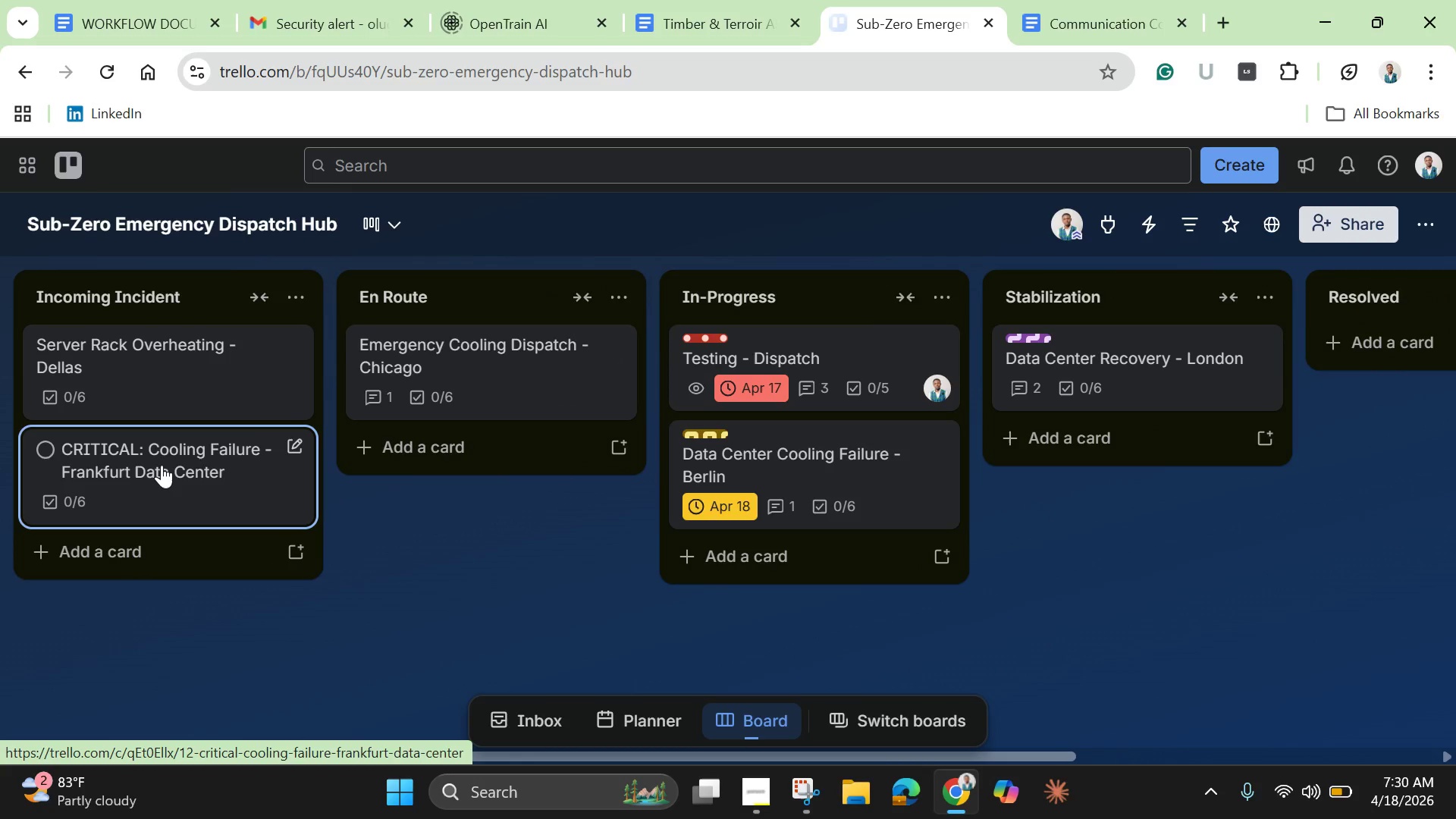 
left_click([162, 465])
 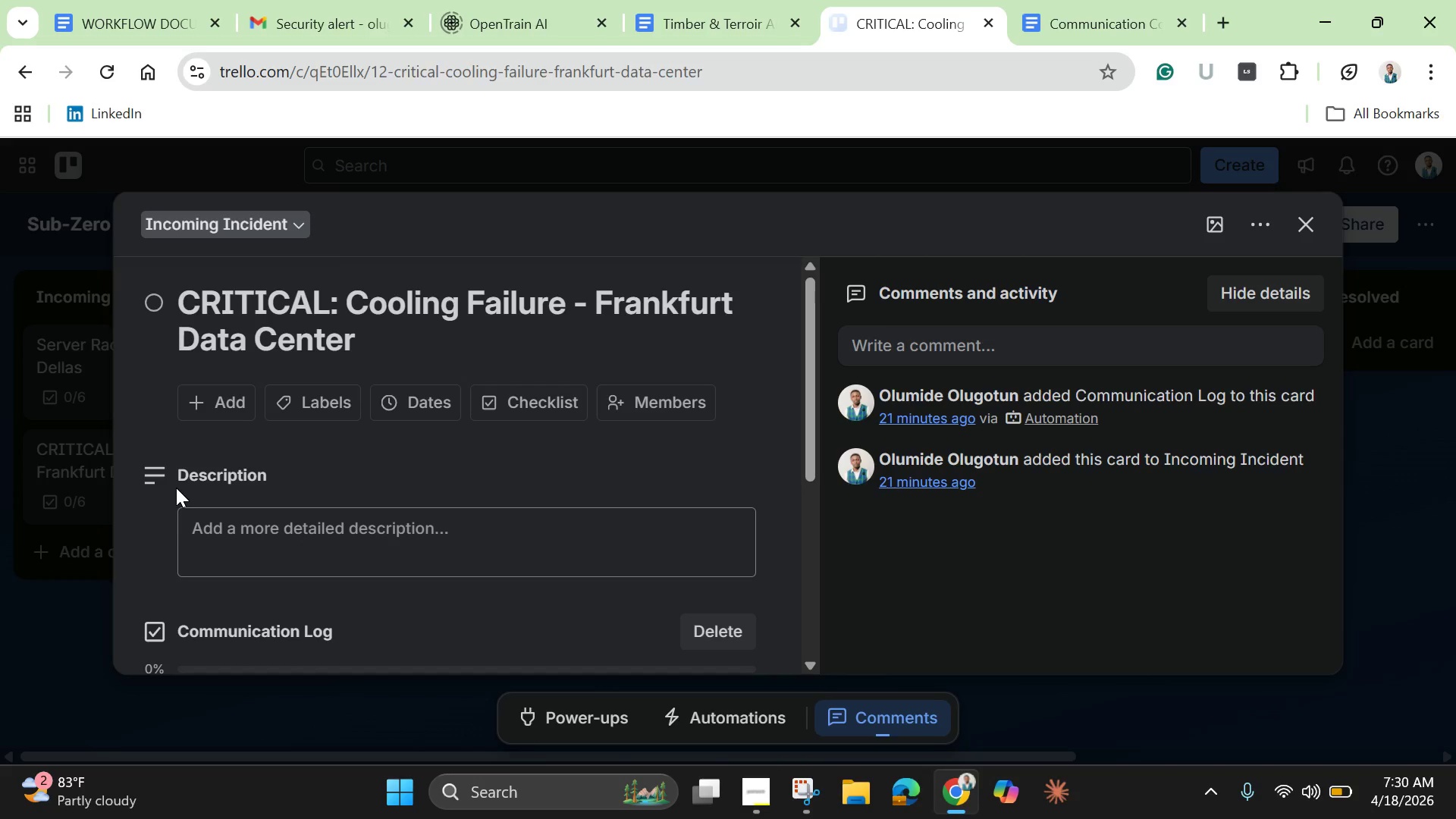 
scroll: coordinate [617, 434], scroll_direction: down, amount: 7.0
 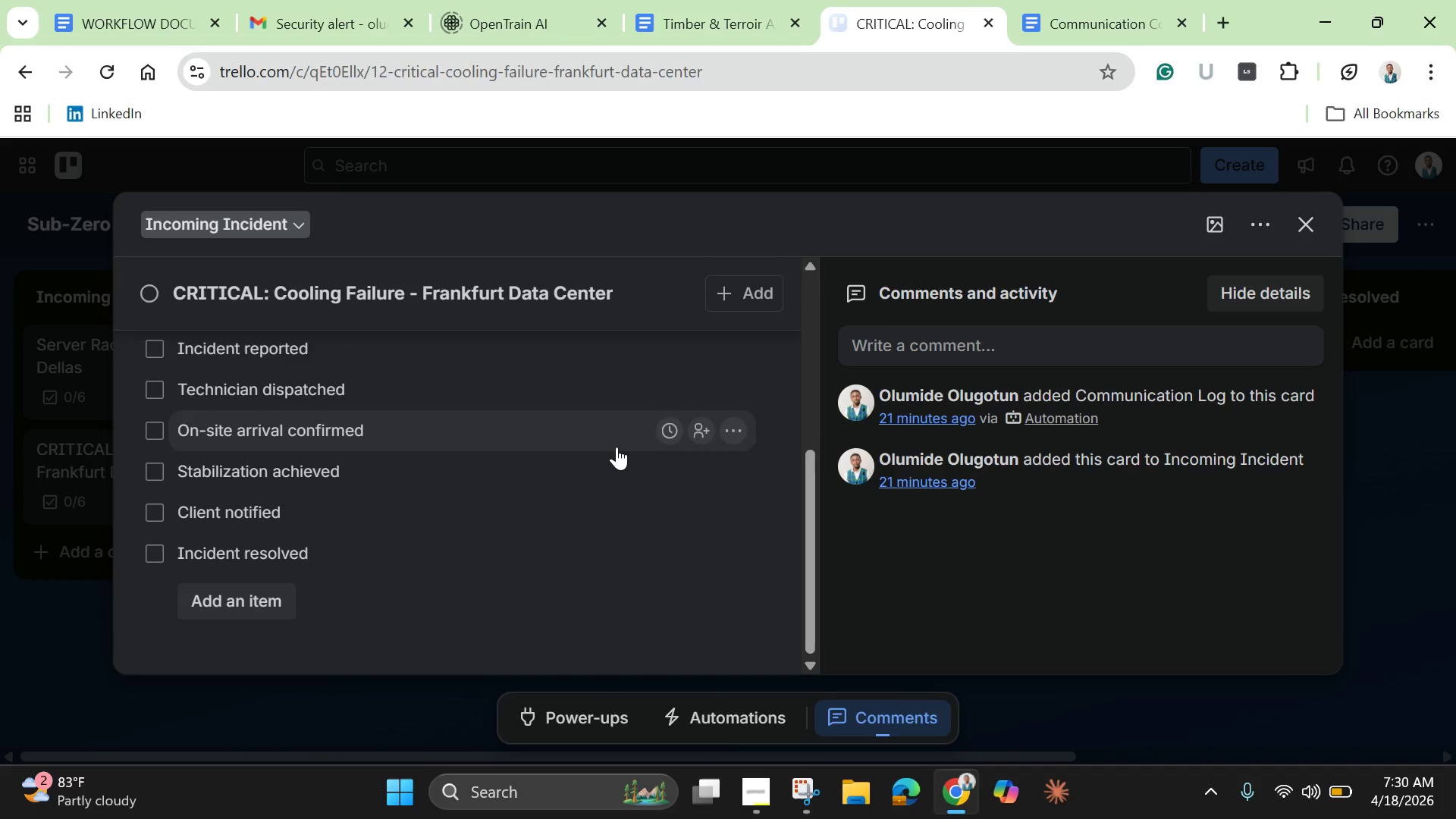 
scroll: coordinate [623, 356], scroll_direction: up, amount: 5.0
 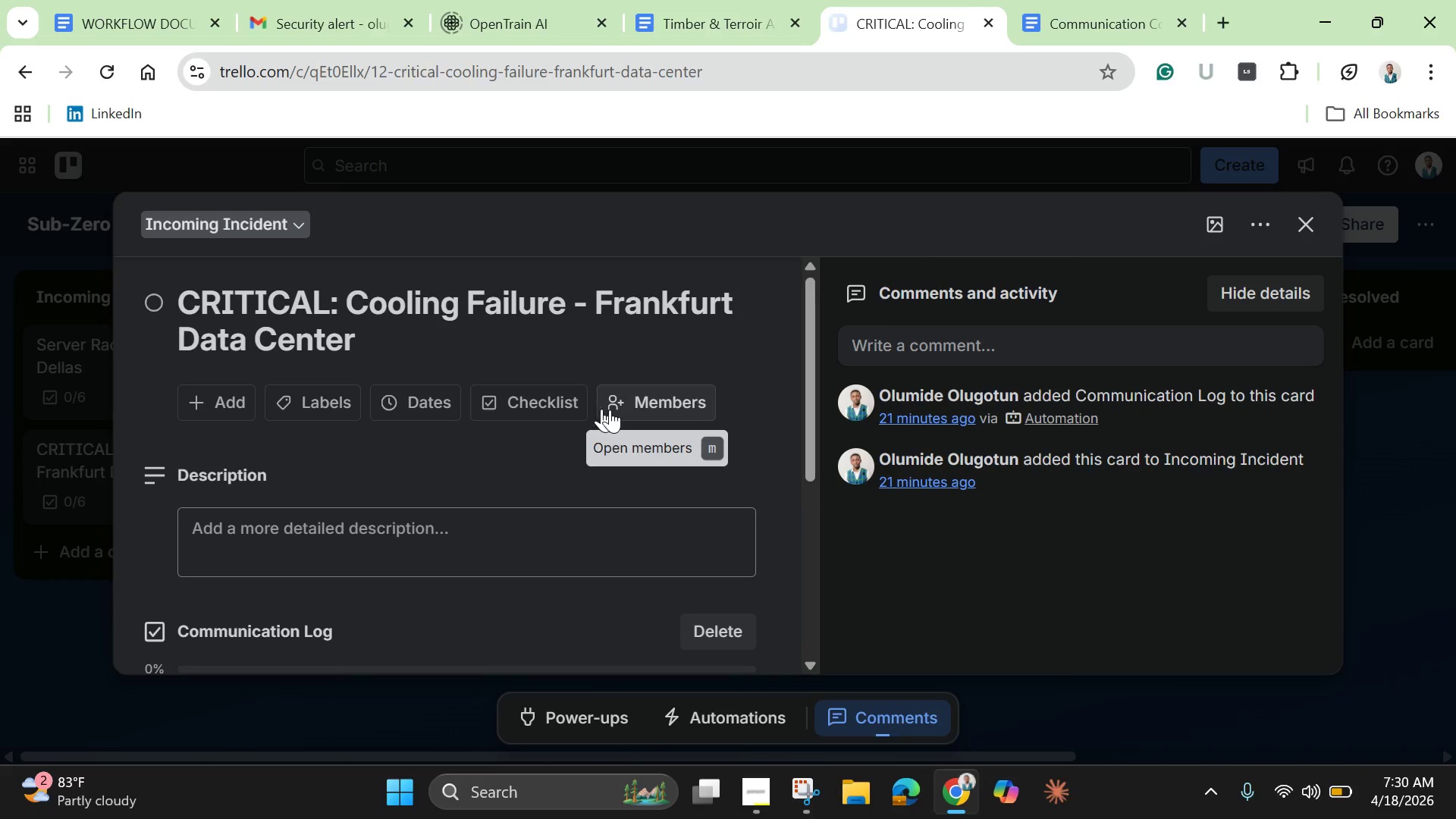 
left_click([661, 406])
 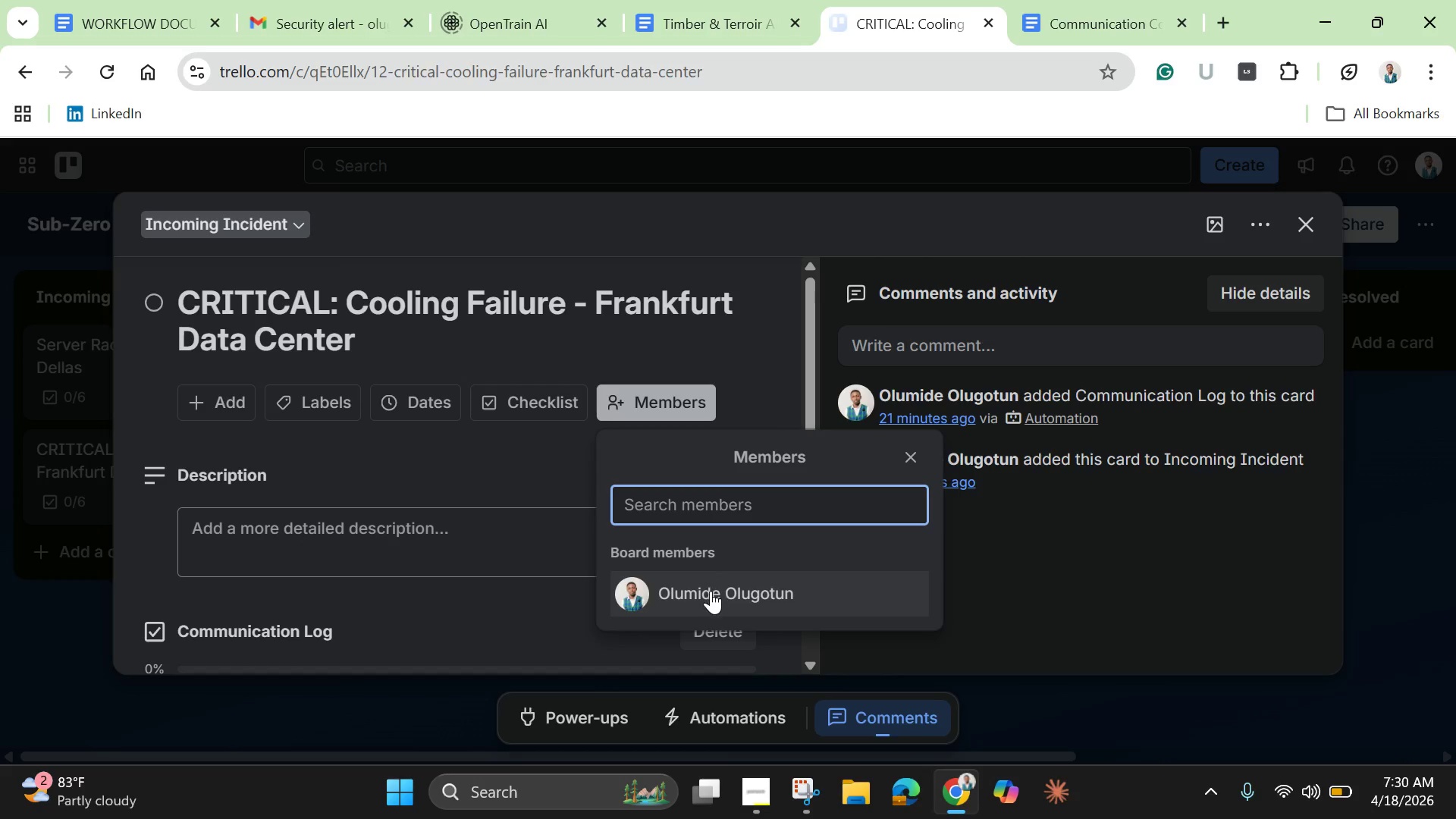 
left_click([711, 592])
 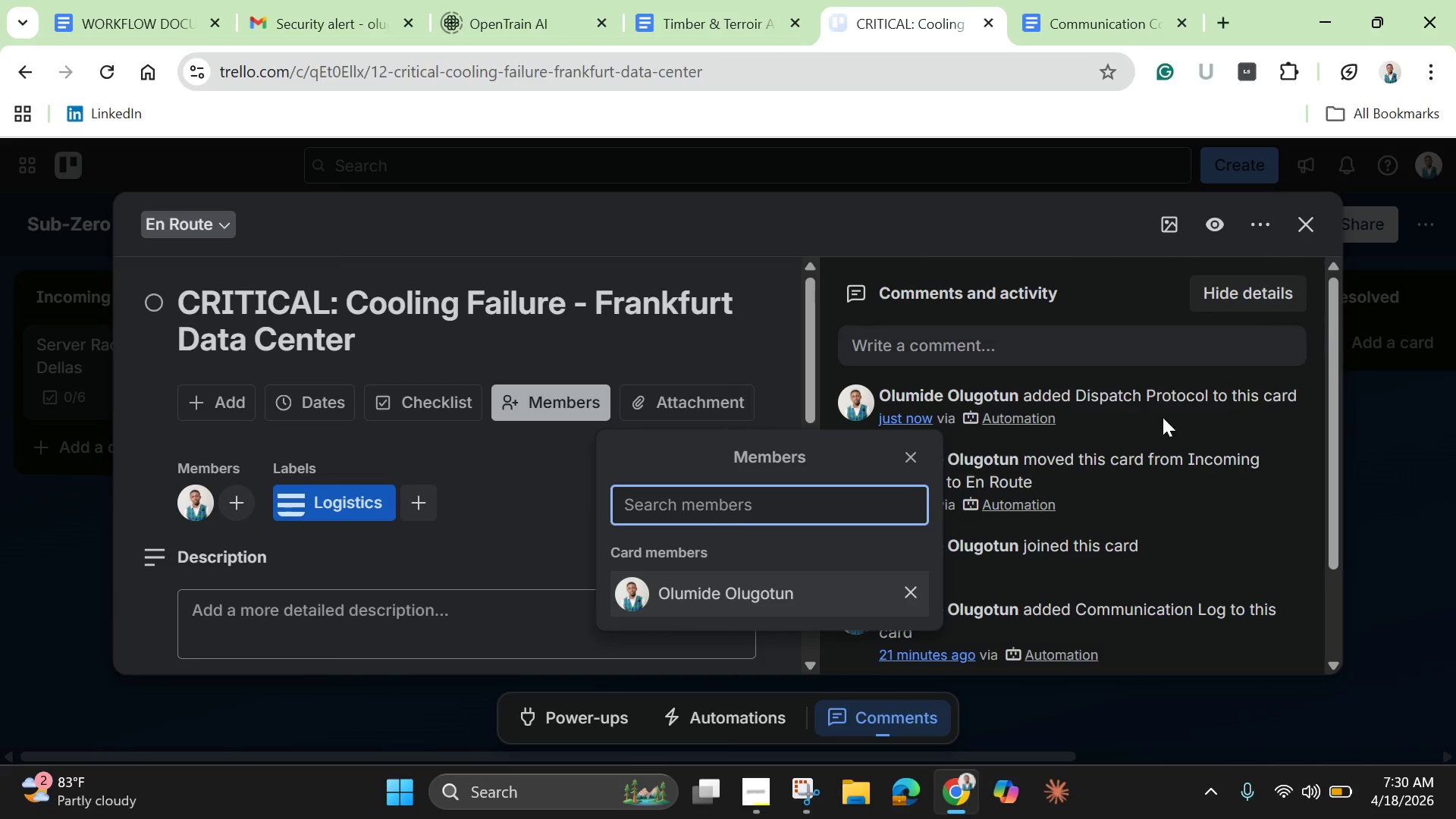 
wait(5.67)
 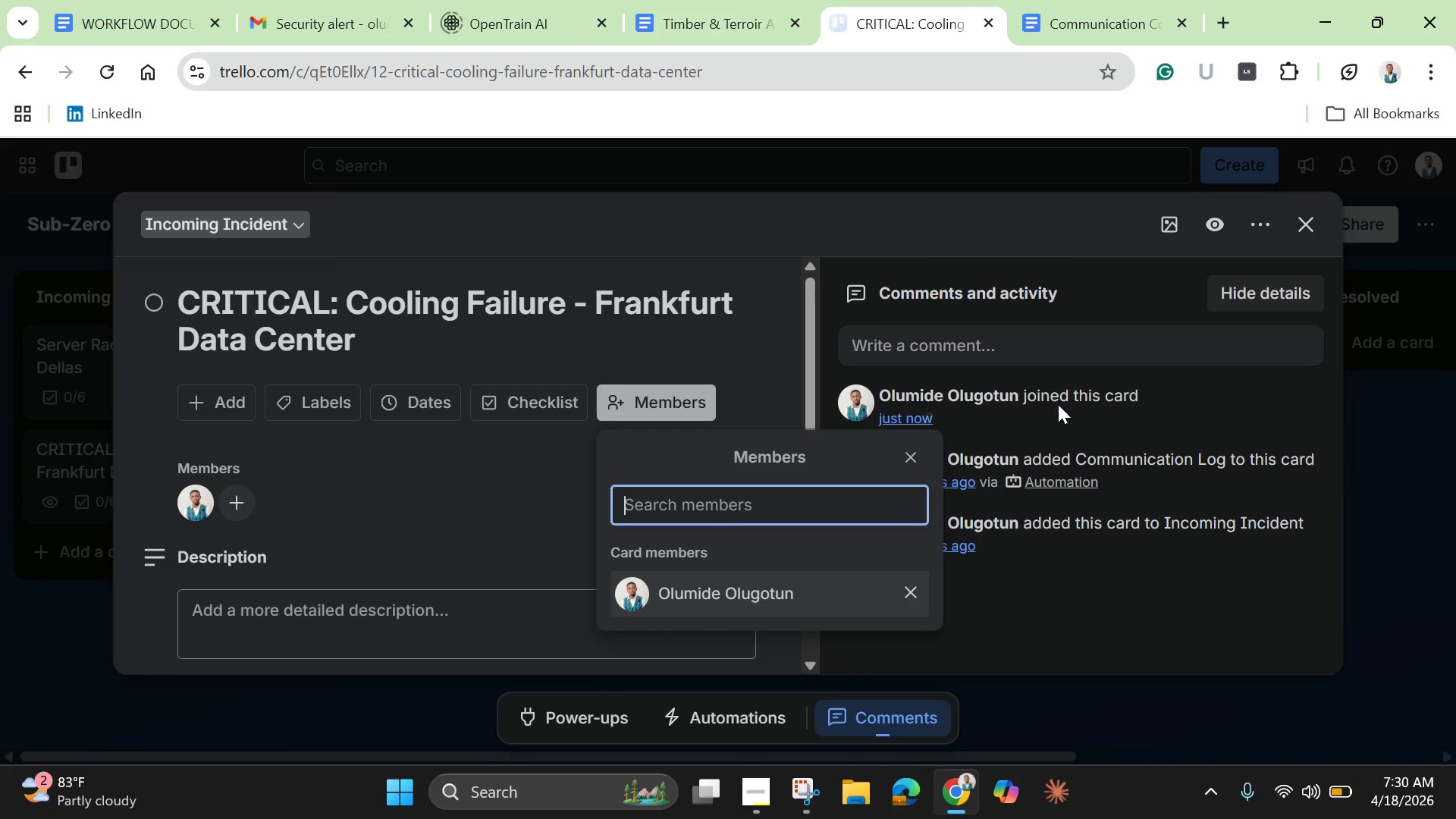 
left_click([908, 462])
 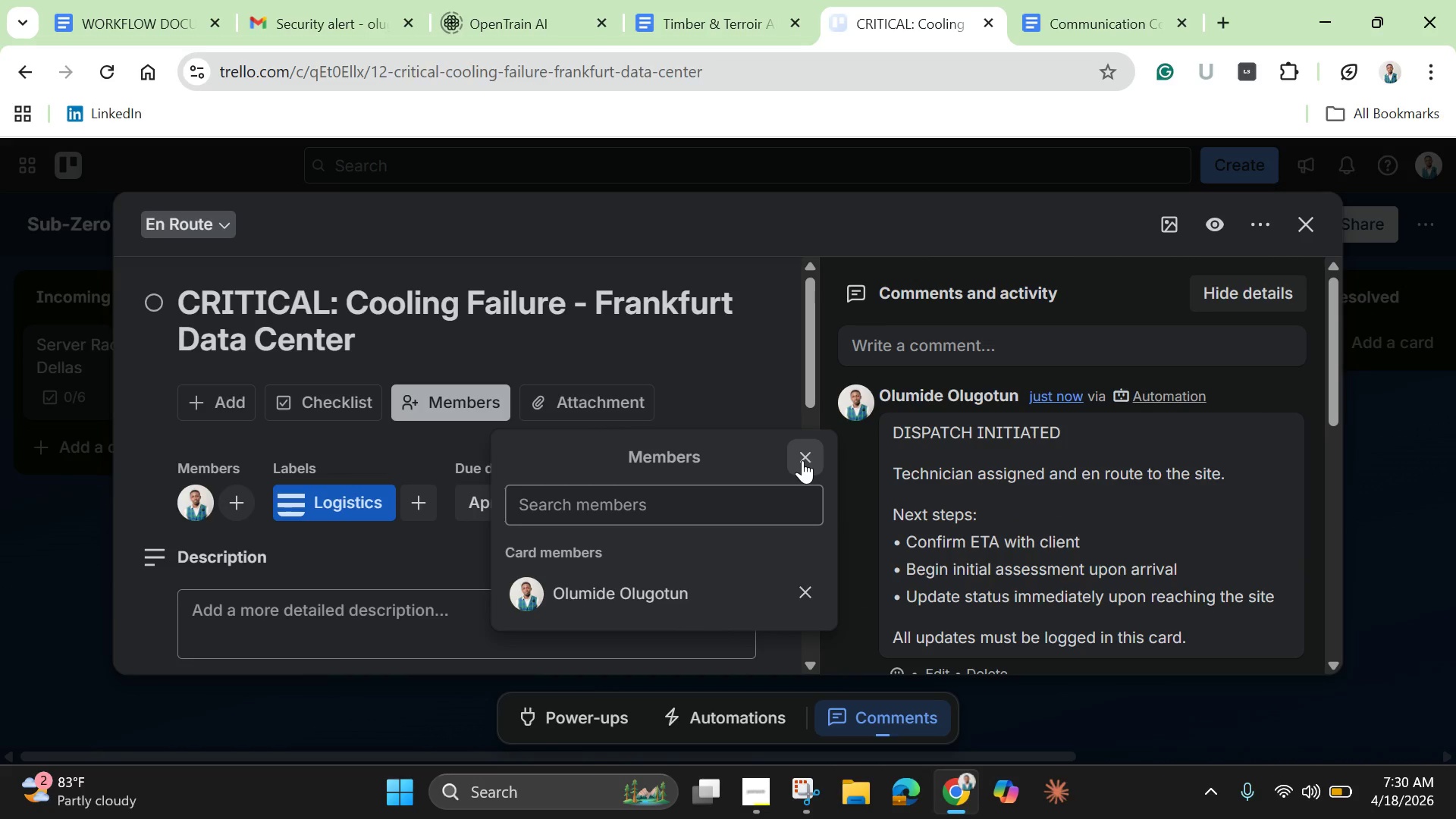 
left_click([802, 460])
 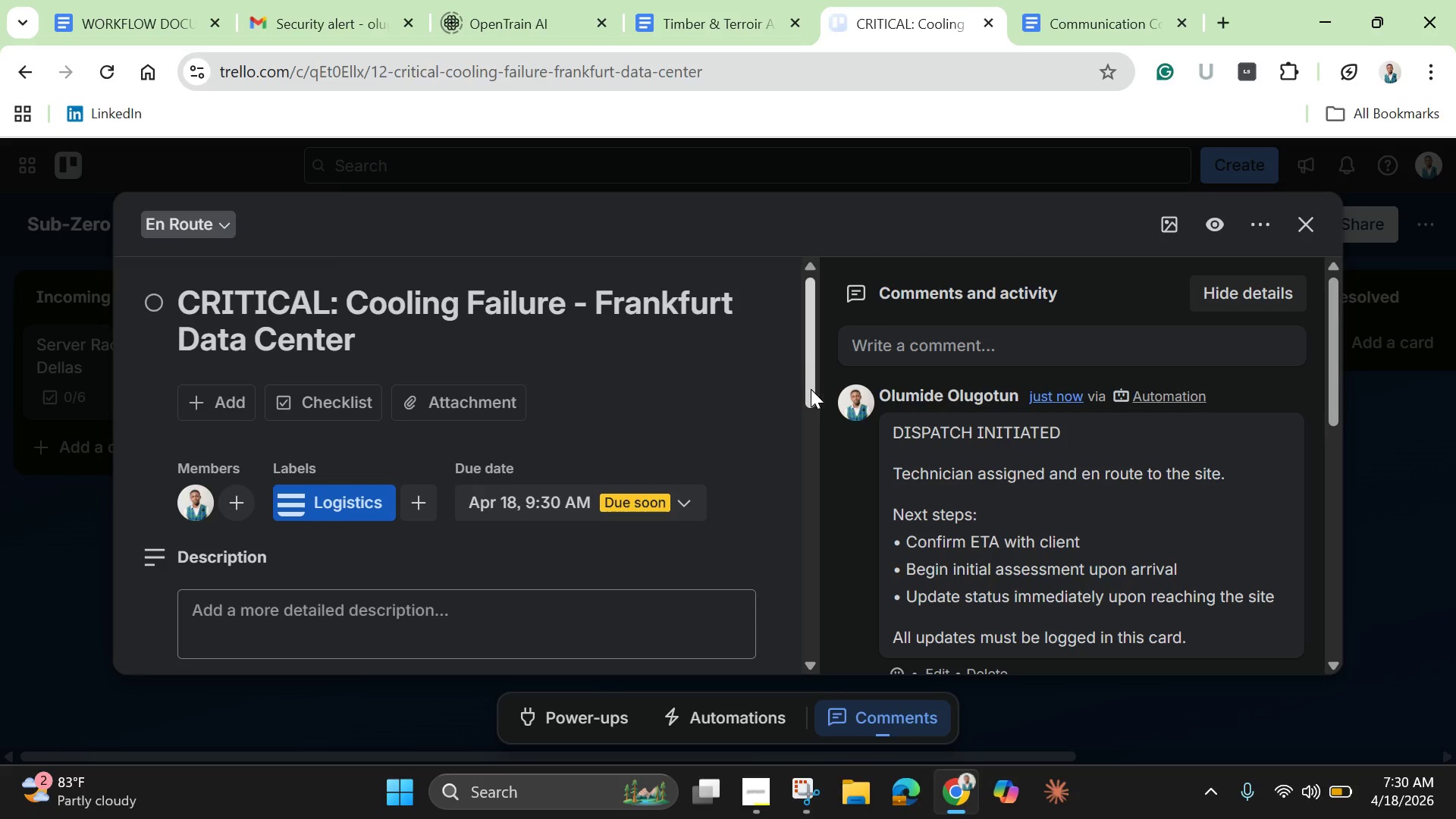 
left_click_drag(start_coordinate=[815, 392], to_coordinate=[822, 433])
 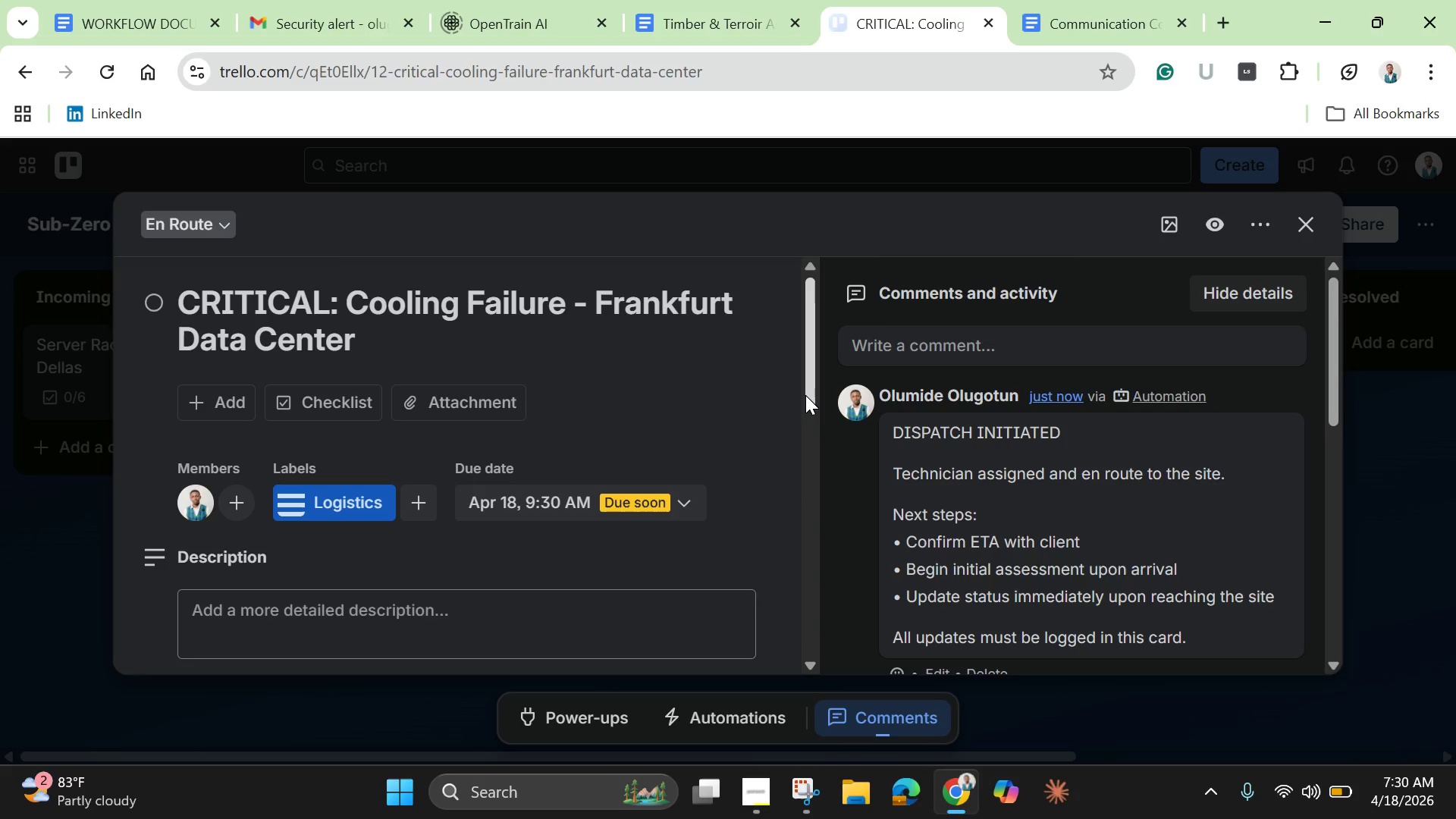 
left_click_drag(start_coordinate=[805, 395], to_coordinate=[821, 619])
 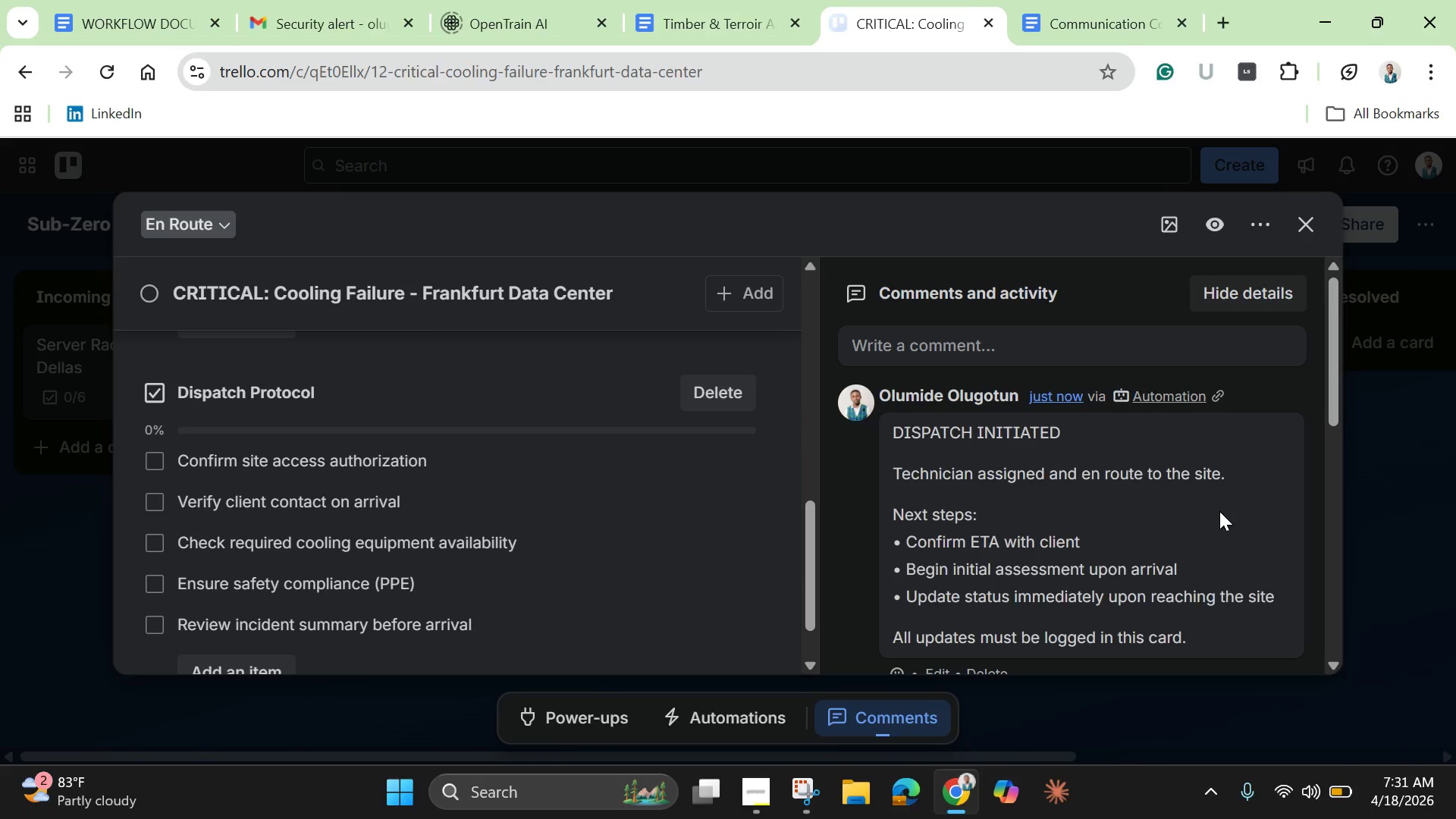 
scroll: coordinate [1172, 529], scroll_direction: down, amount: 2.0
 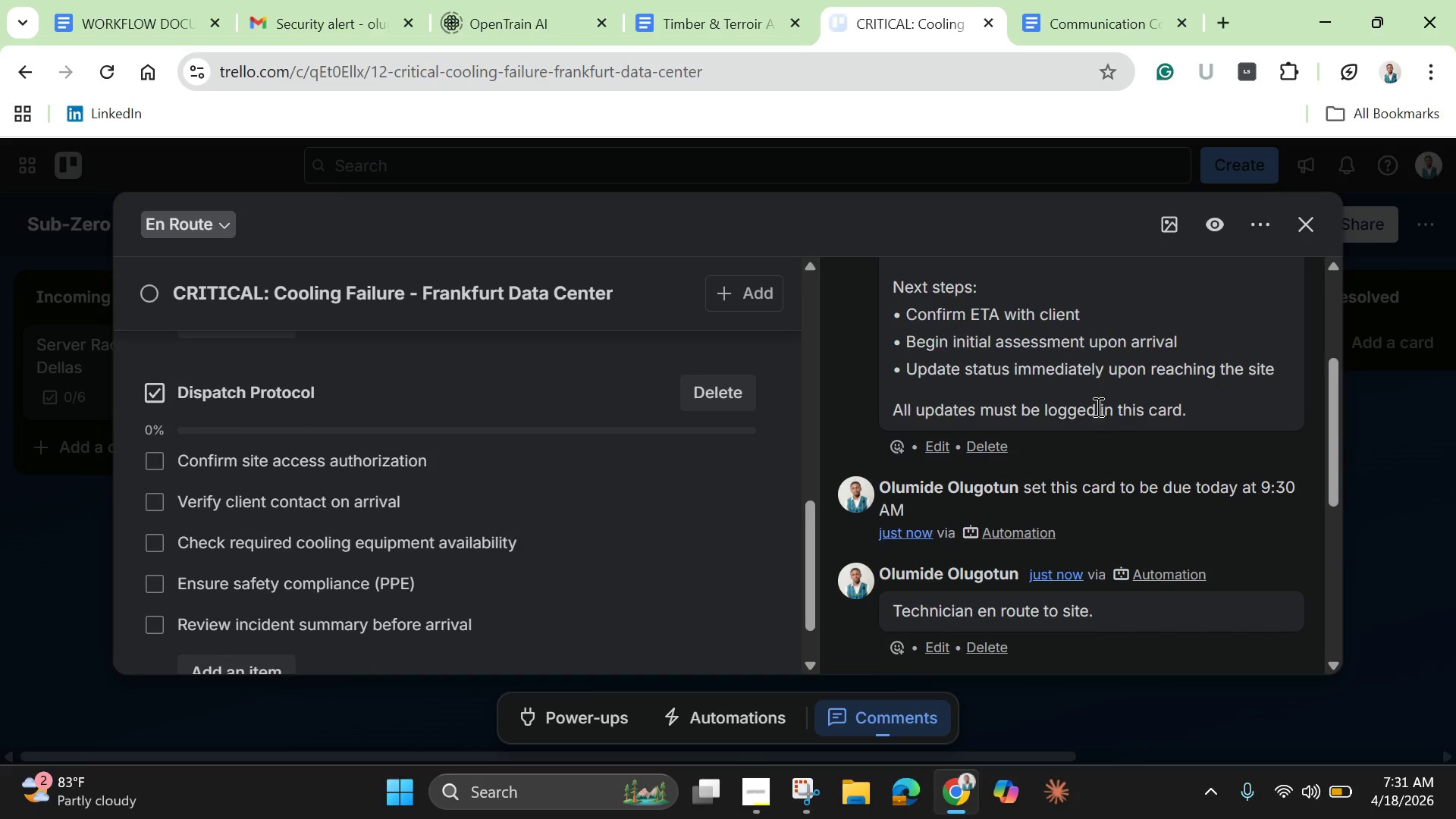 
scroll: coordinate [1111, 418], scroll_direction: up, amount: 2.0
 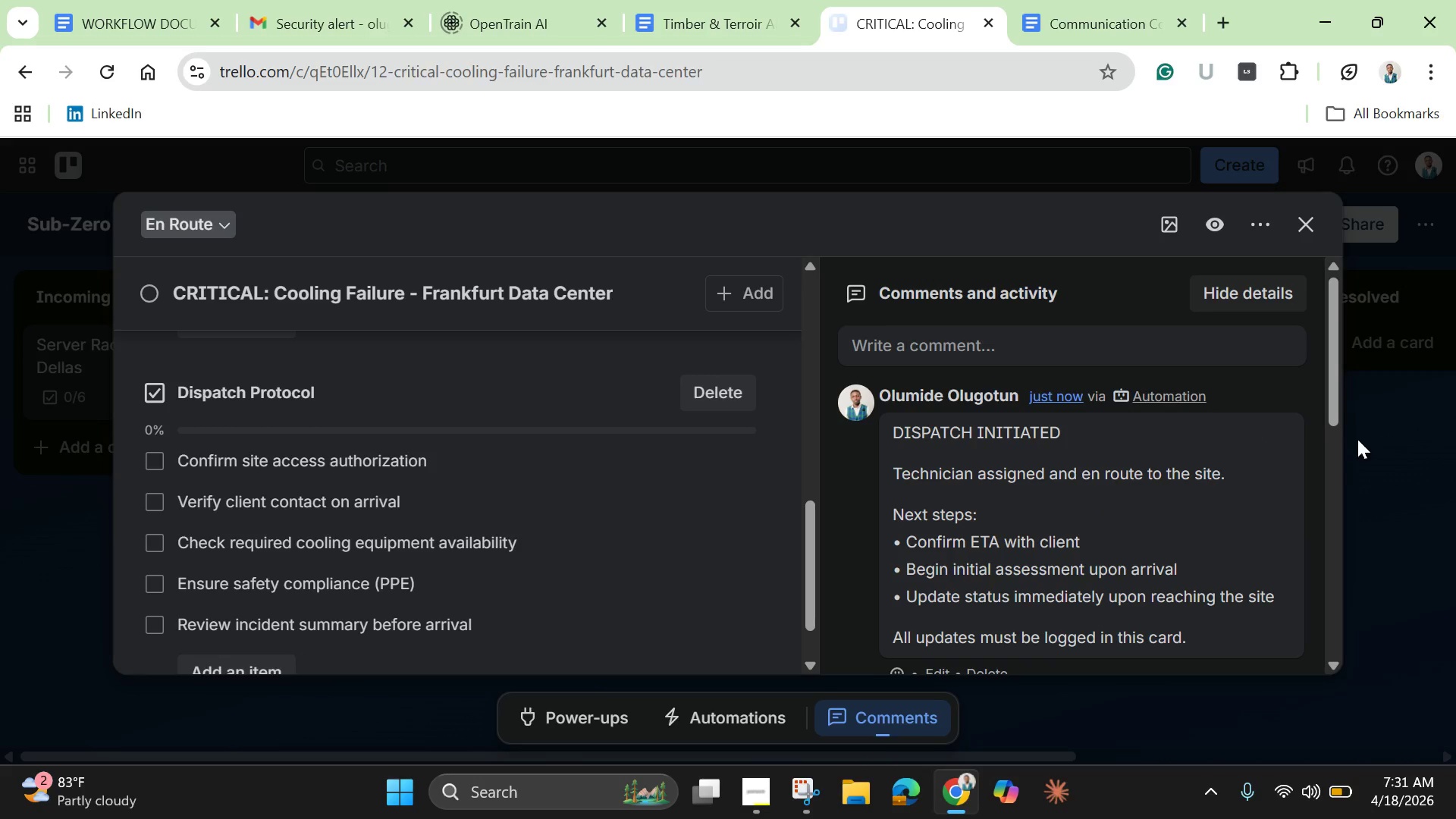 
left_click_drag(start_coordinate=[1333, 416], to_coordinate=[1336, 614])
 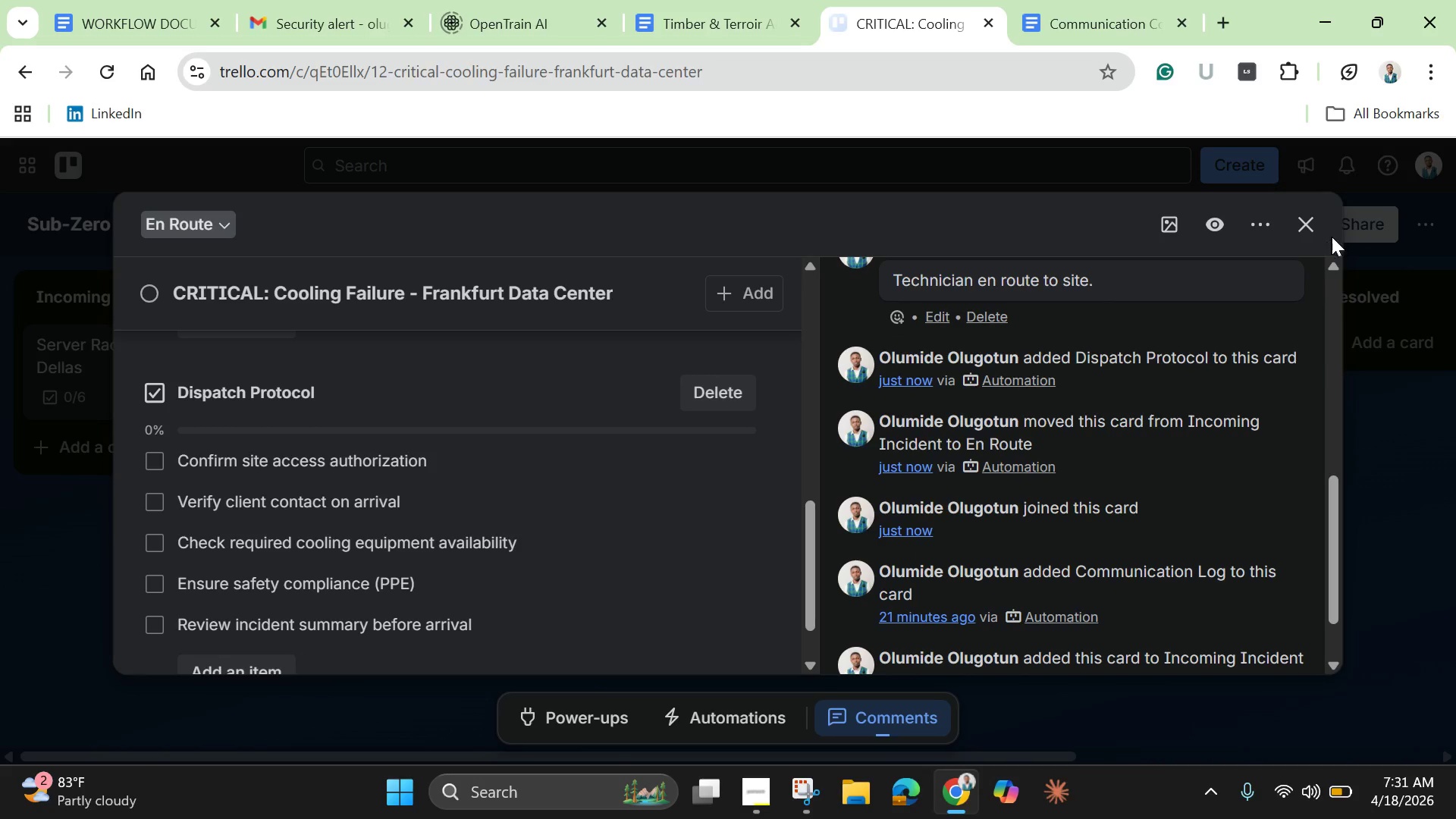 
mouse_move([1283, 228])
 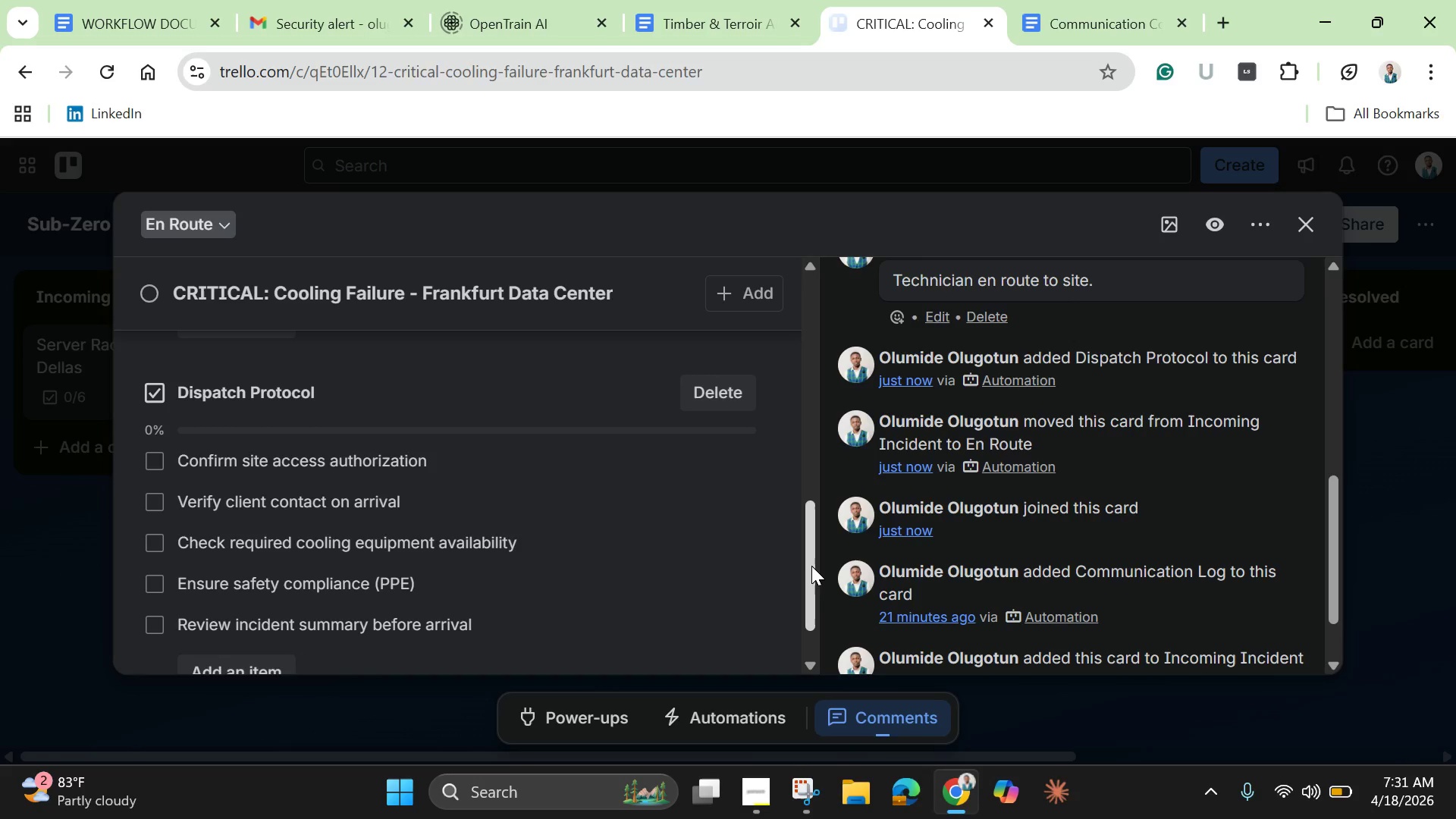 
left_click_drag(start_coordinate=[811, 564], to_coordinate=[804, 330])
 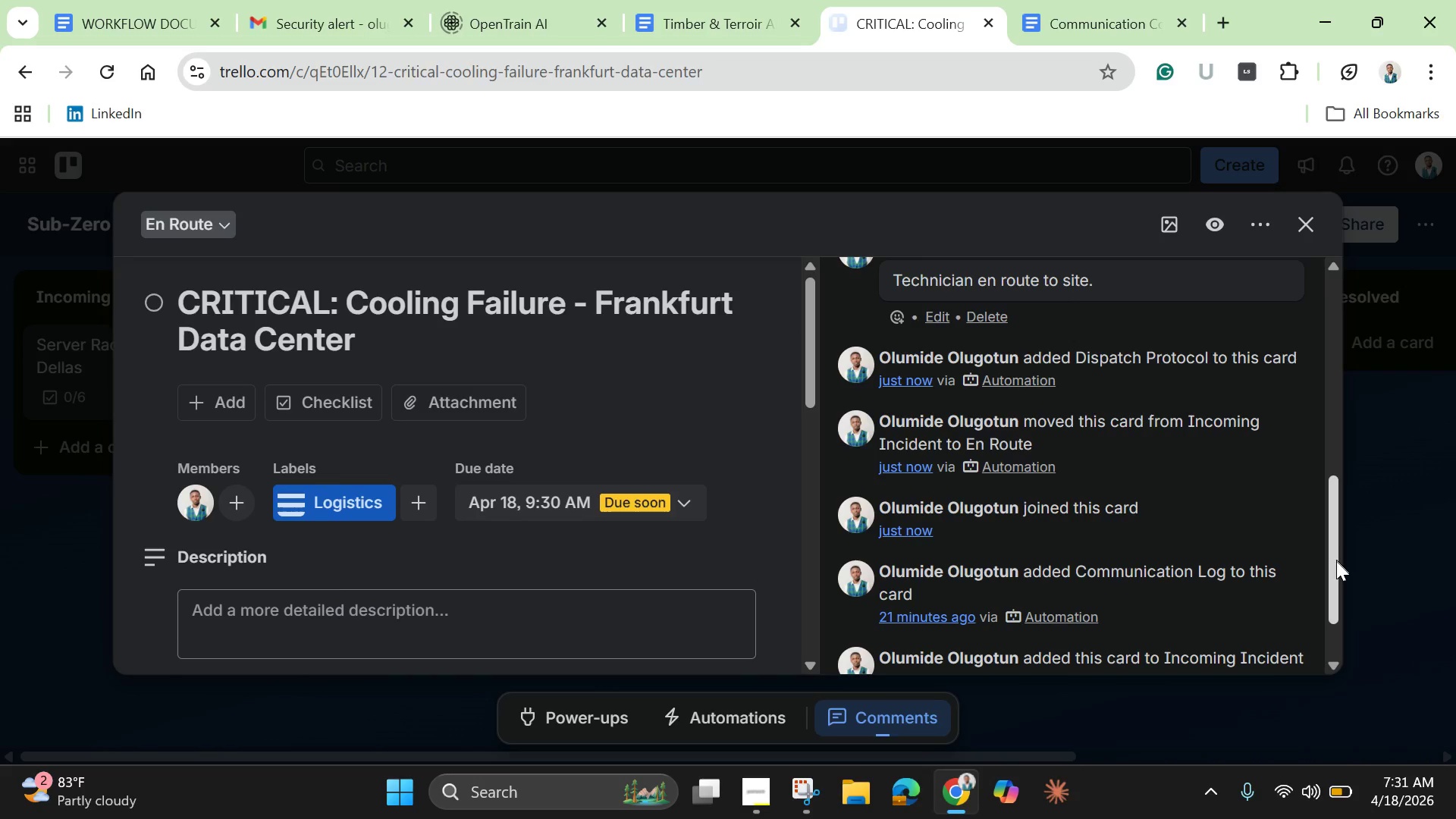 
left_click_drag(start_coordinate=[1336, 561], to_coordinate=[1316, 351])
 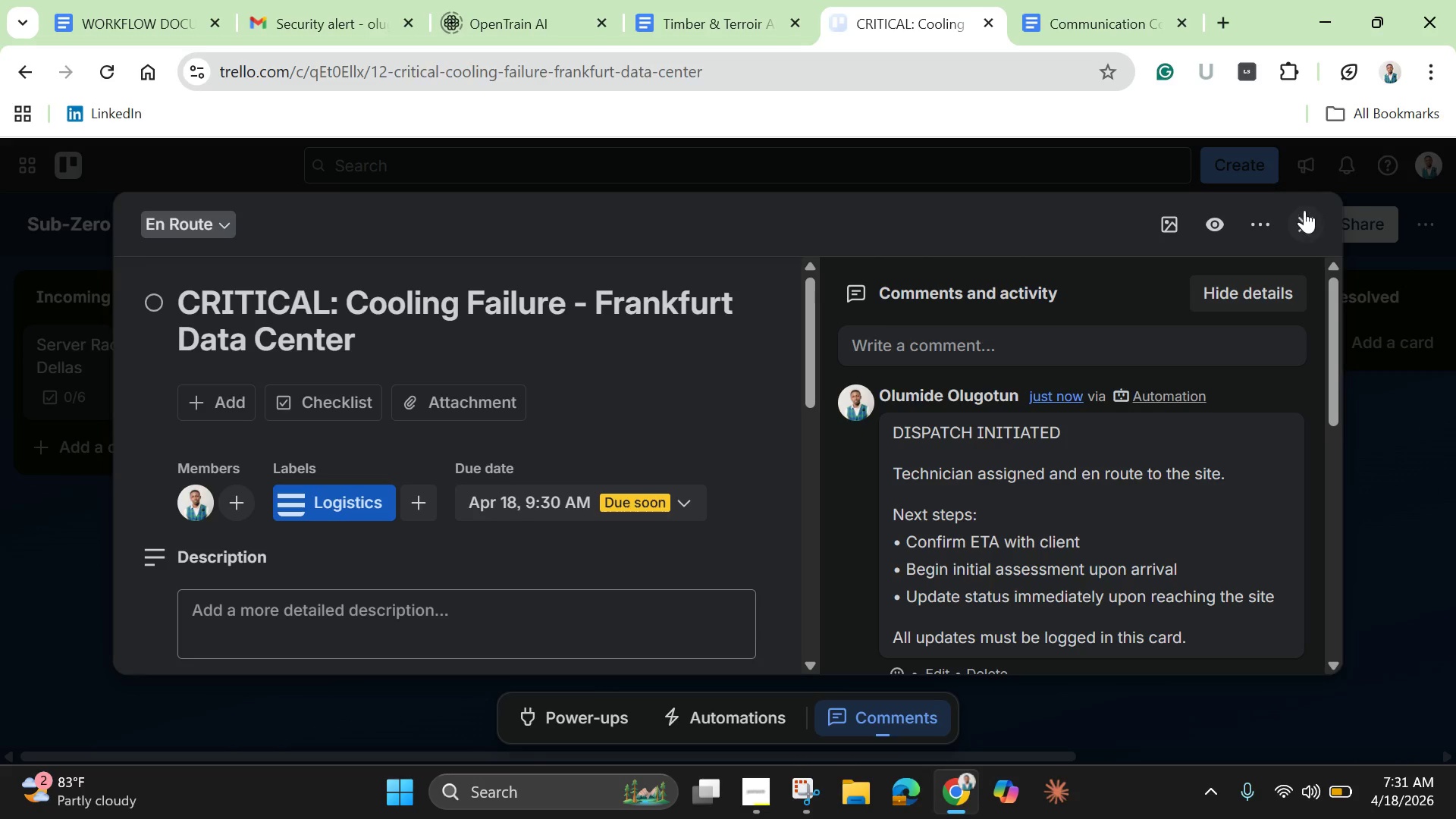 
left_click([1313, 228])
 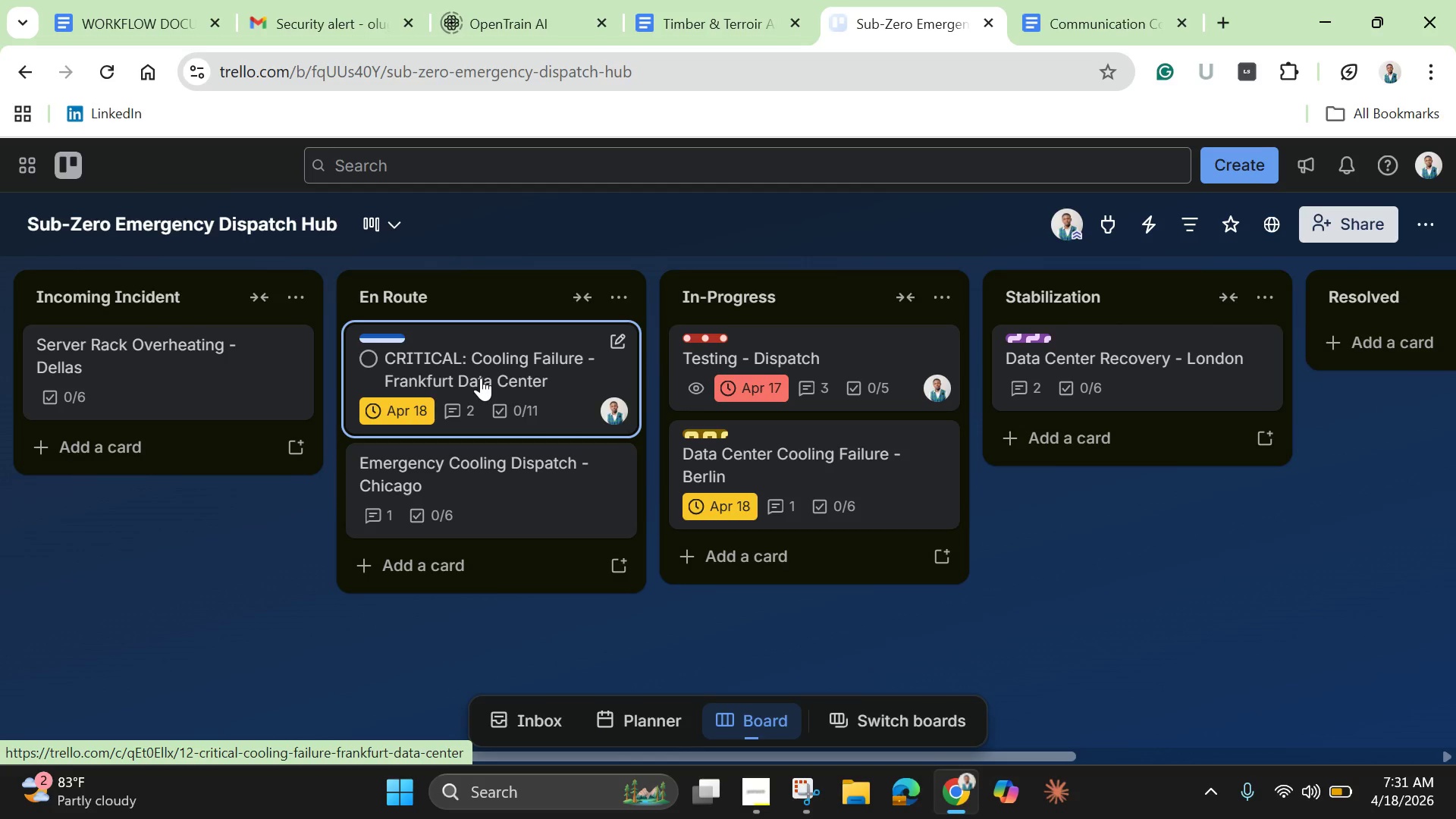 
wait(15.7)
 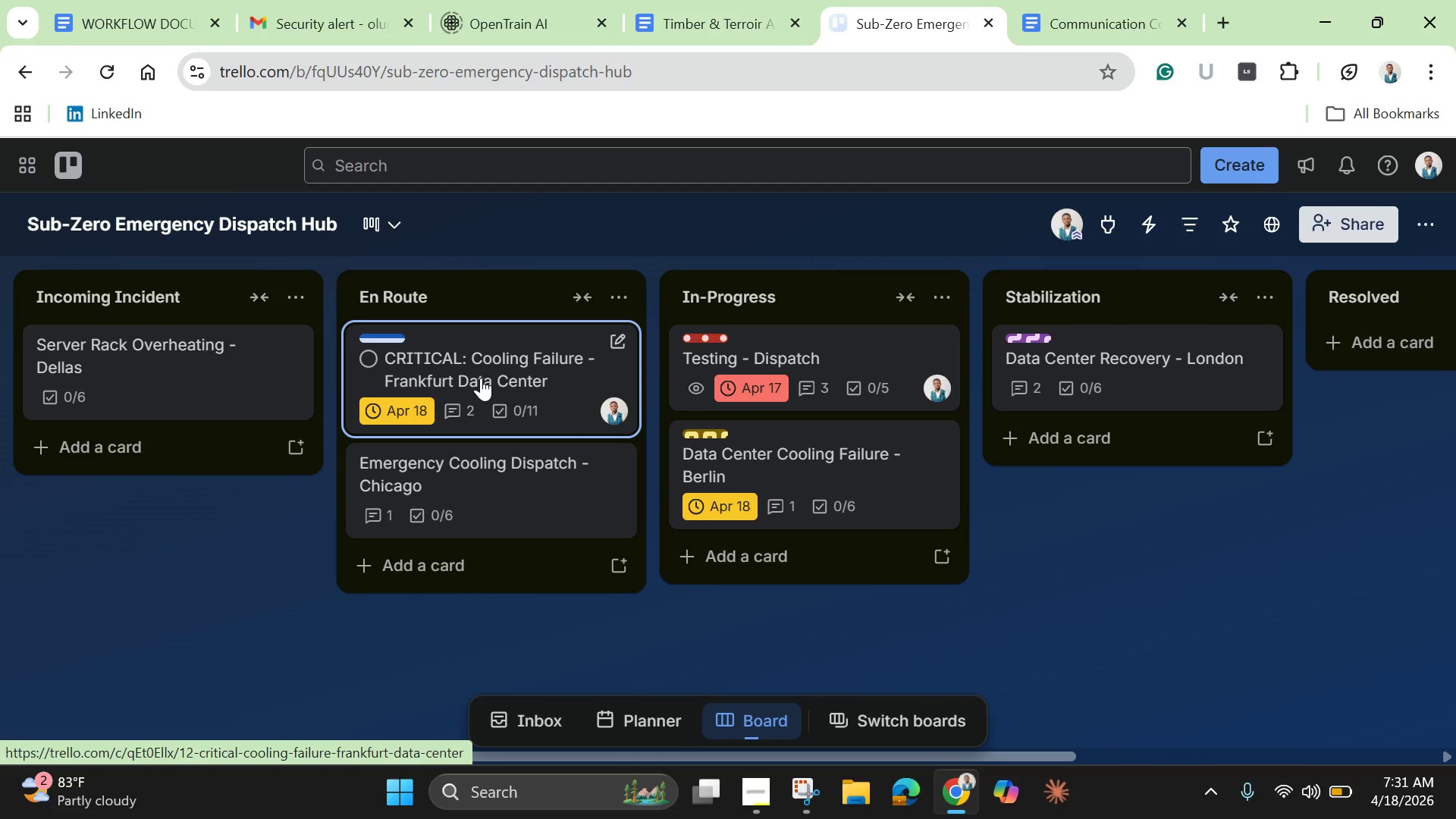 
left_click_drag(start_coordinate=[488, 372], to_coordinate=[1127, 465])
 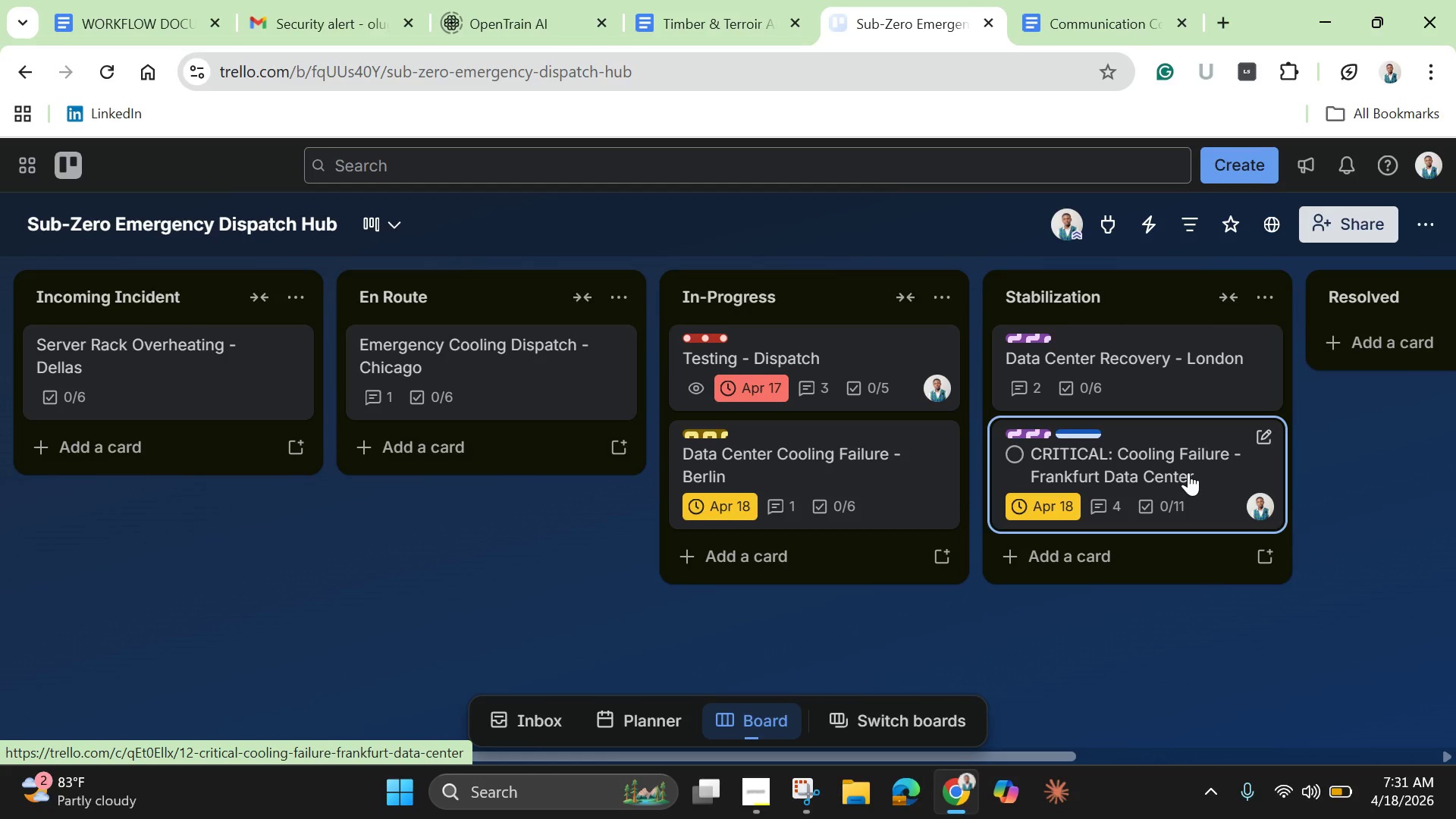 
wait(15.88)
 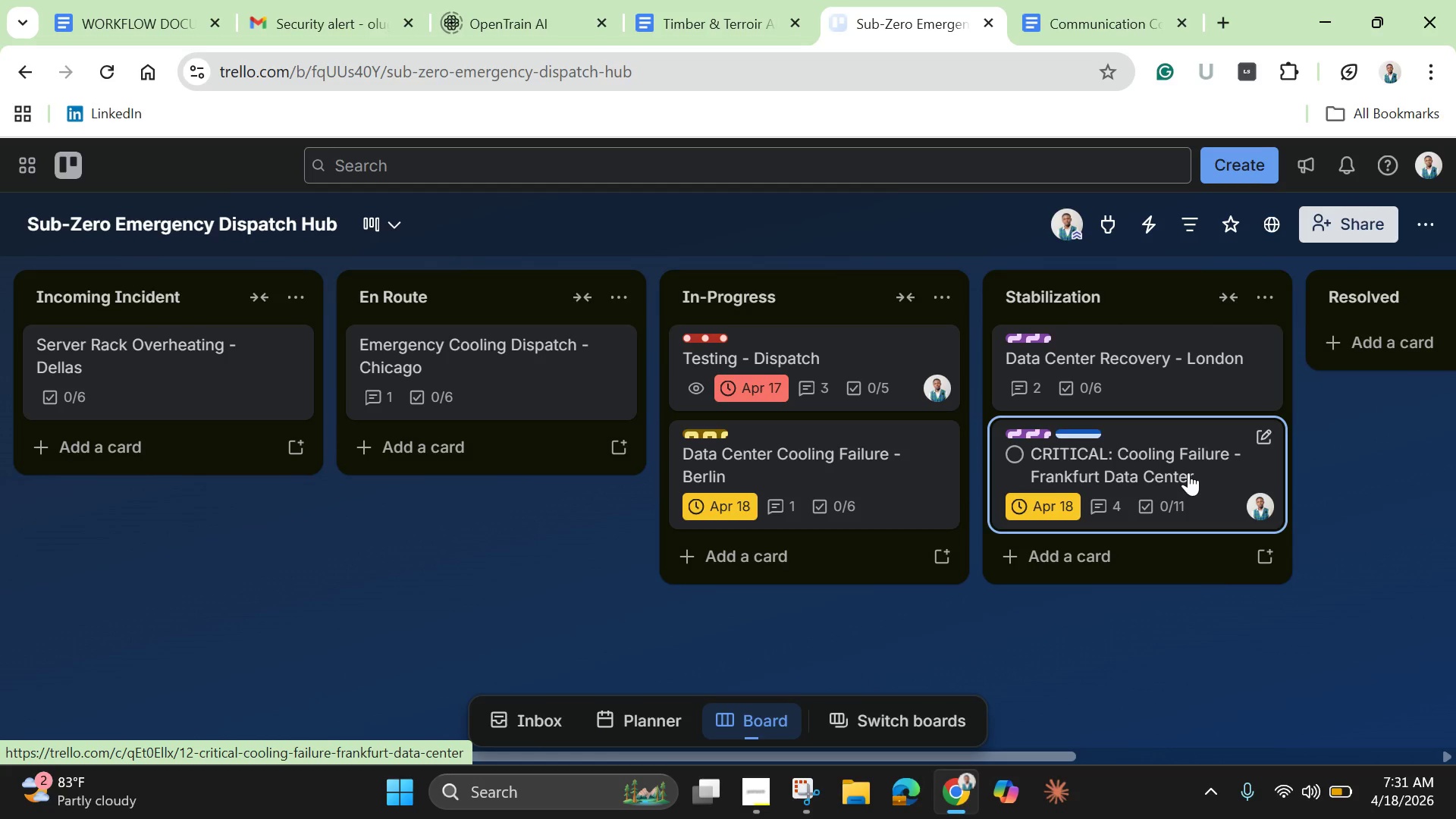 
left_click([1188, 472])
 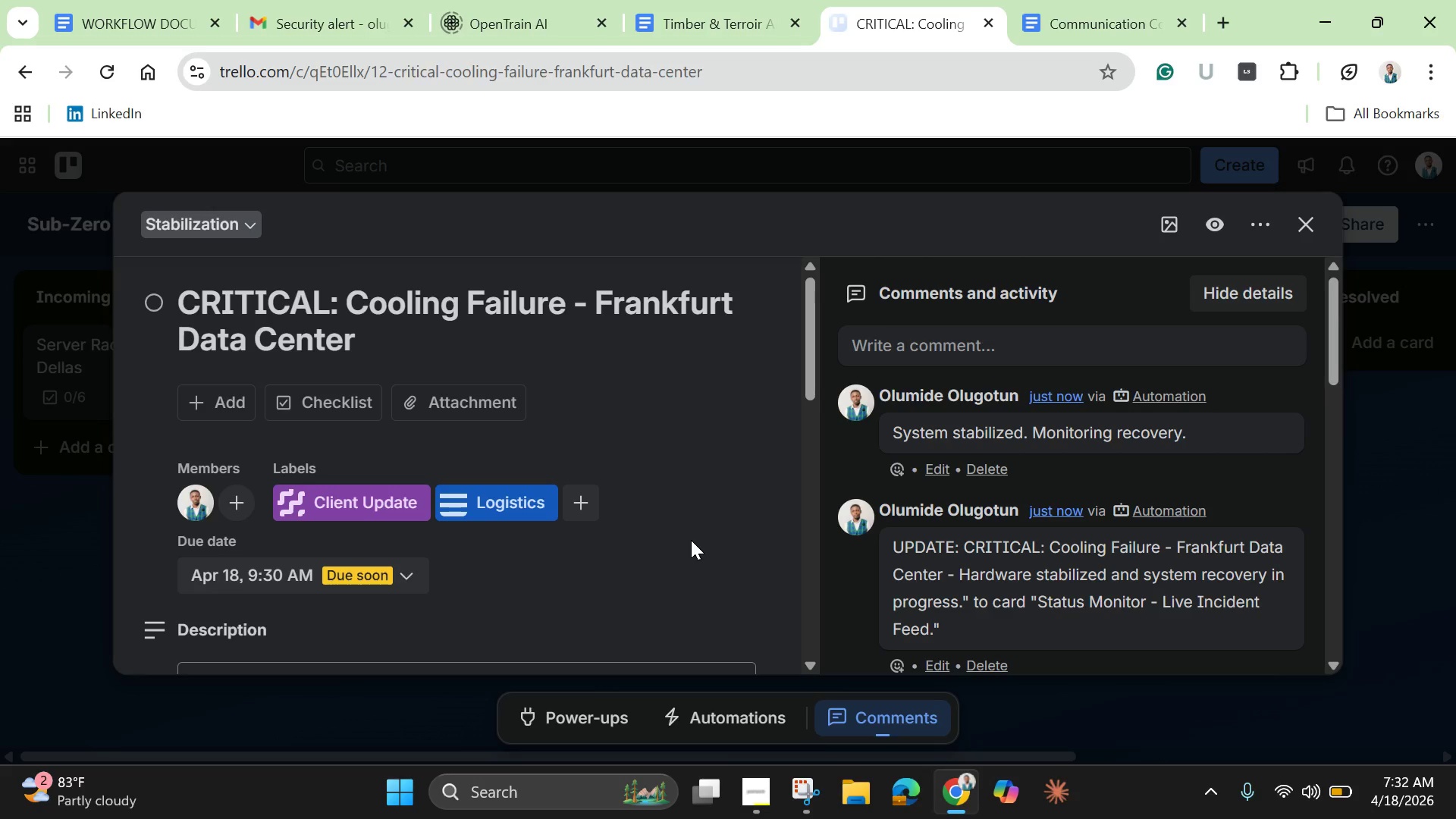 
wait(17.17)
 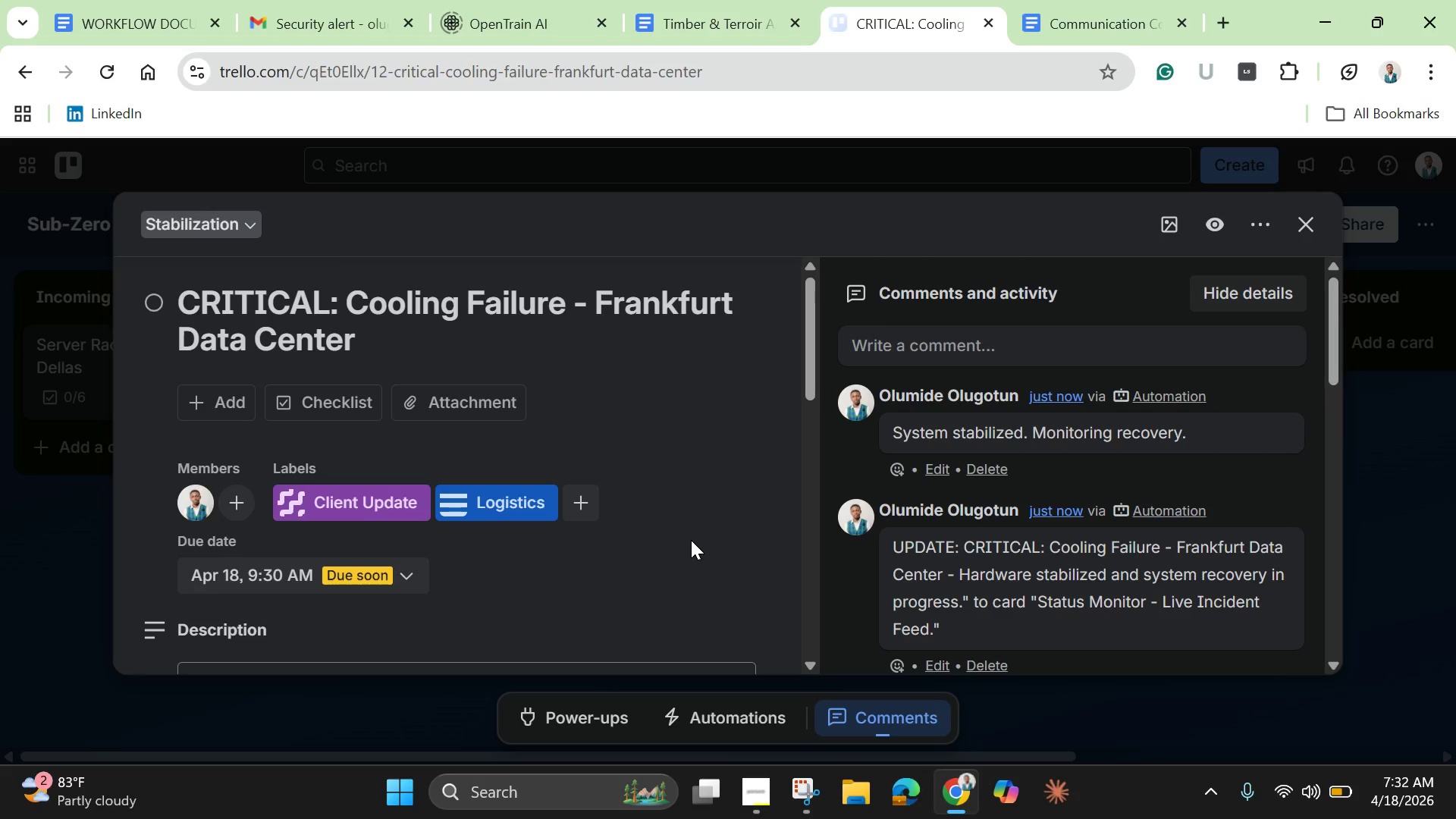 
left_click_drag(start_coordinate=[805, 372], to_coordinate=[843, 349])
 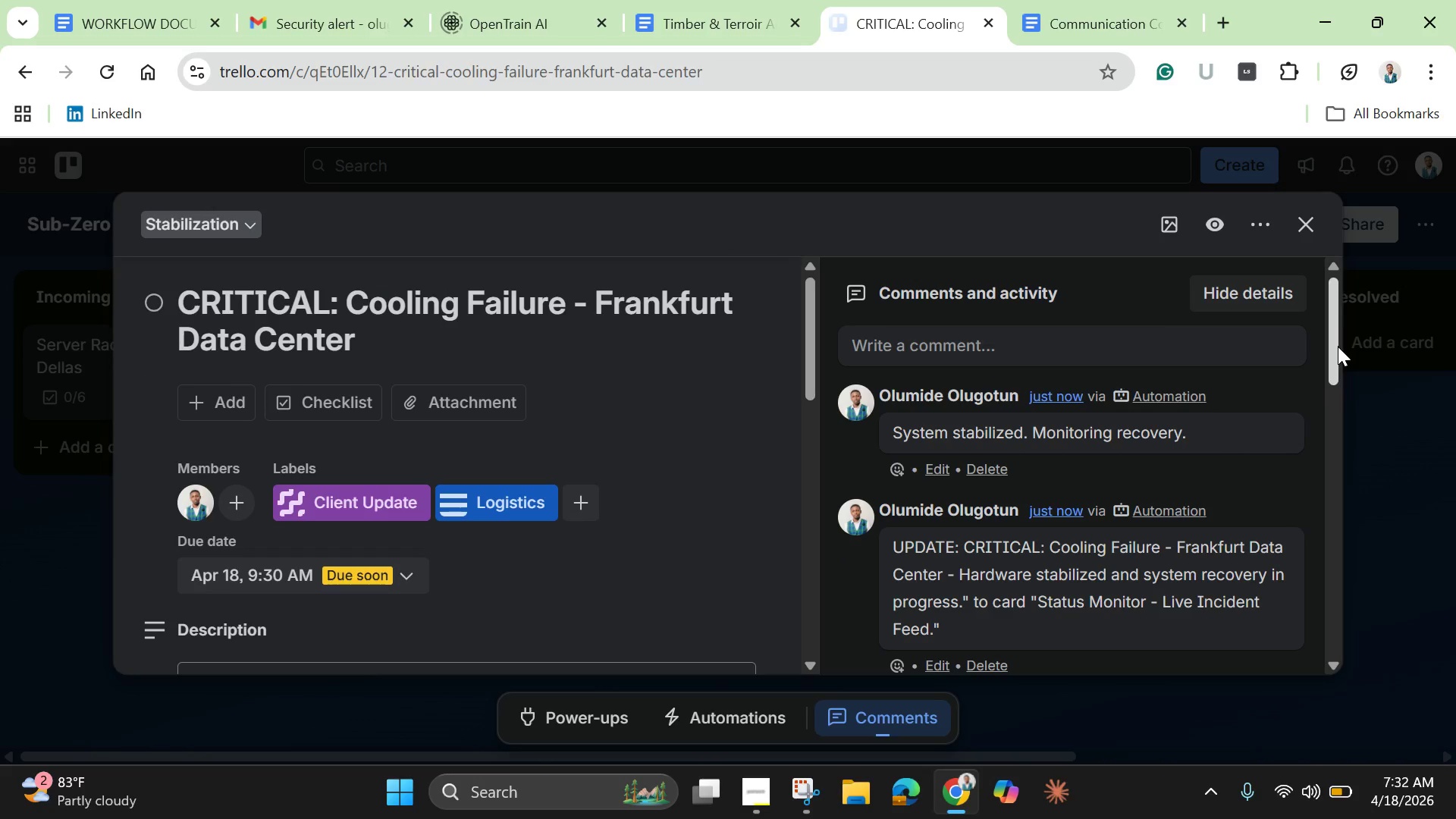 
left_click_drag(start_coordinate=[1337, 347], to_coordinate=[1336, 399])
 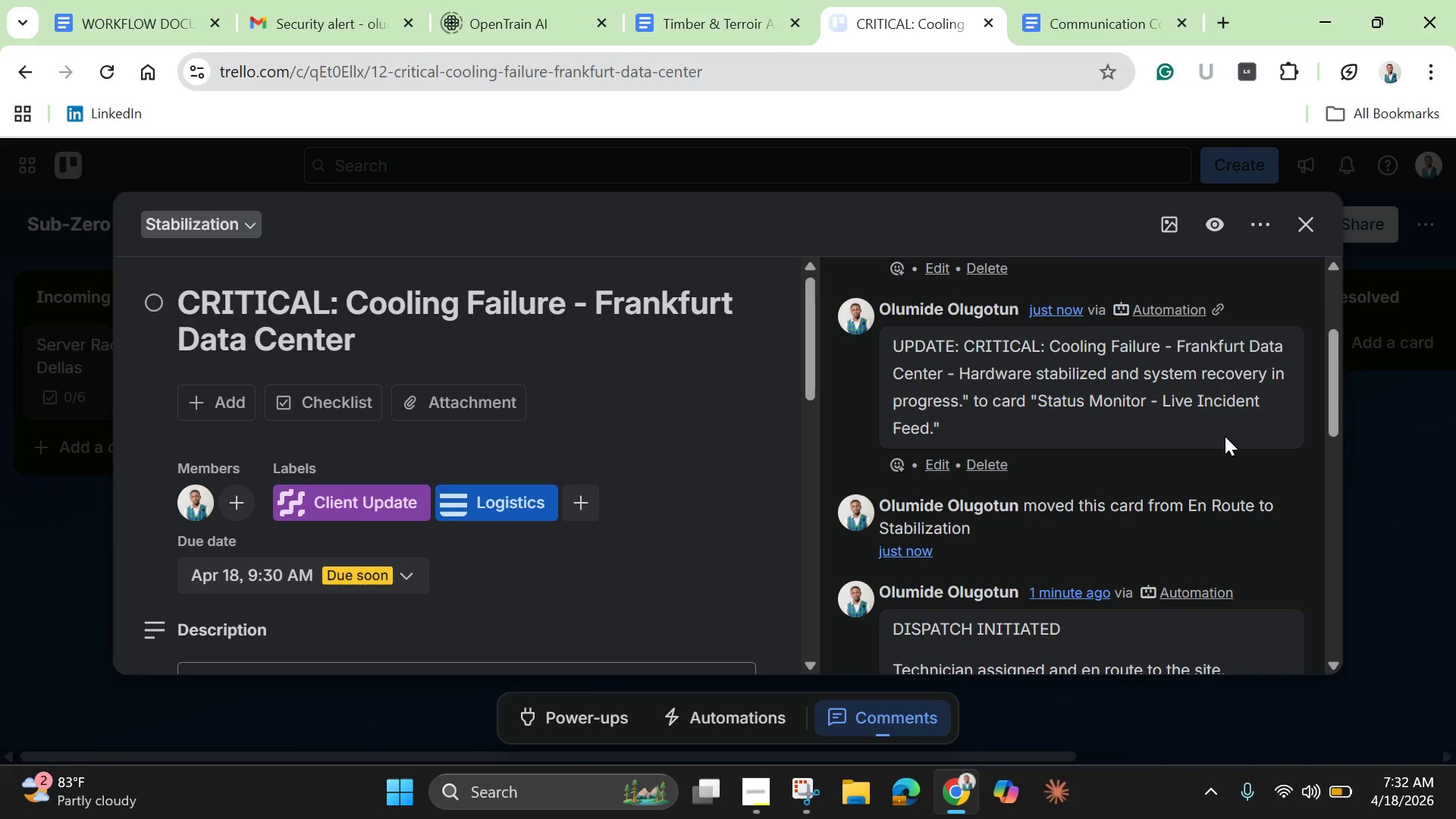 
wait(5.52)
 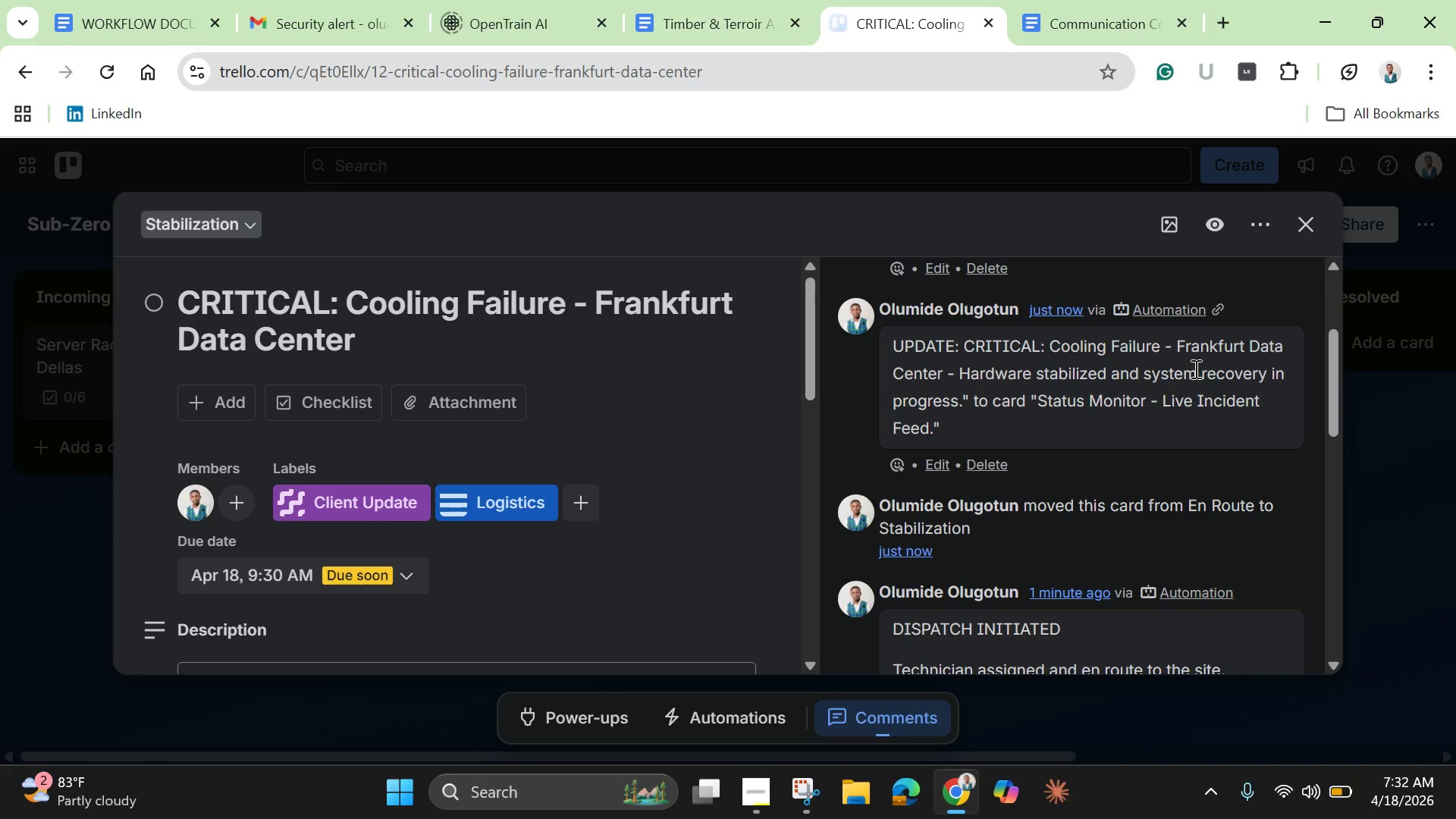 
scroll: coordinate [1222, 464], scroll_direction: down, amount: 5.0
 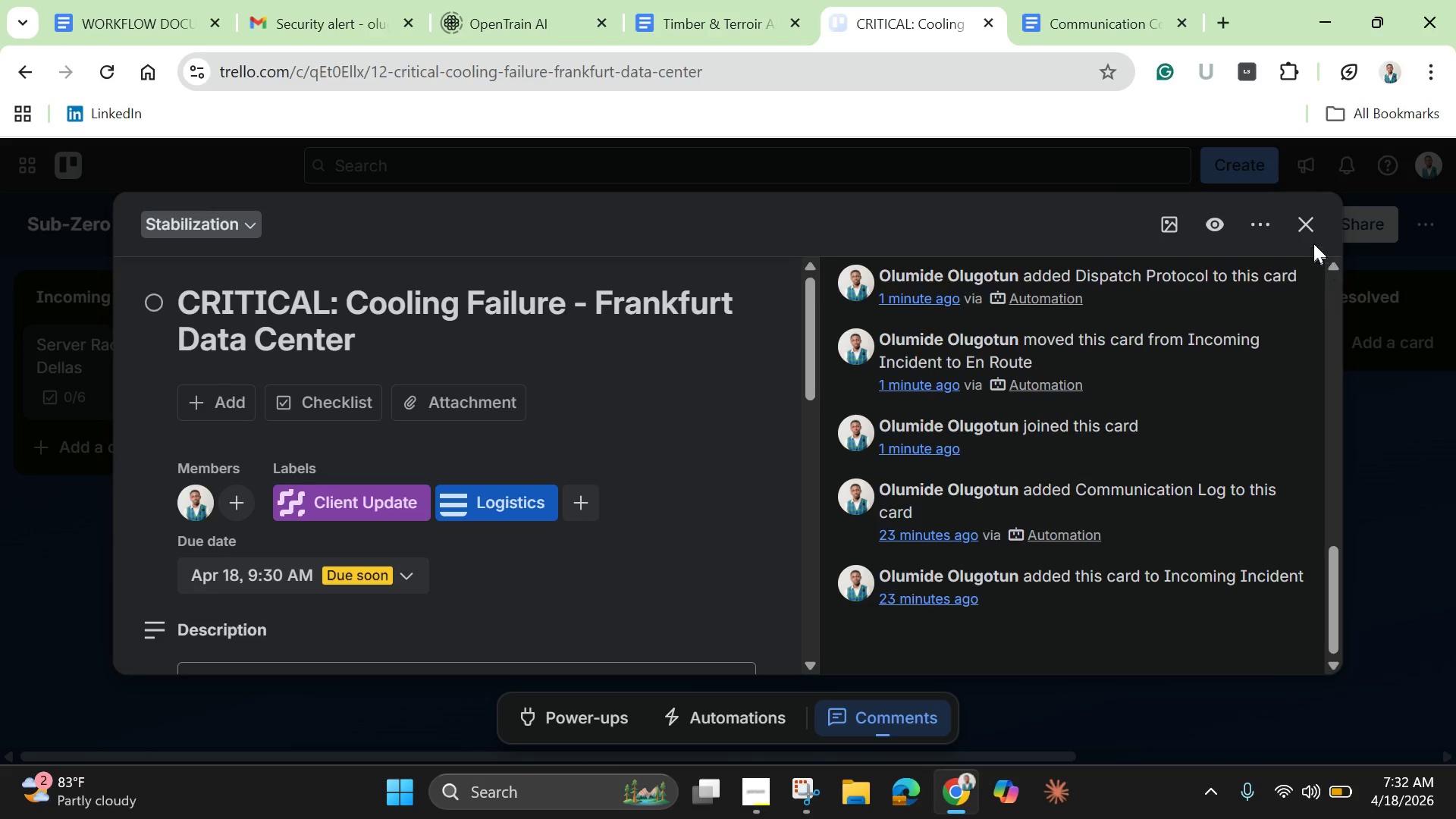 
left_click([1304, 225])
 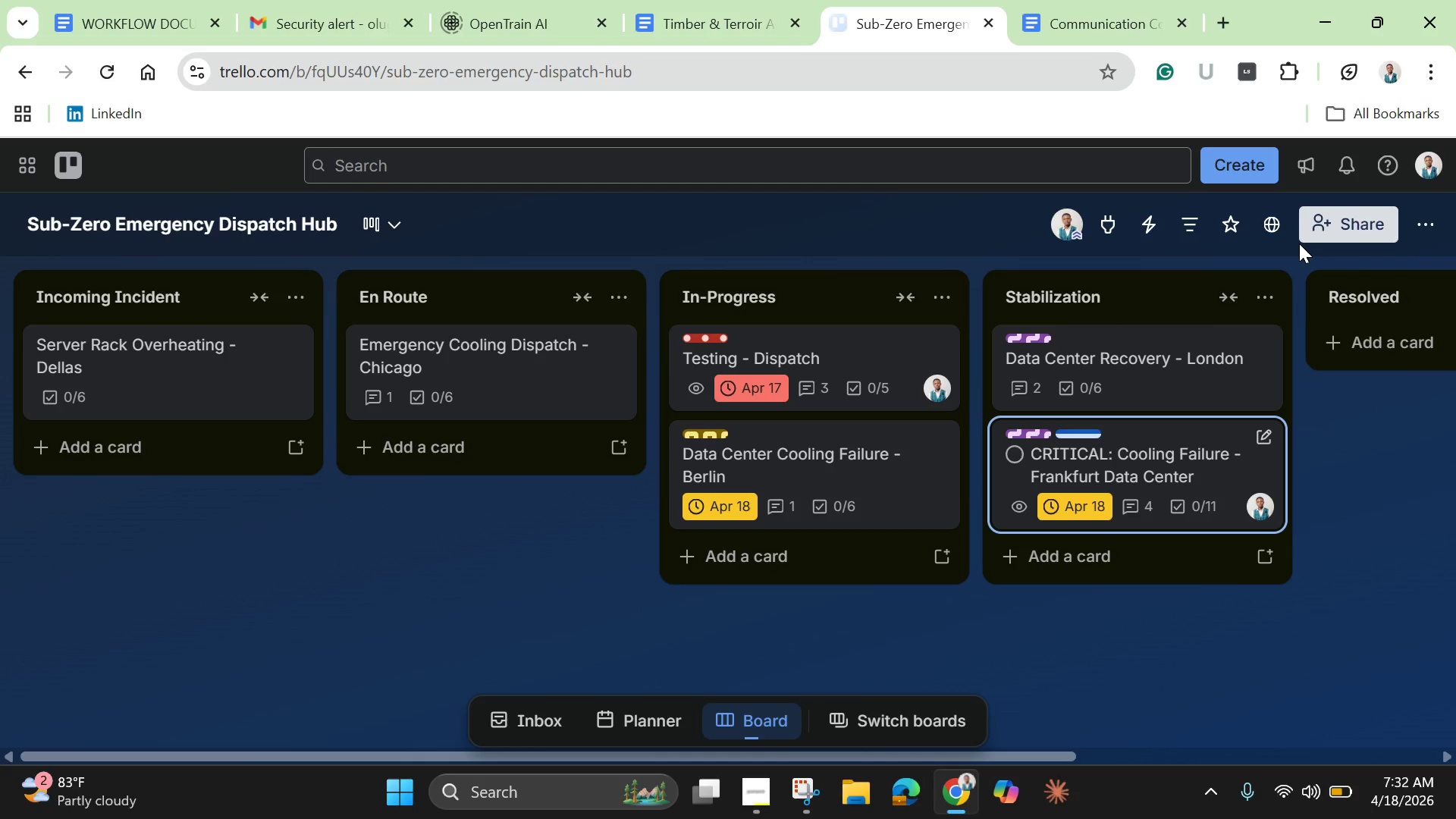 
wait(15.17)
 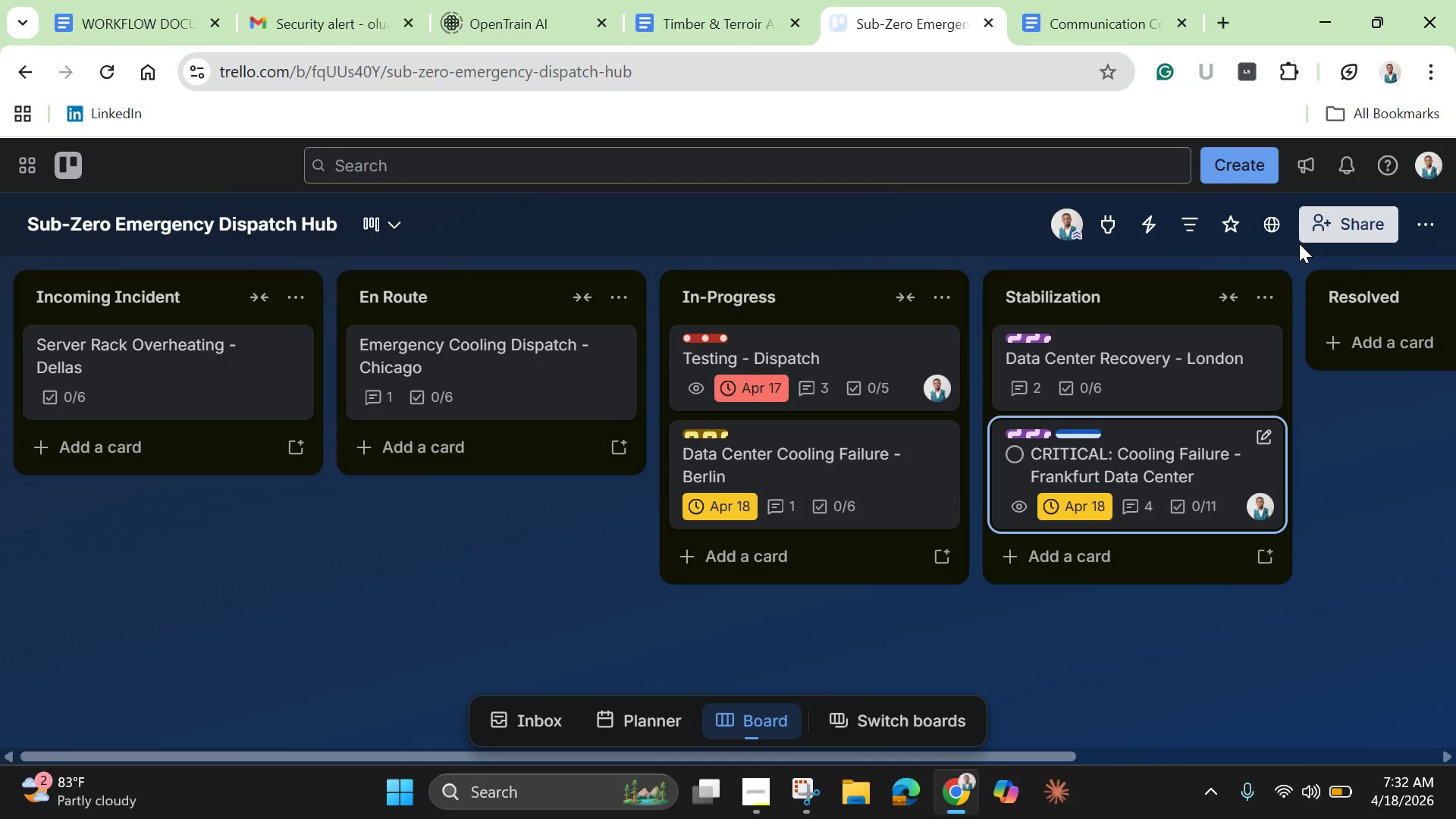 
left_click_drag(start_coordinate=[1172, 469], to_coordinate=[1148, 354])
 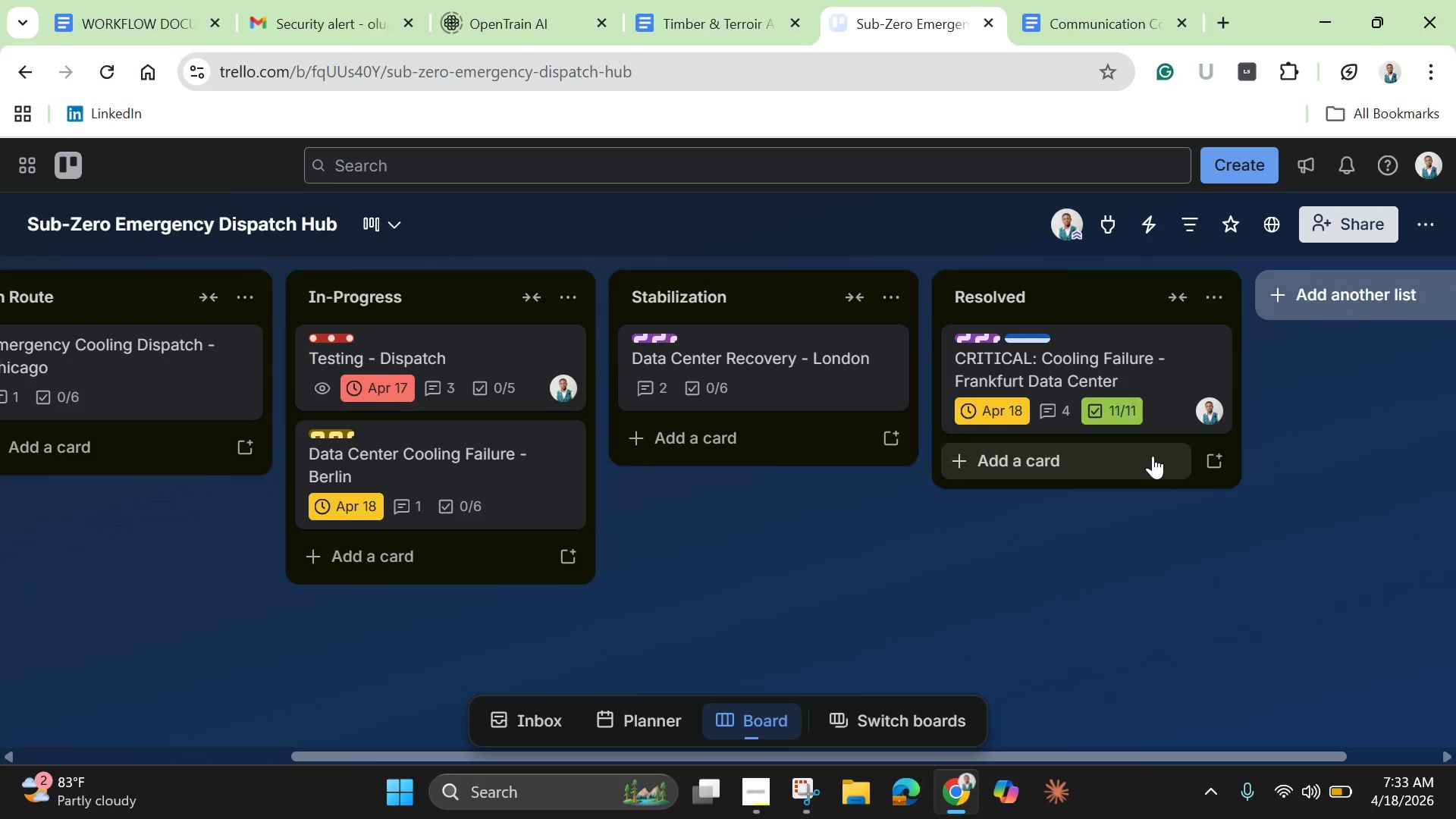 
wait(8.67)
 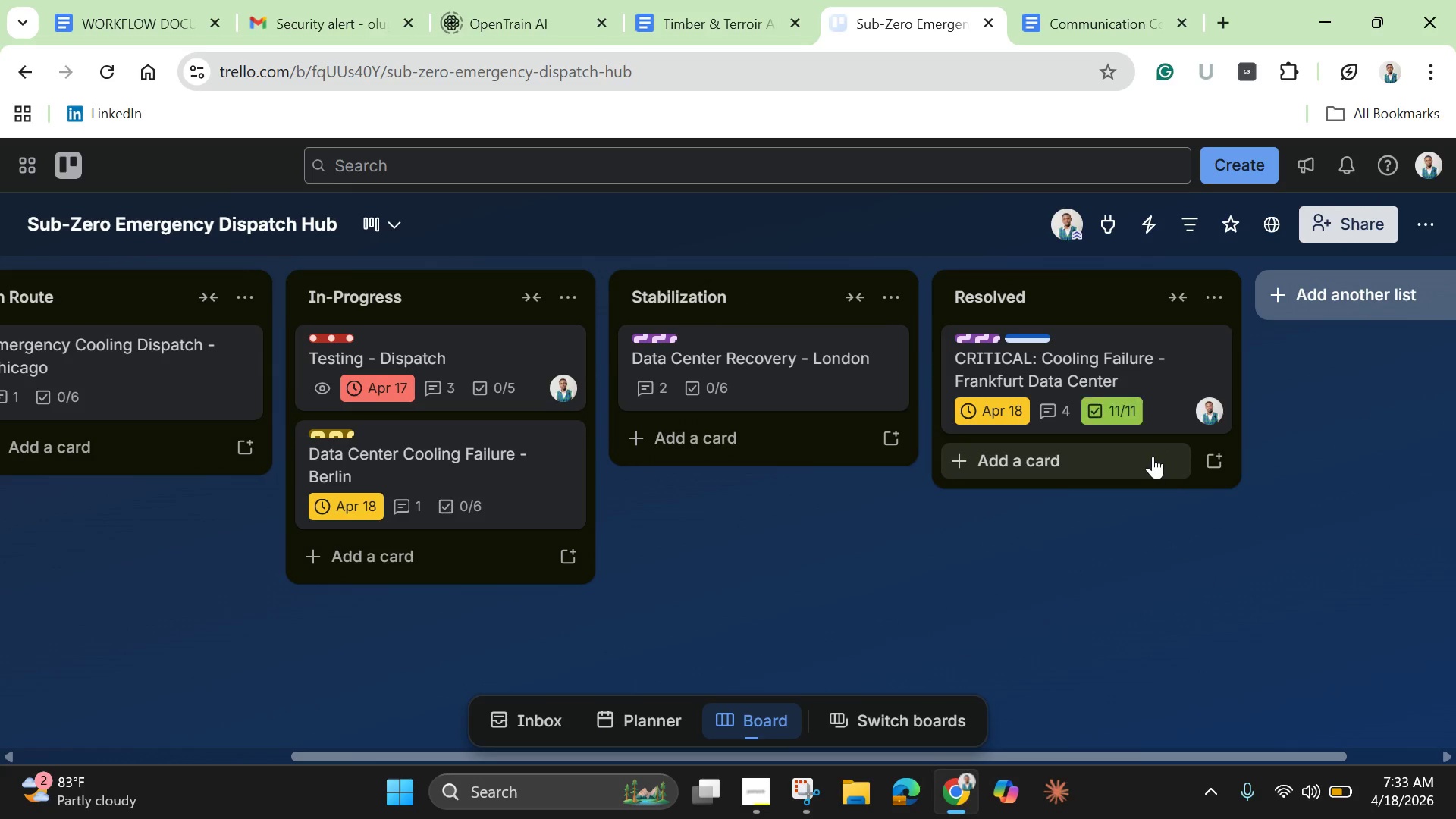 
left_click([1172, 422])
 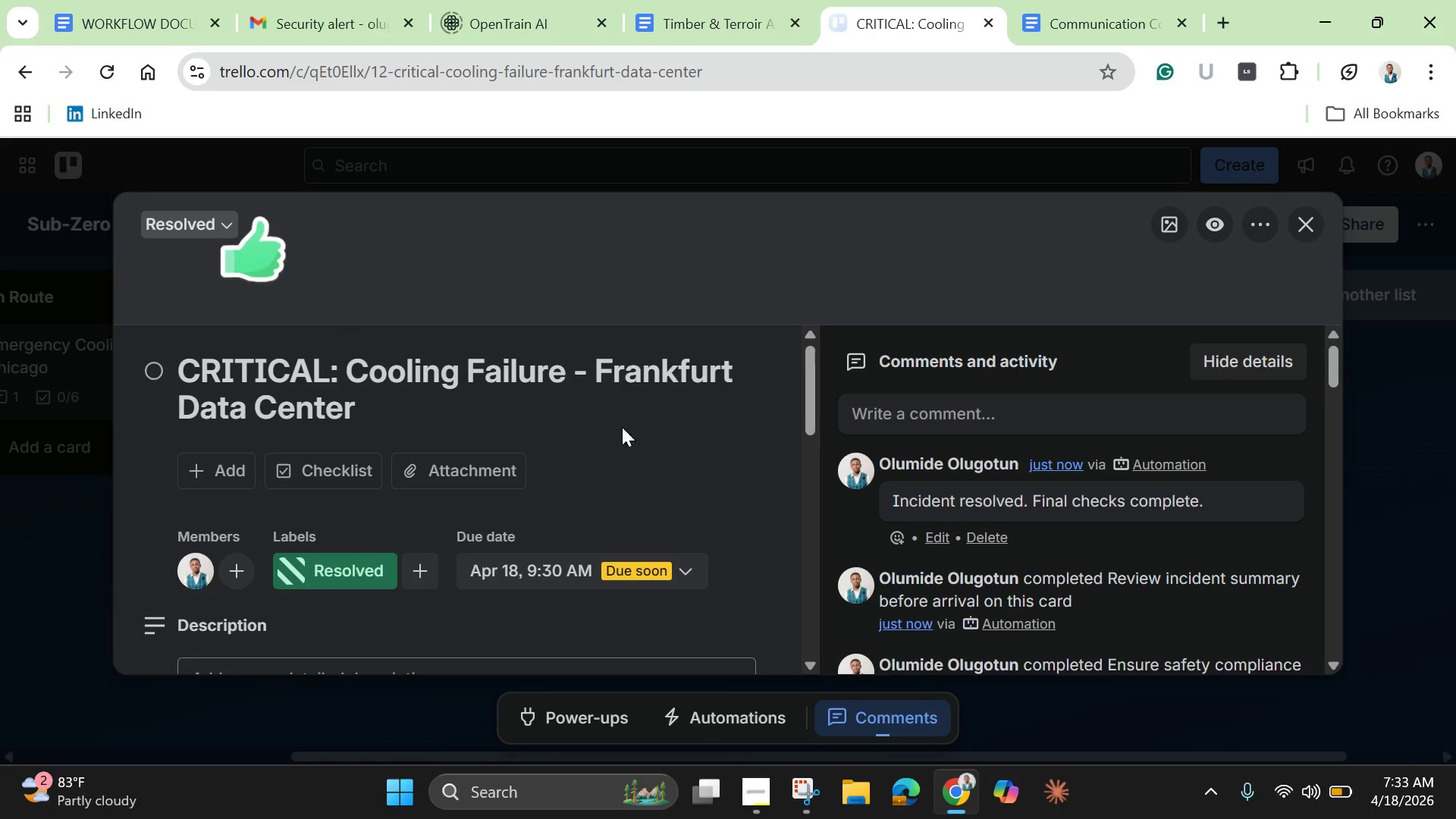 
scroll: coordinate [619, 479], scroll_direction: down, amount: 12.0
 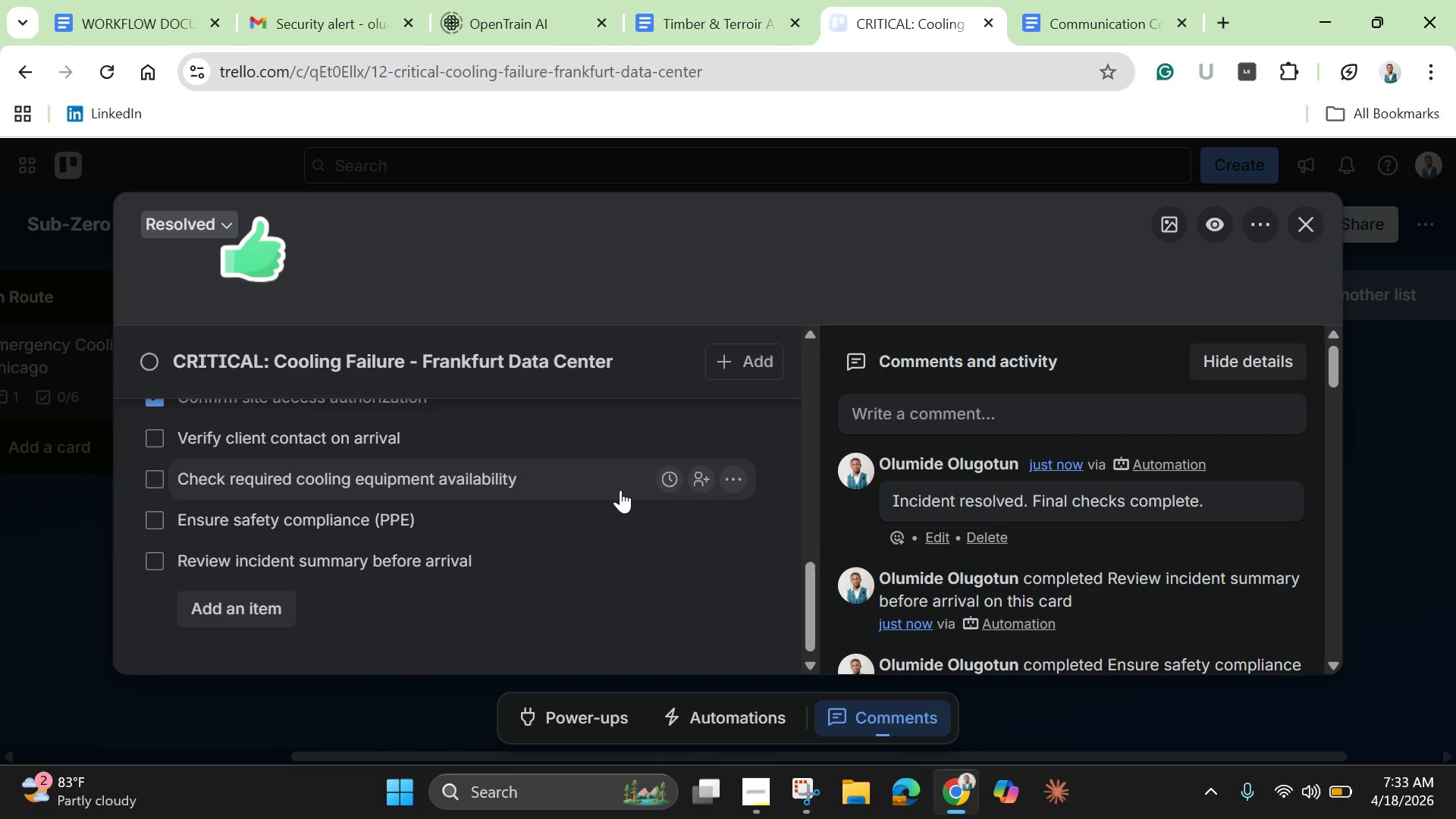 
scroll: coordinate [622, 489], scroll_direction: up, amount: 9.0
 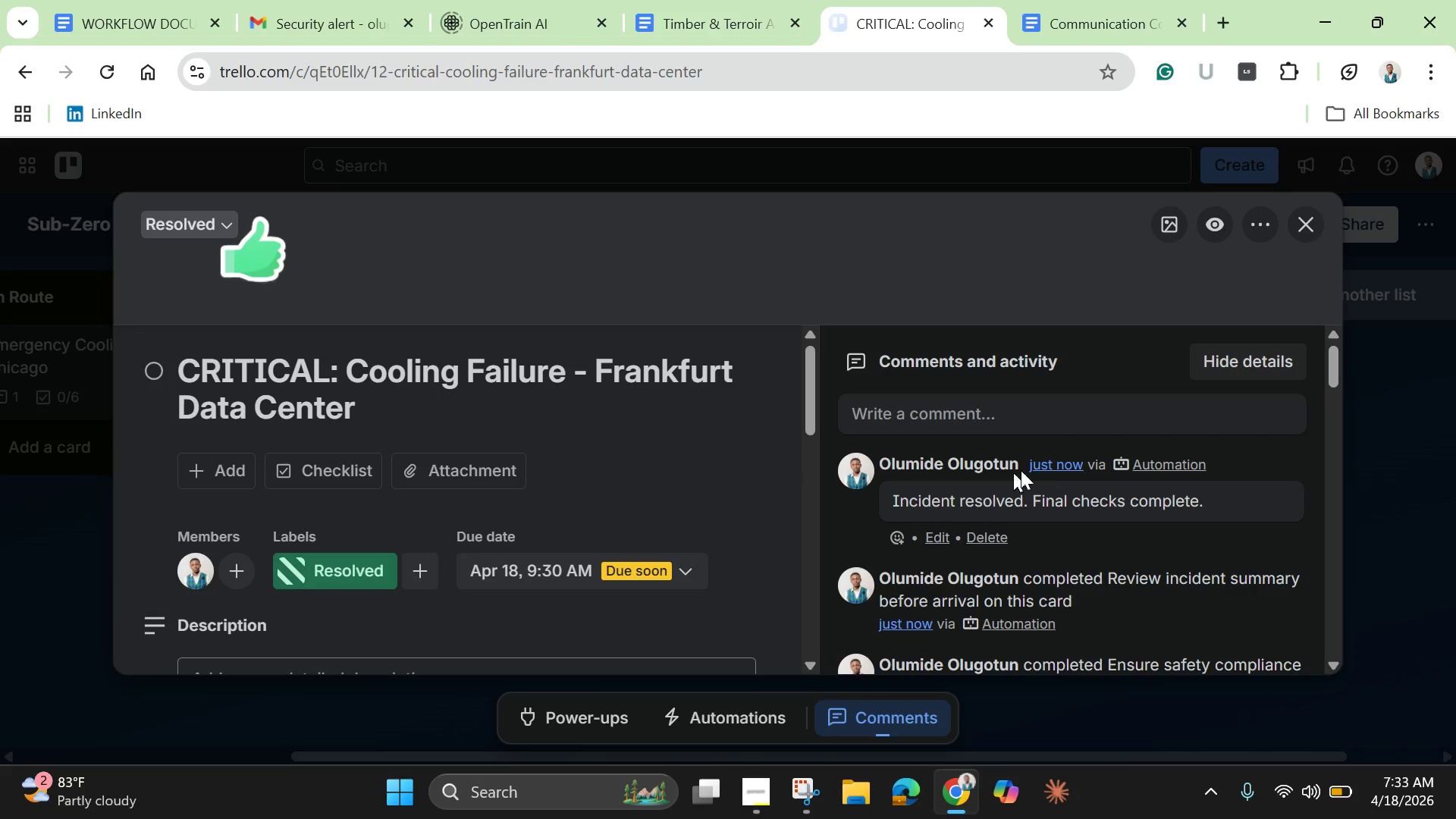 
scroll: coordinate [1048, 469], scroll_direction: down, amount: 6.0
 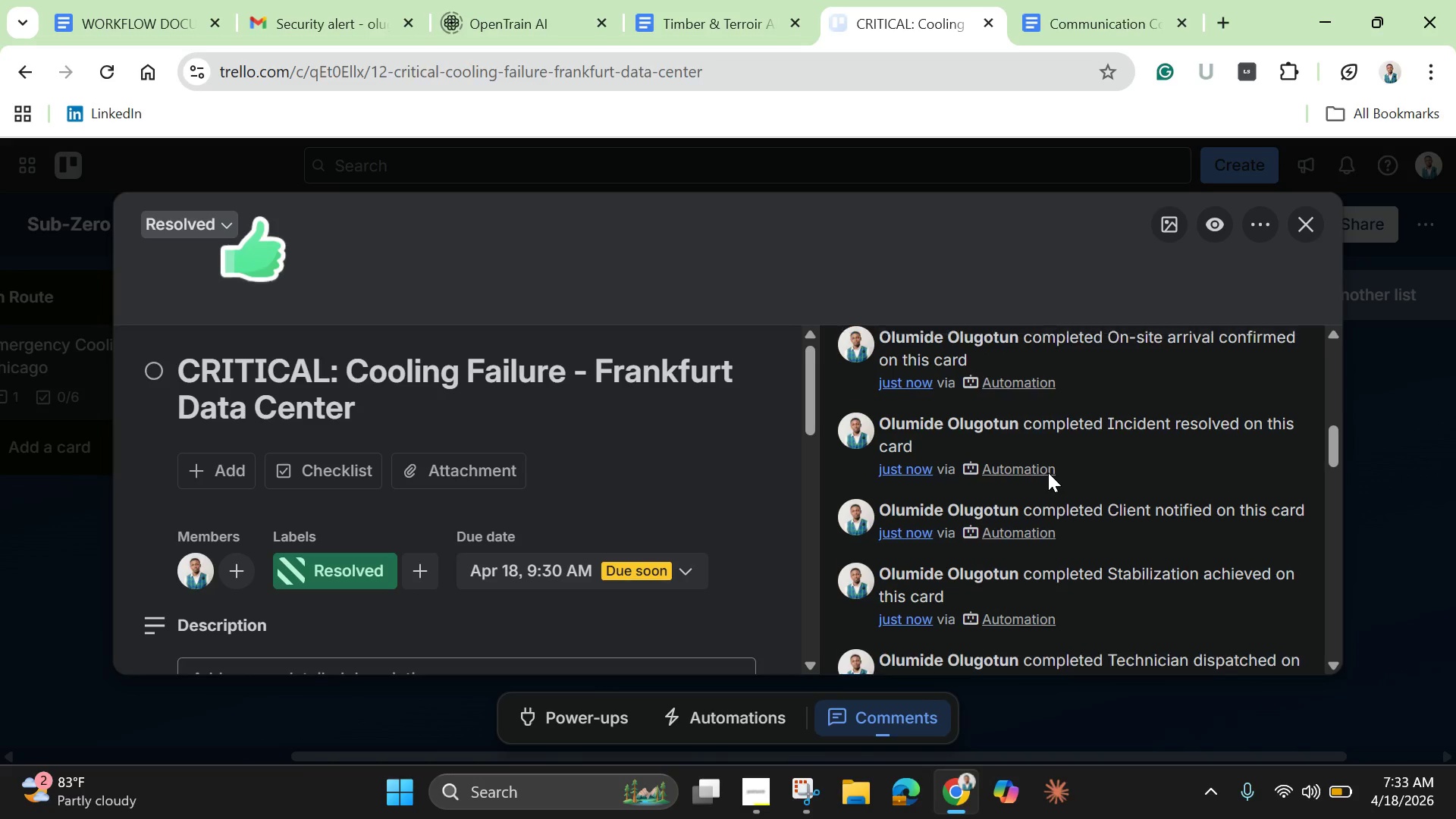 
scroll: coordinate [1048, 472], scroll_direction: up, amount: 1.0
 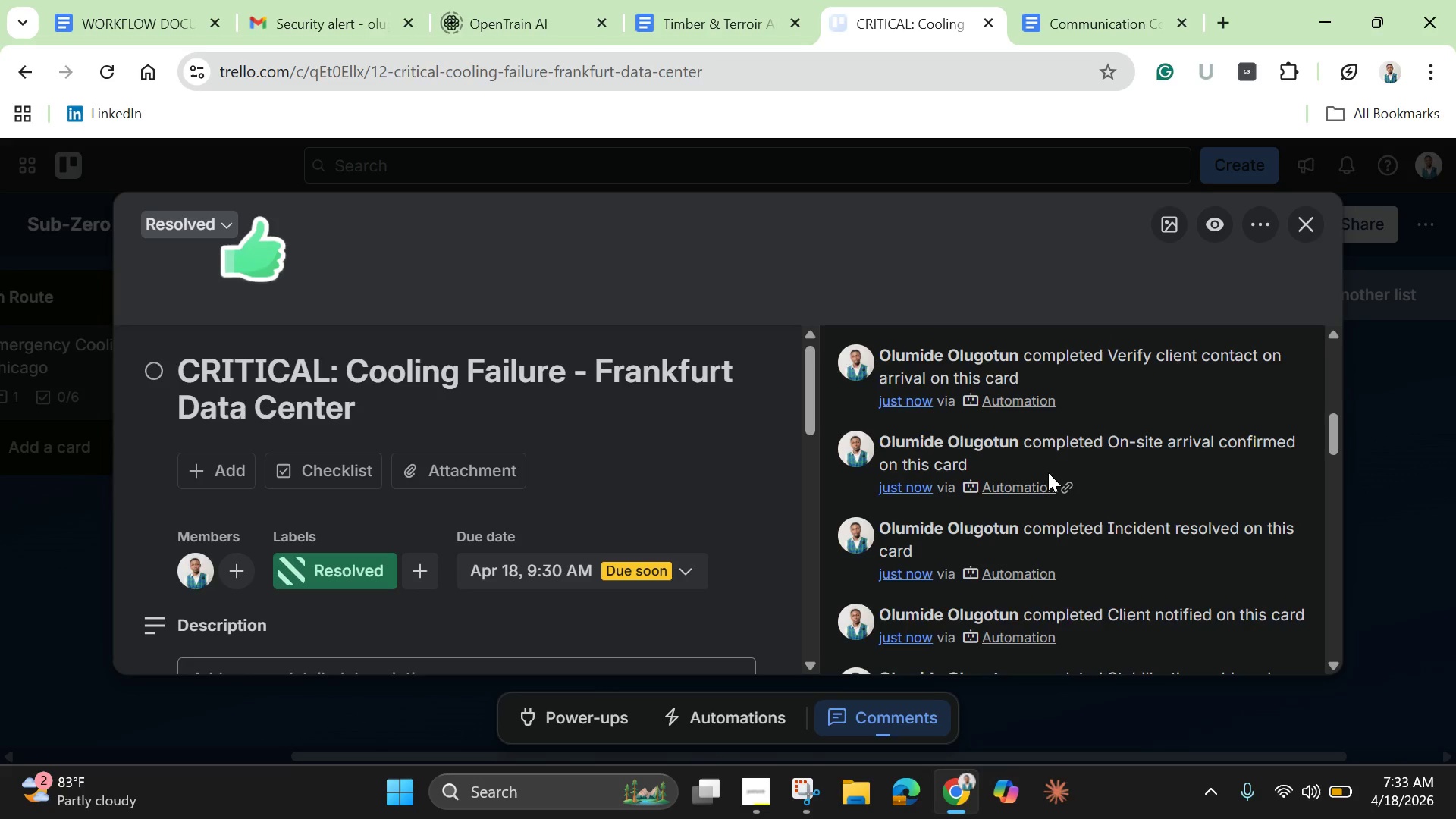 
scroll: coordinate [1048, 474], scroll_direction: down, amount: 8.0
 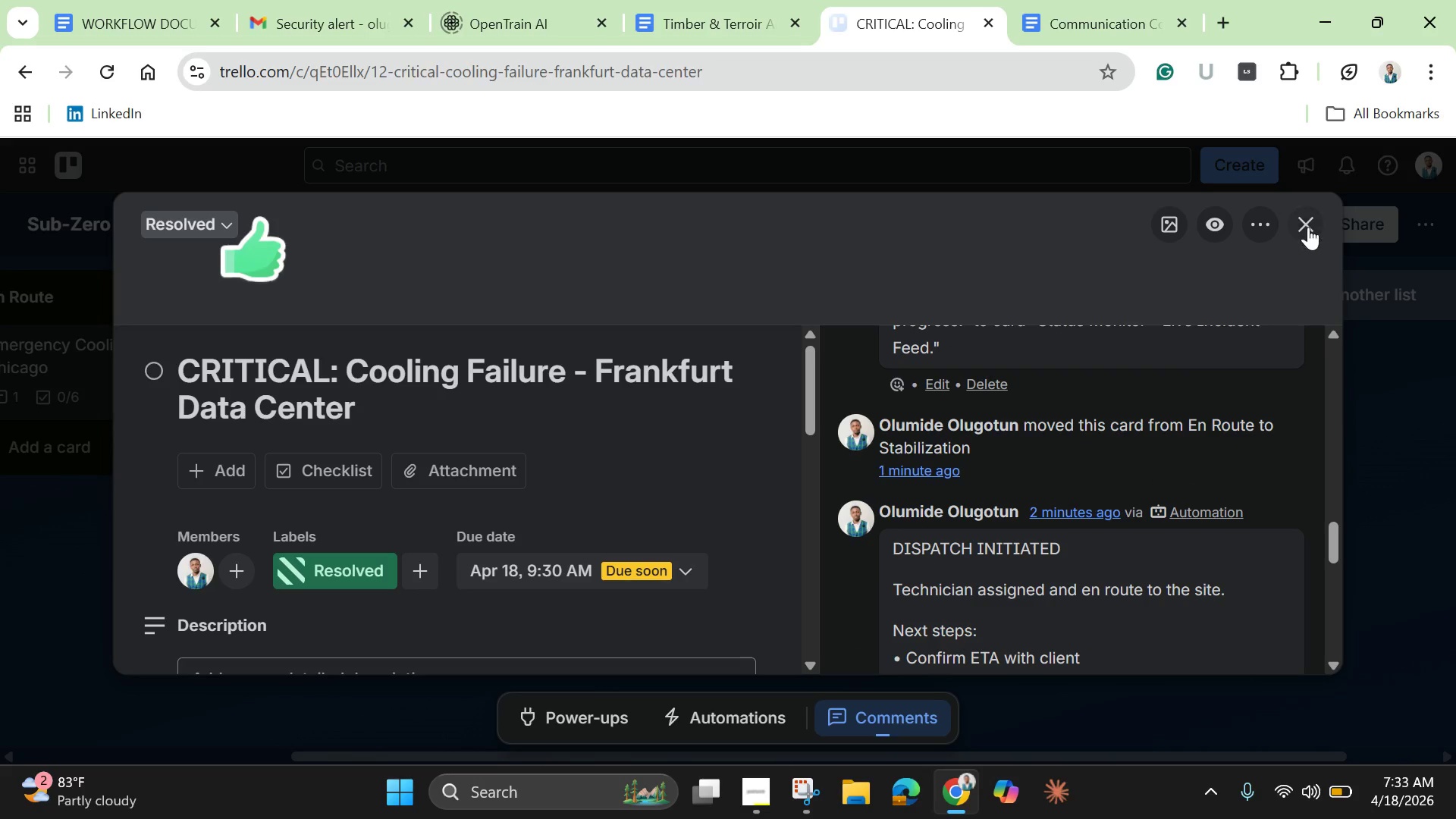 
left_click([1308, 227])
 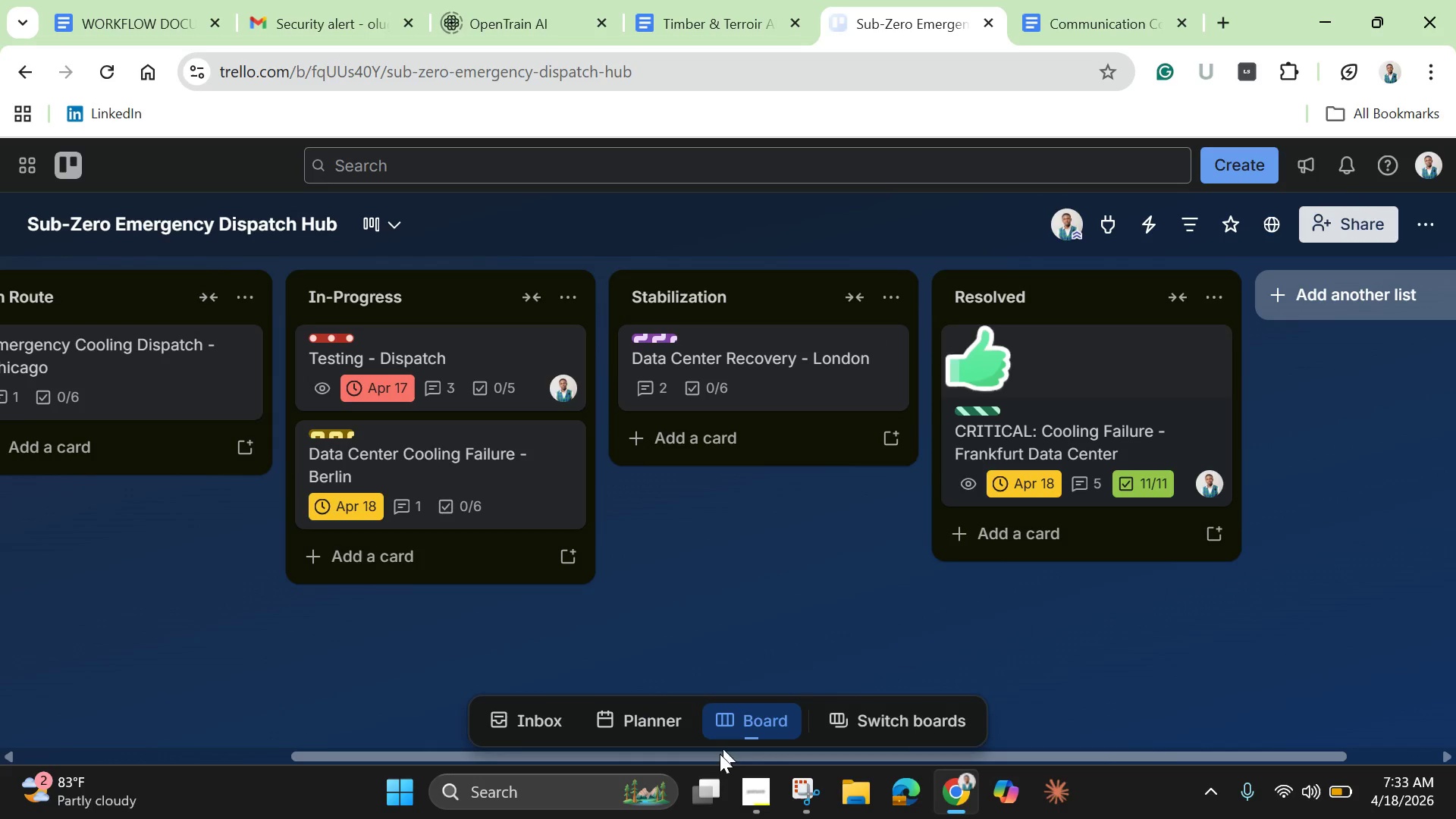 
left_click_drag(start_coordinate=[718, 755], to_coordinate=[216, 702])
 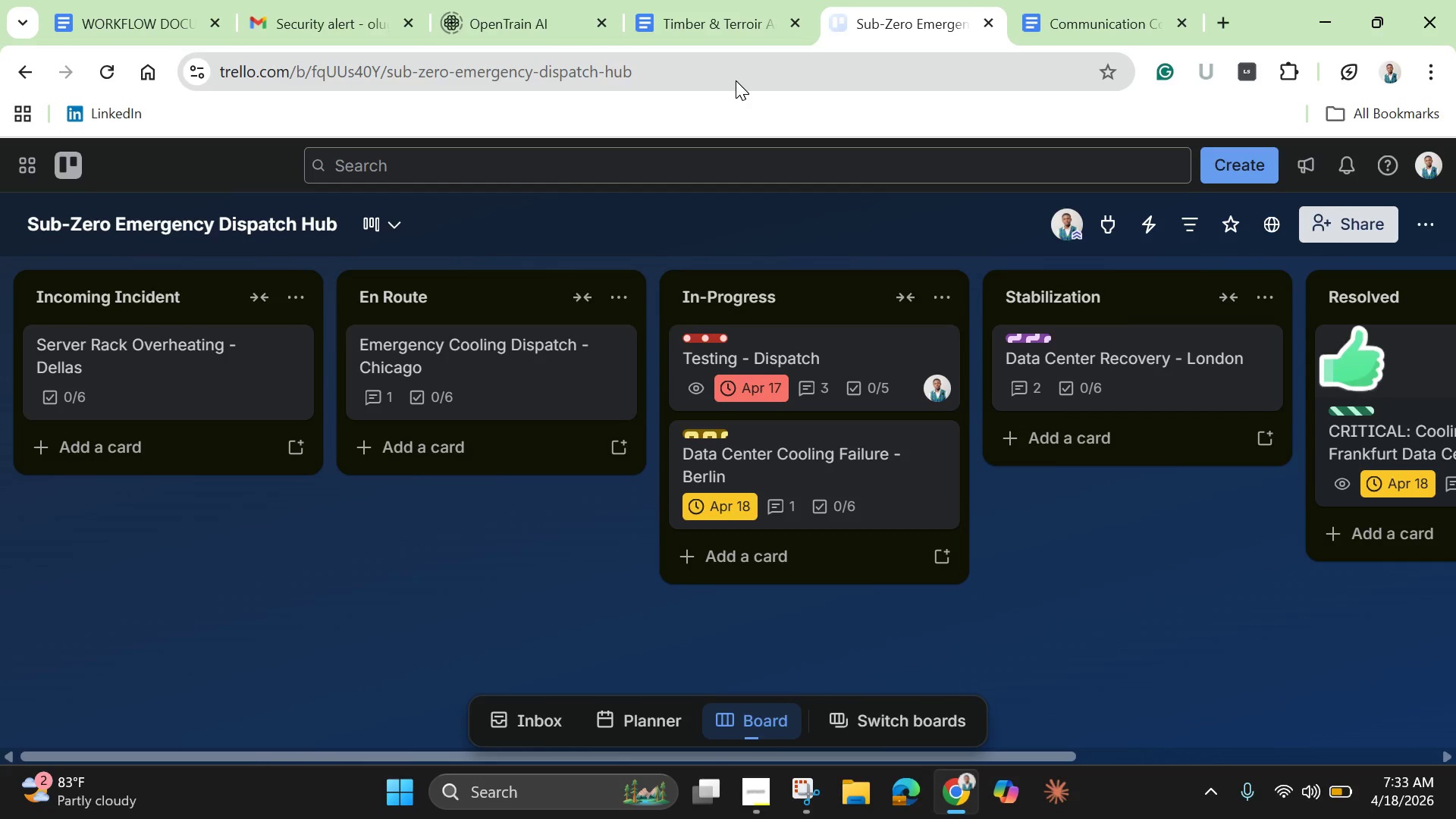 
wait(18.19)
 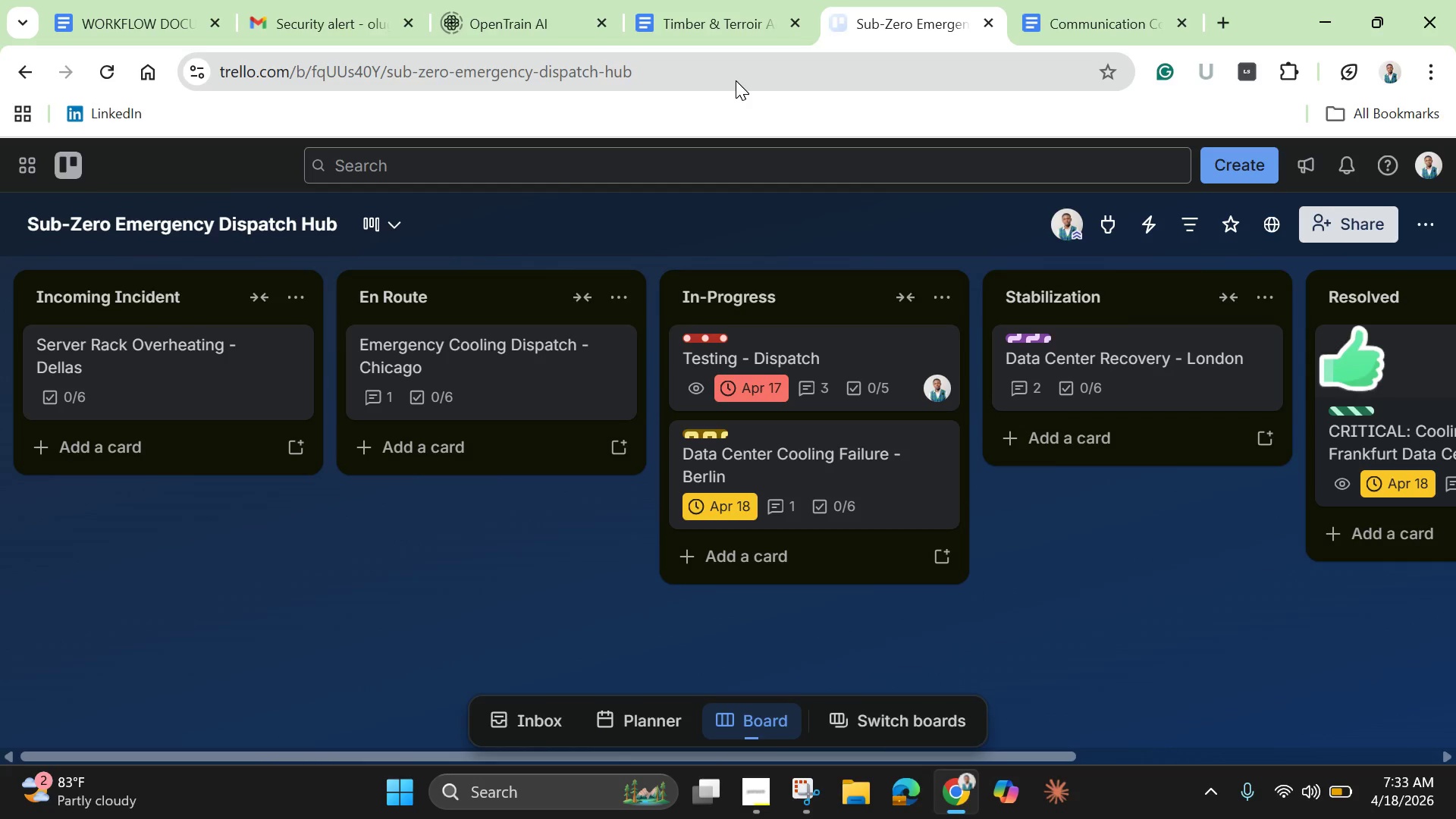 
left_click([843, 35])
 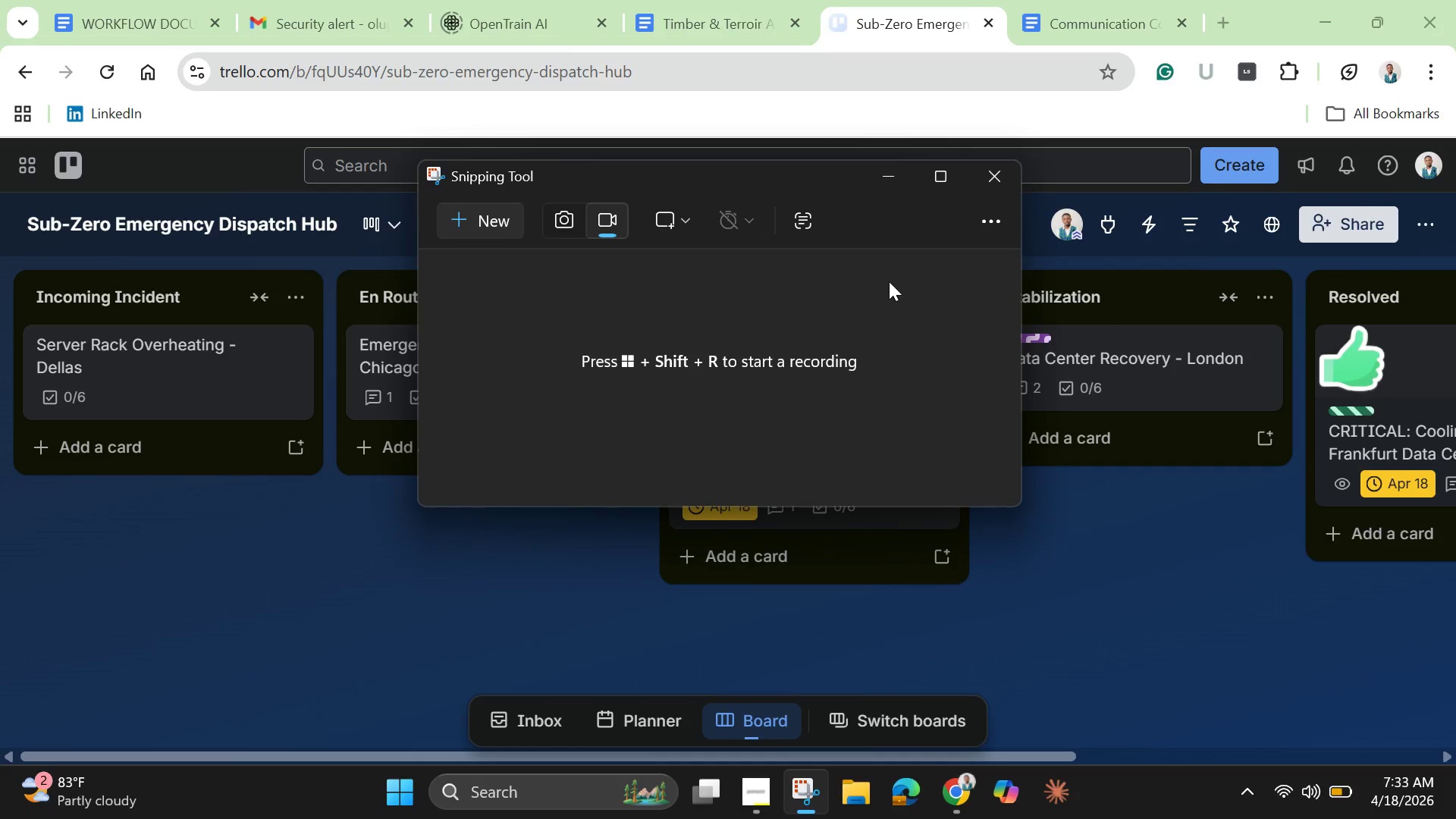 
left_click([992, 176])
 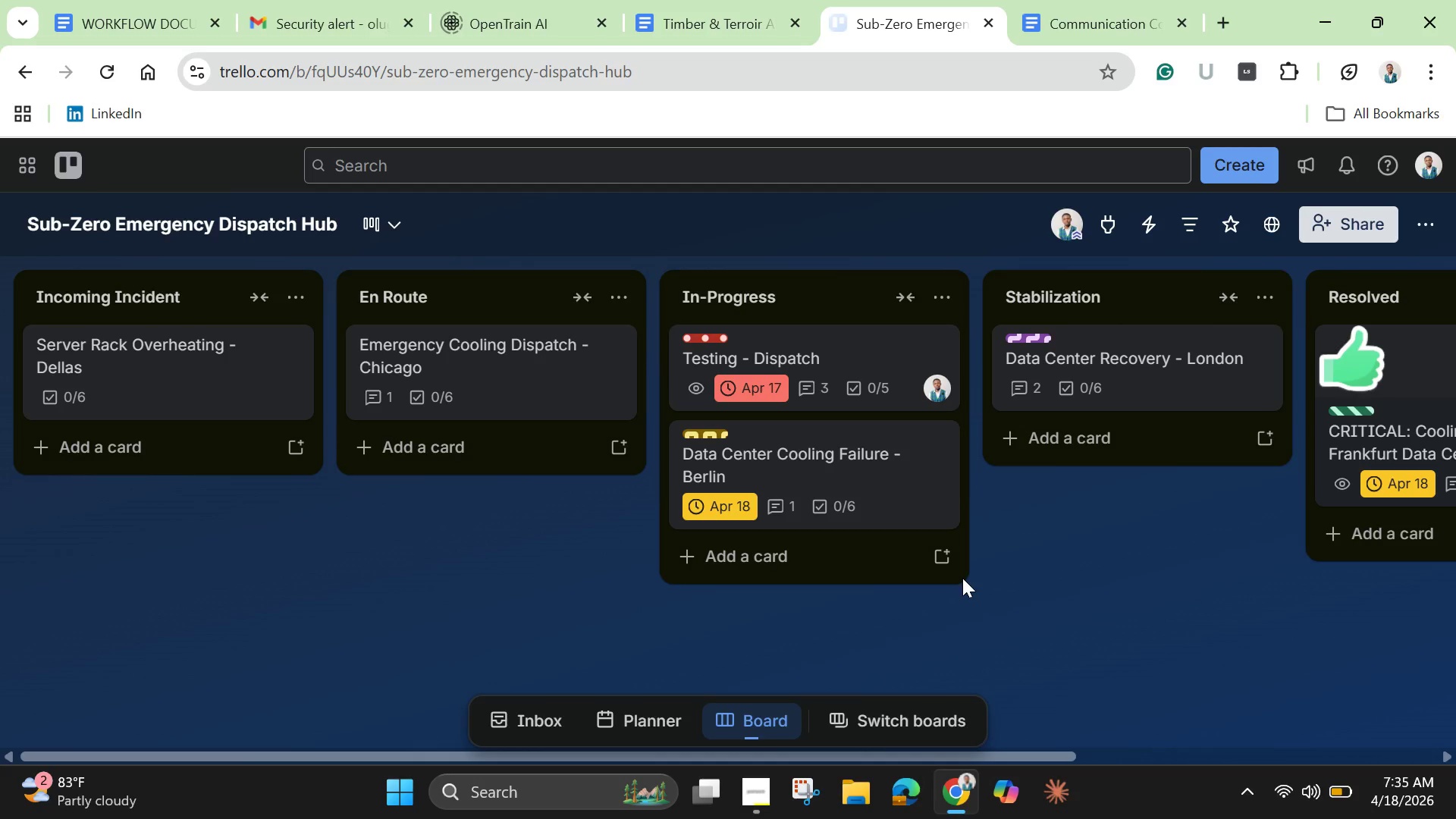 
wait(108.92)
 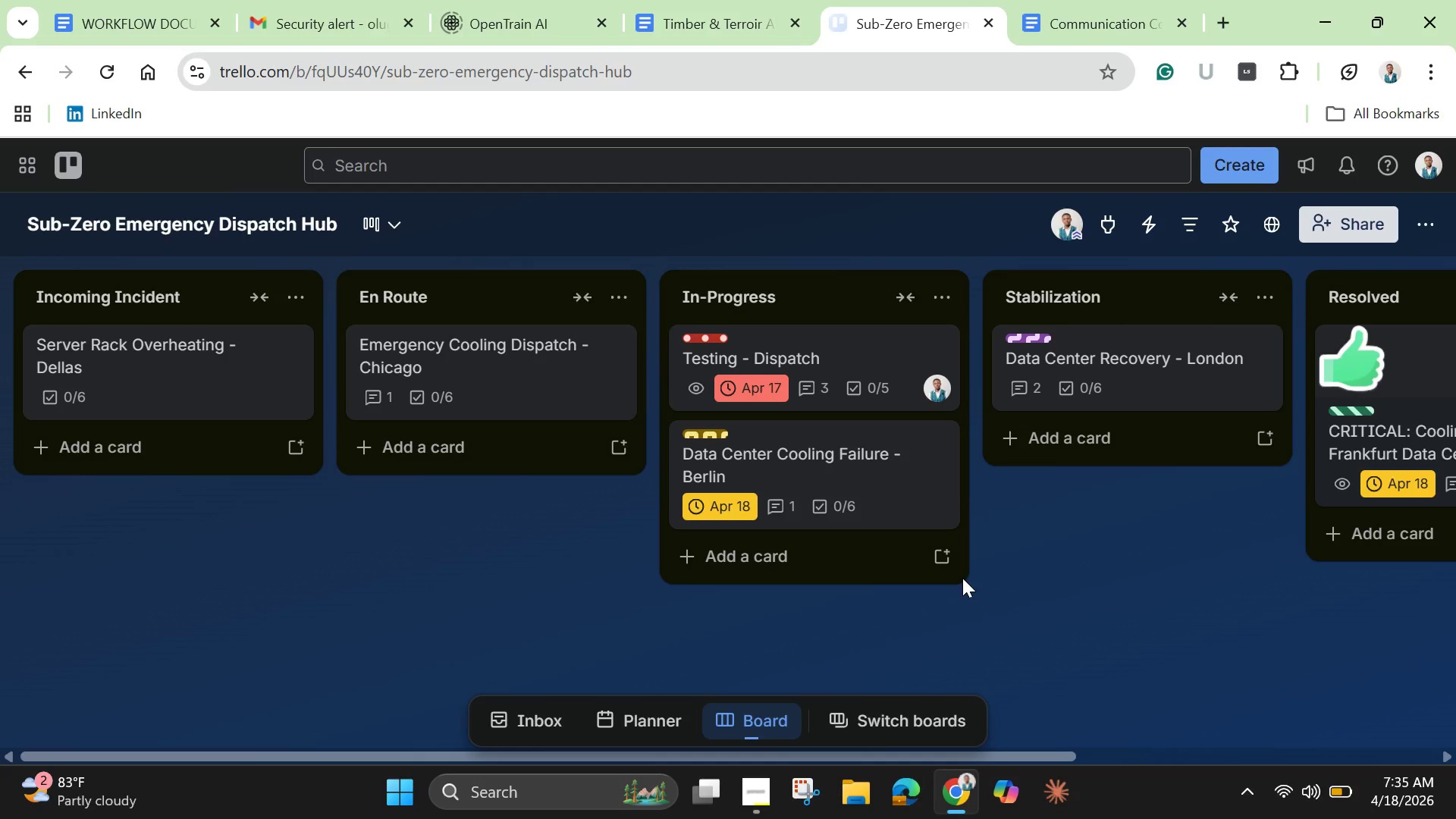 
left_click([138, 444])
 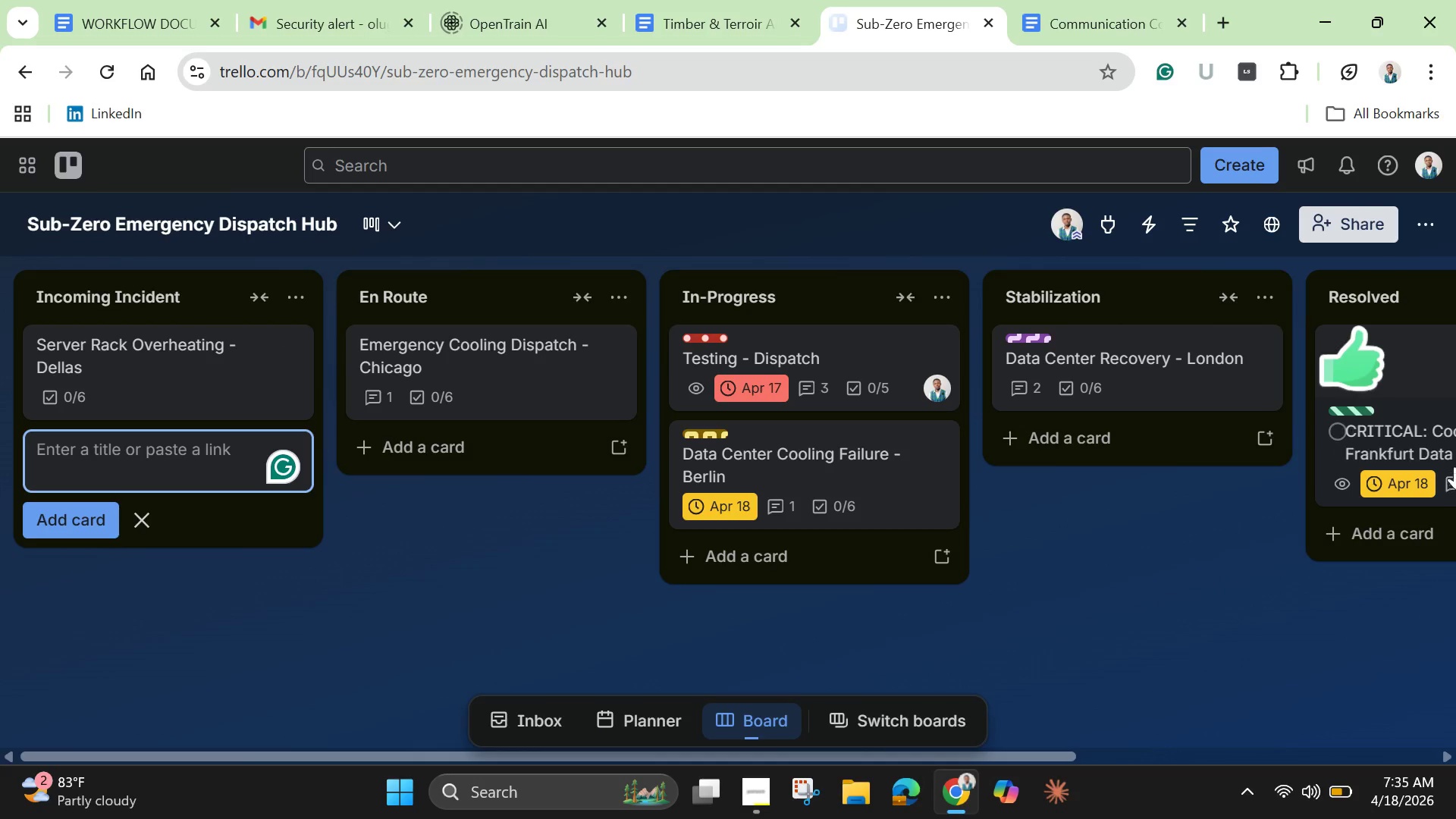 
left_click([1397, 386])
 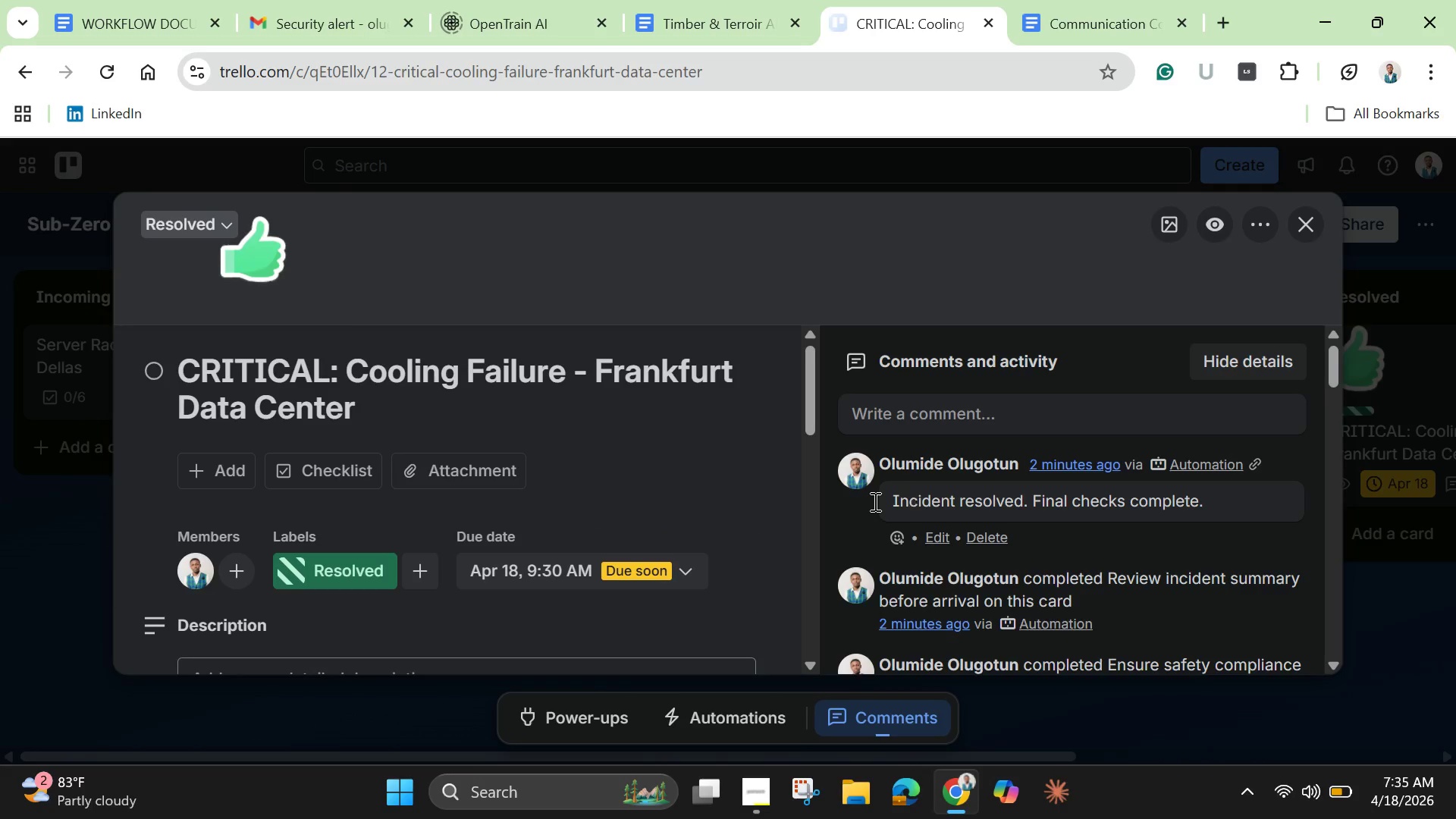 
wait(5.98)
 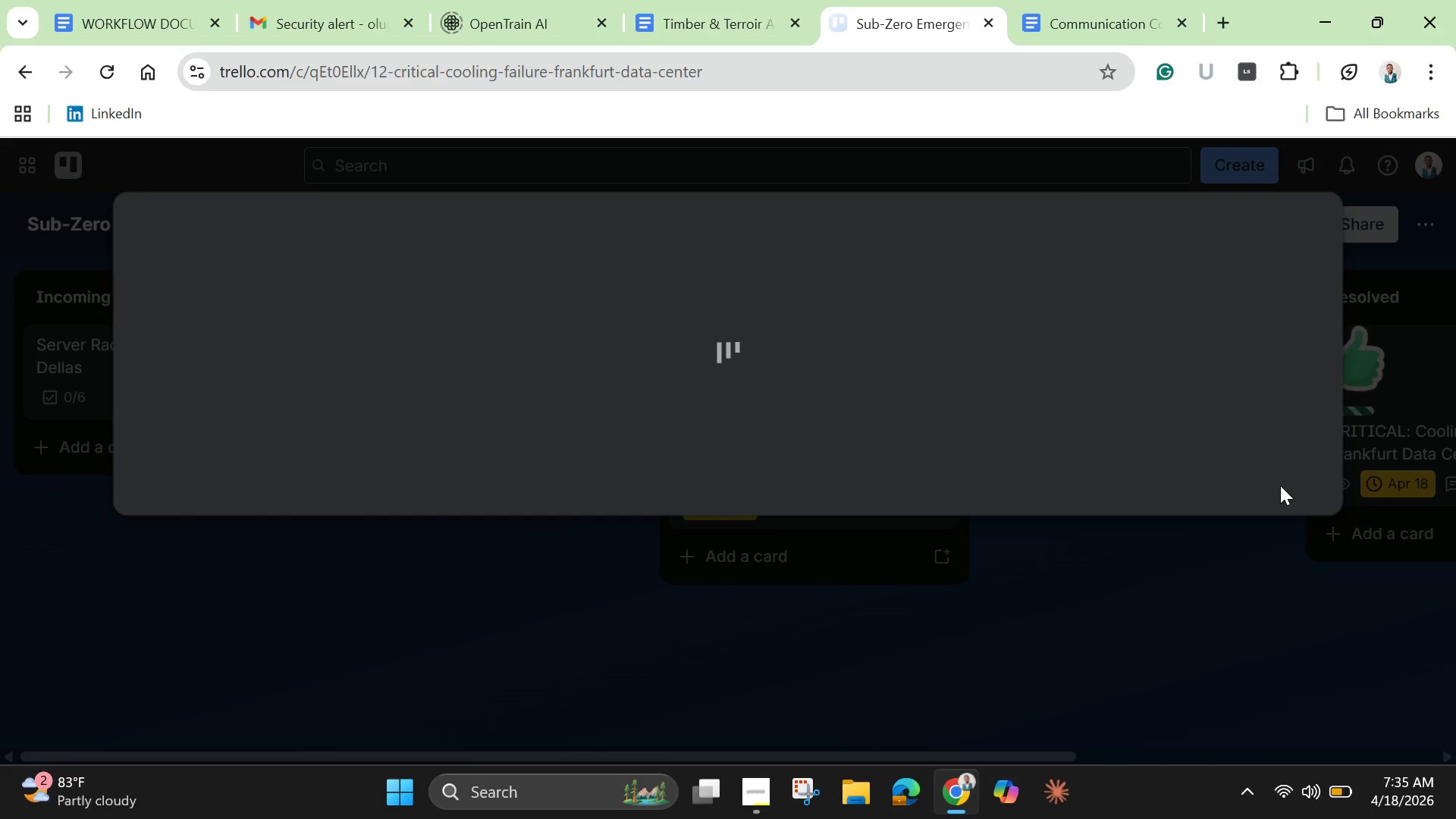 
left_click([585, 570])
 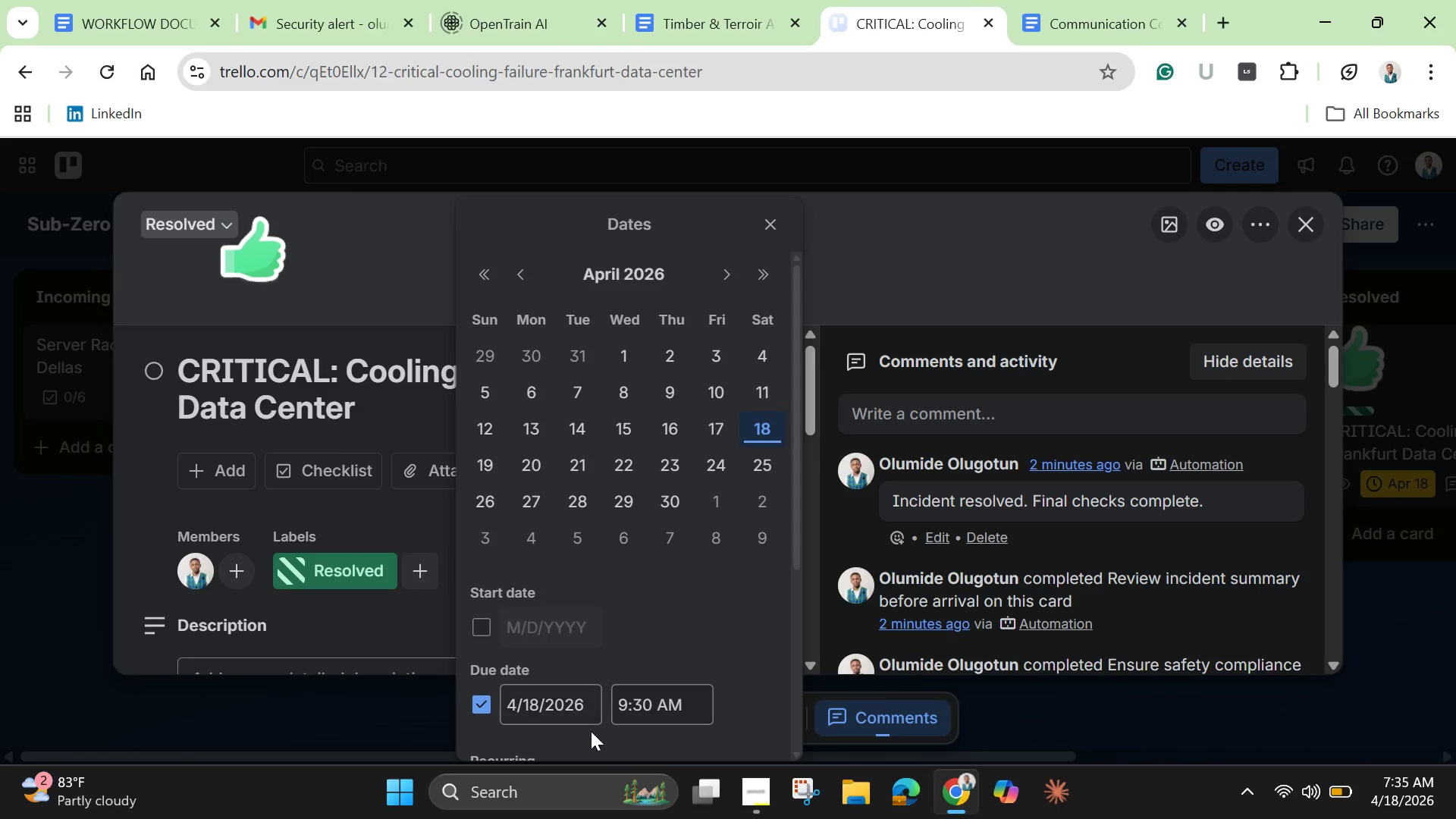 
scroll: coordinate [588, 717], scroll_direction: down, amount: 5.0
 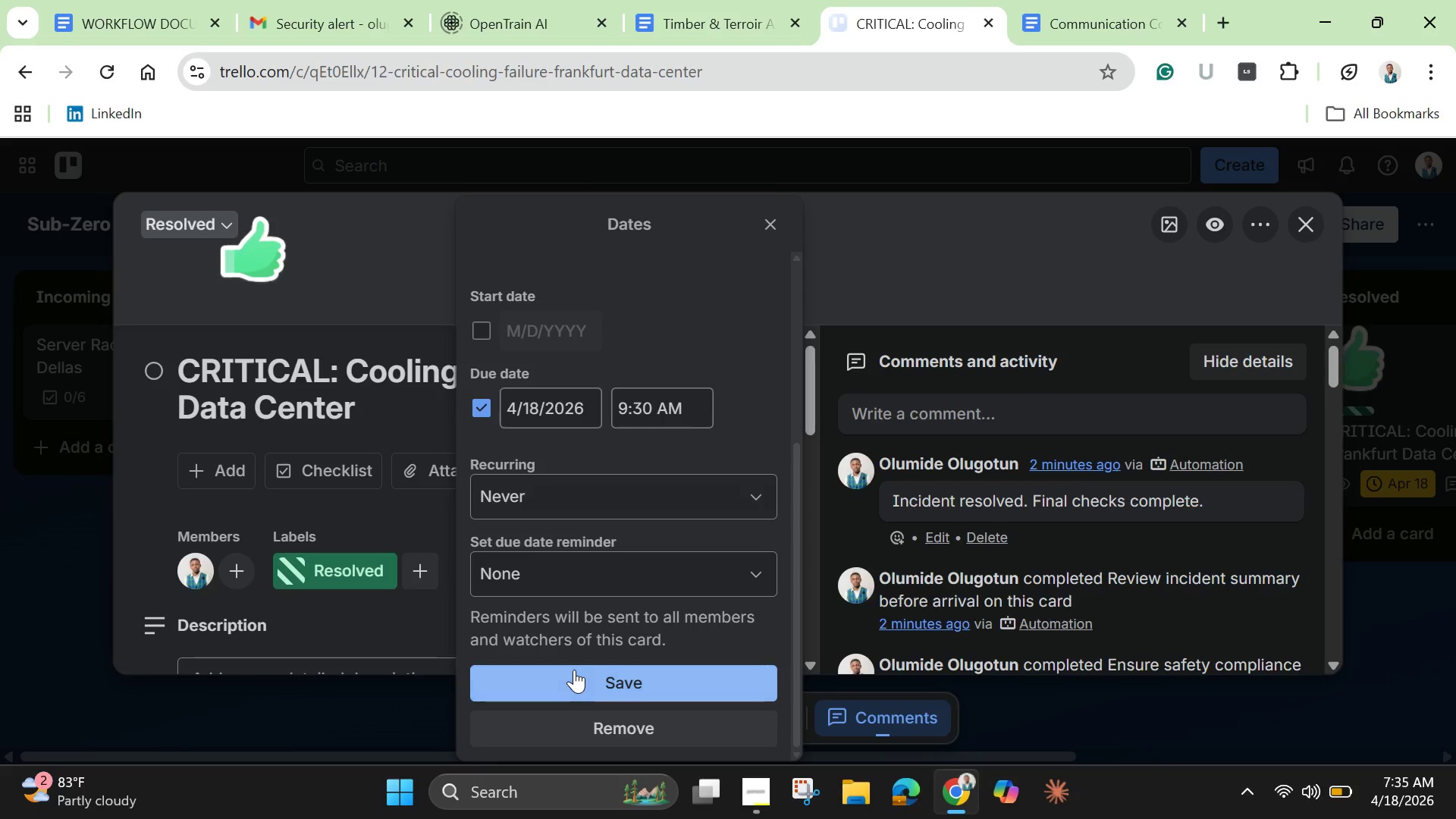 
left_click([617, 727])
 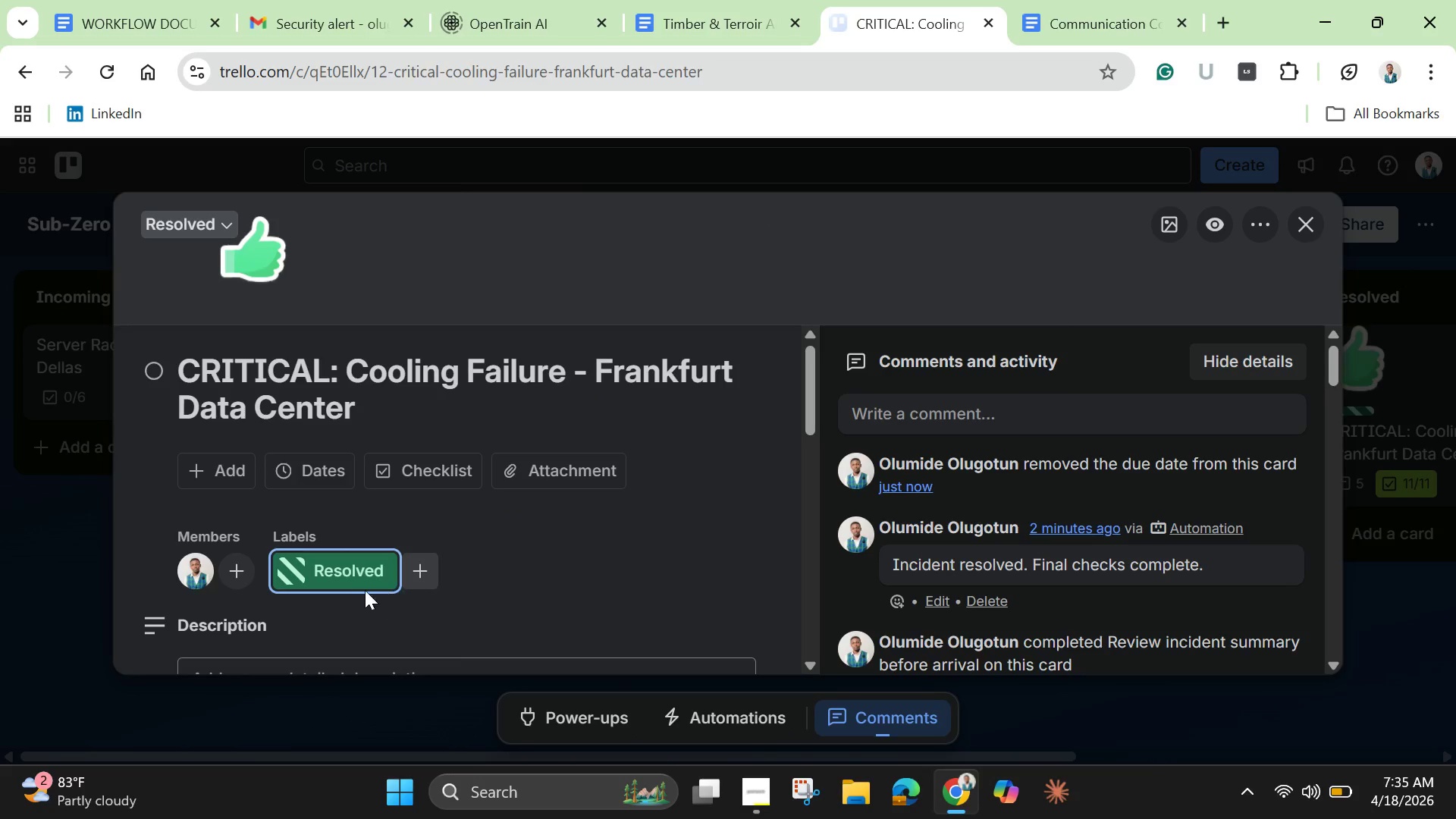 
left_click([350, 576])
 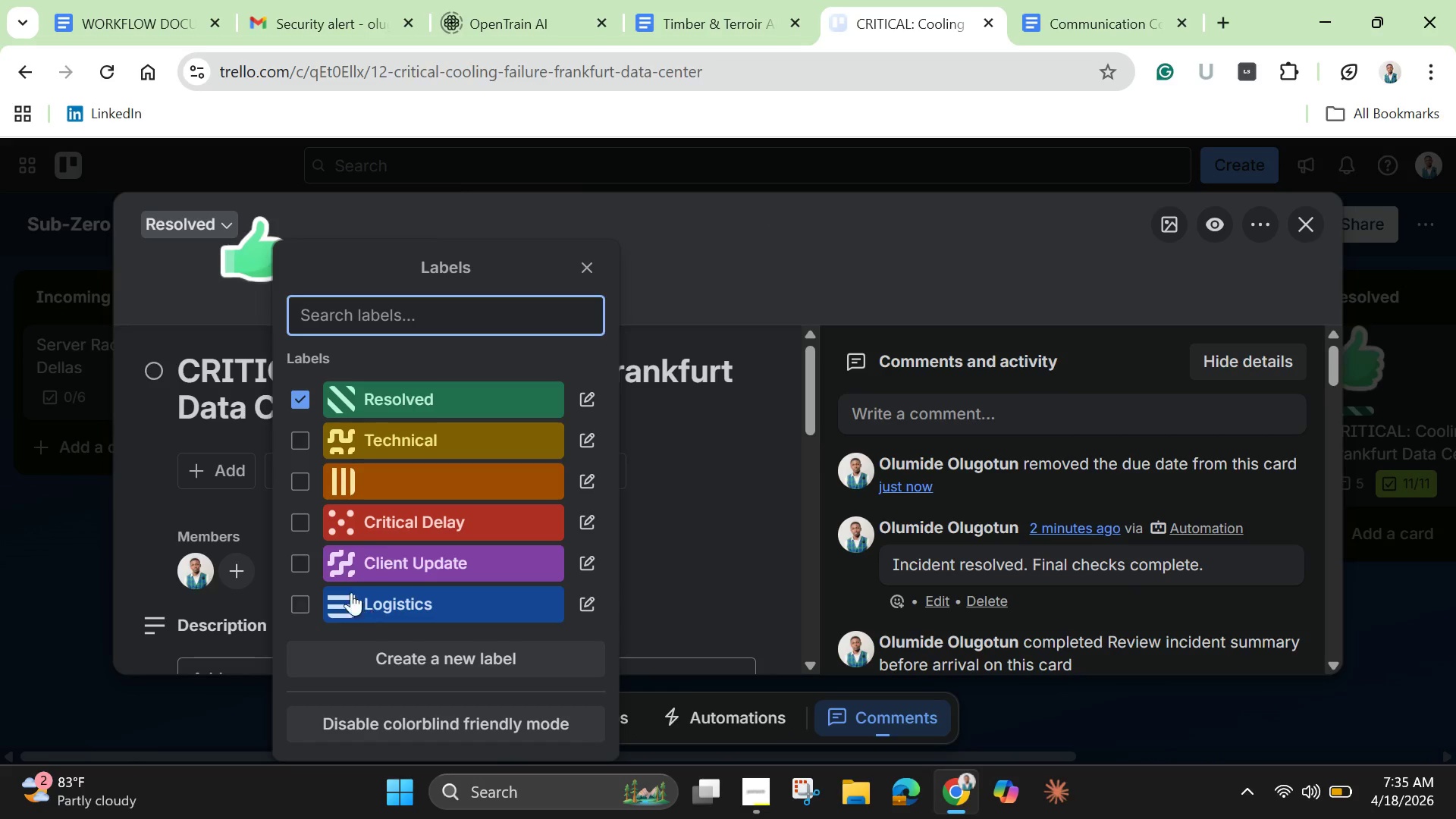 
left_click([302, 407])
 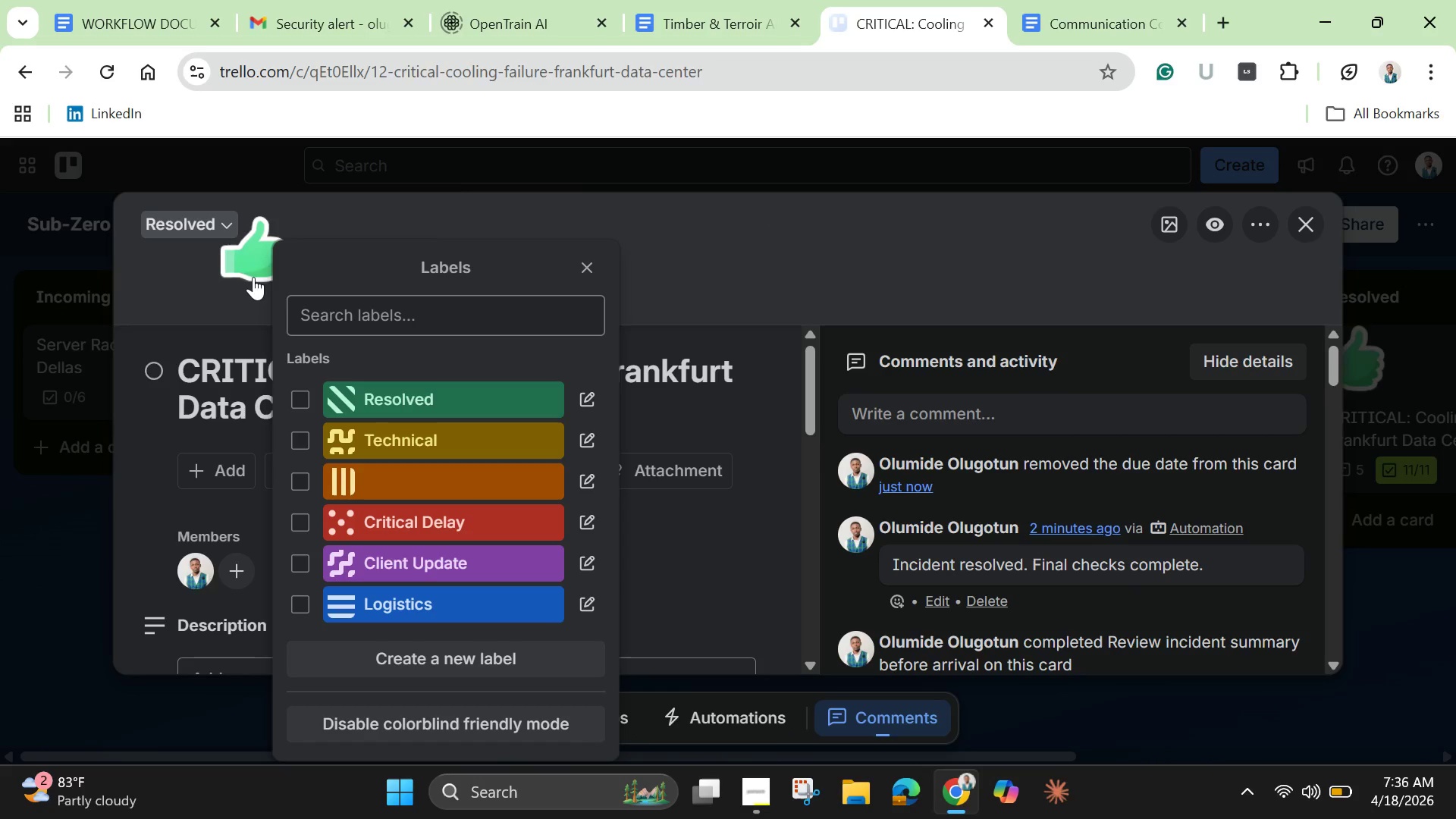 
left_click([250, 263])
 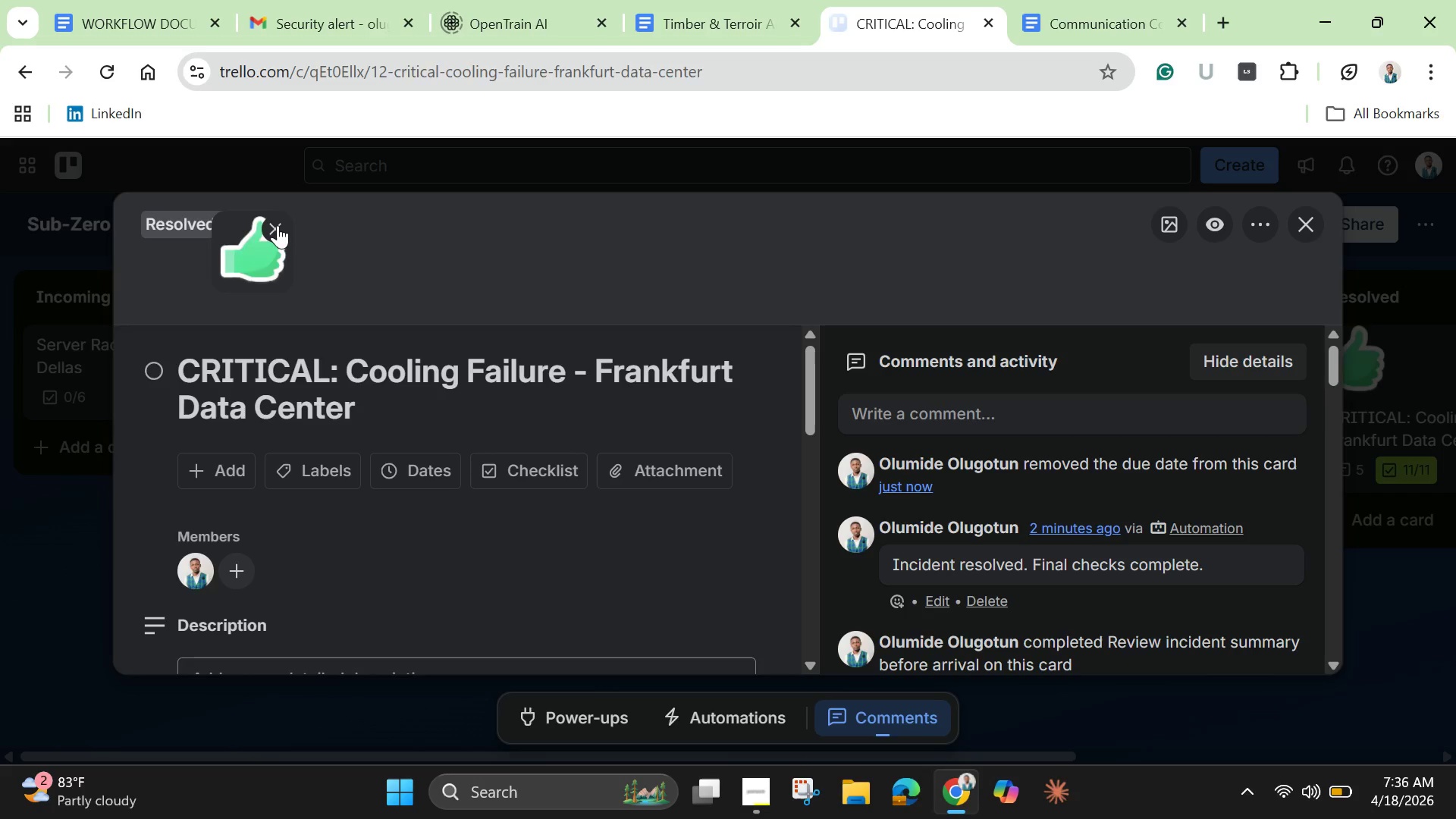 
left_click([278, 225])
 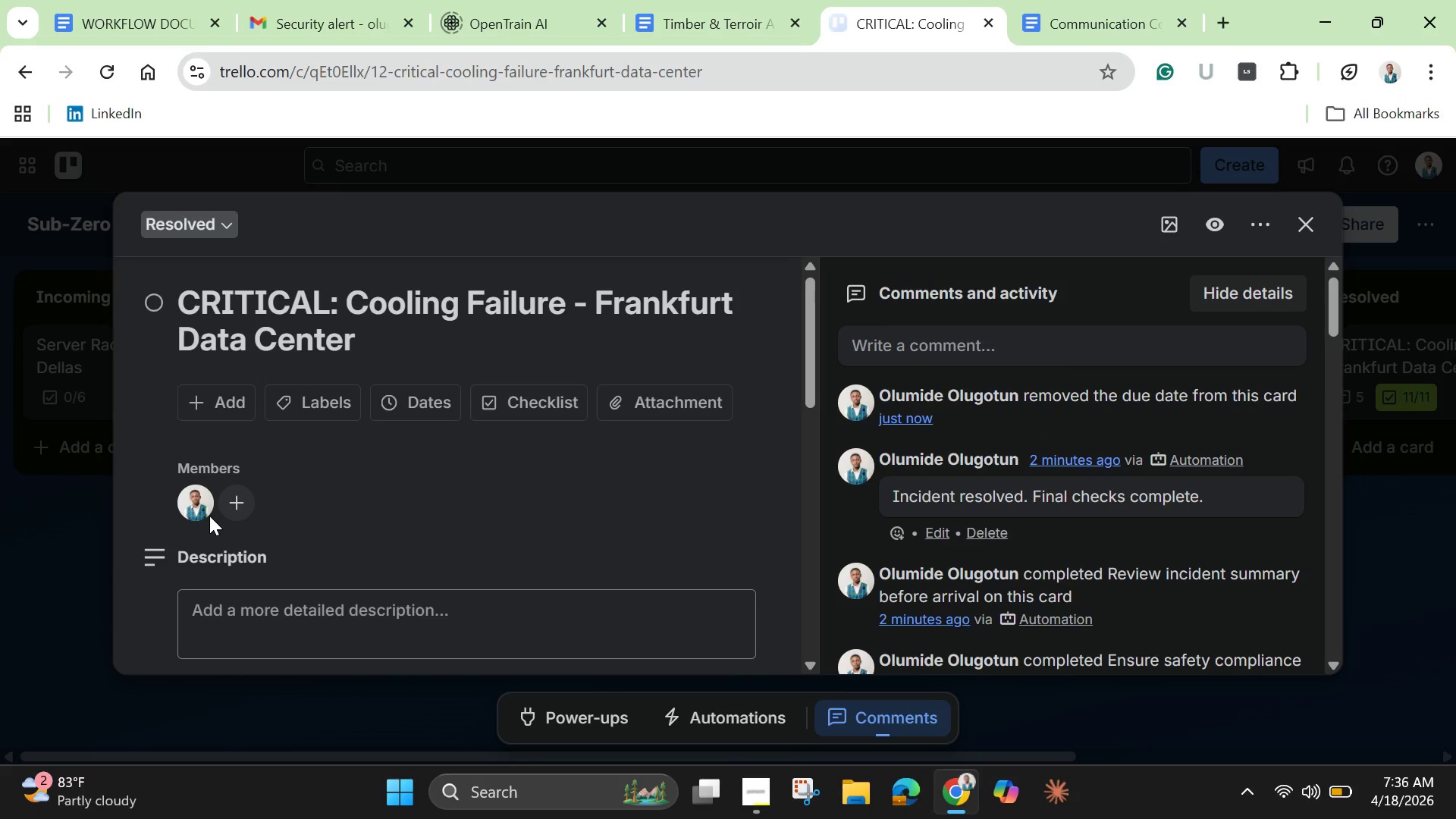 
left_click([194, 504])
 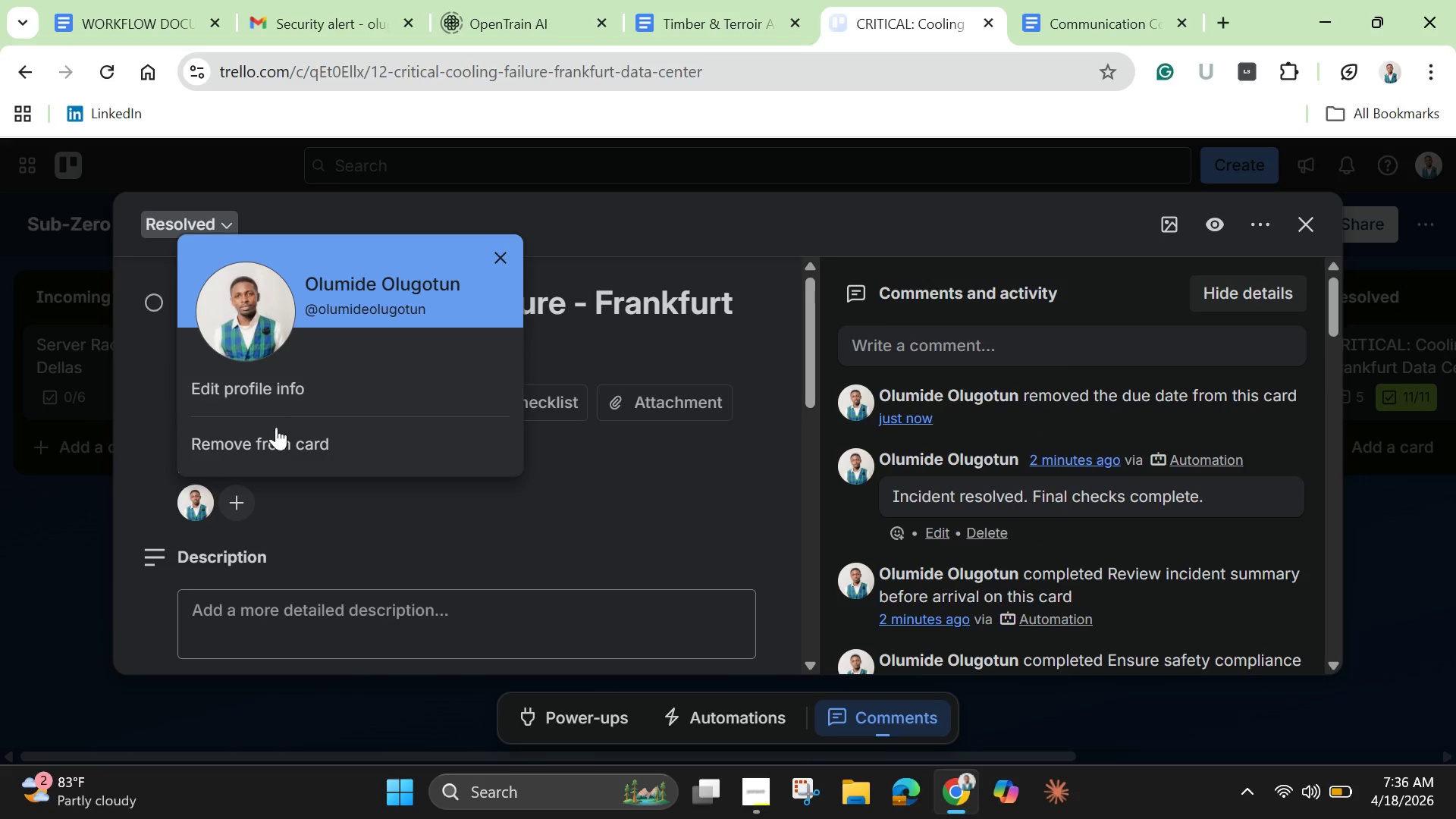 
left_click([271, 447])
 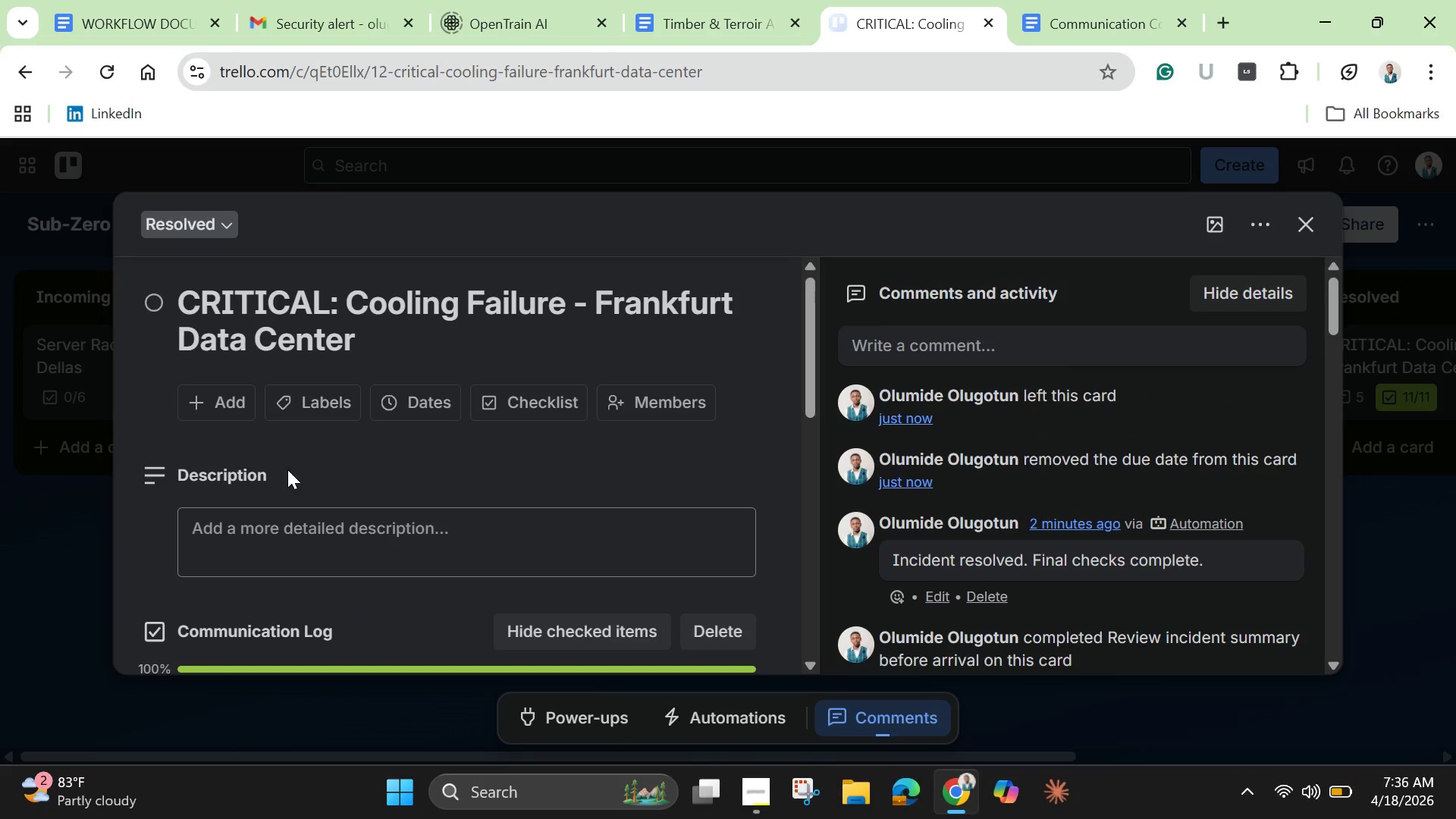 
scroll: coordinate [367, 535], scroll_direction: down, amount: 2.0
 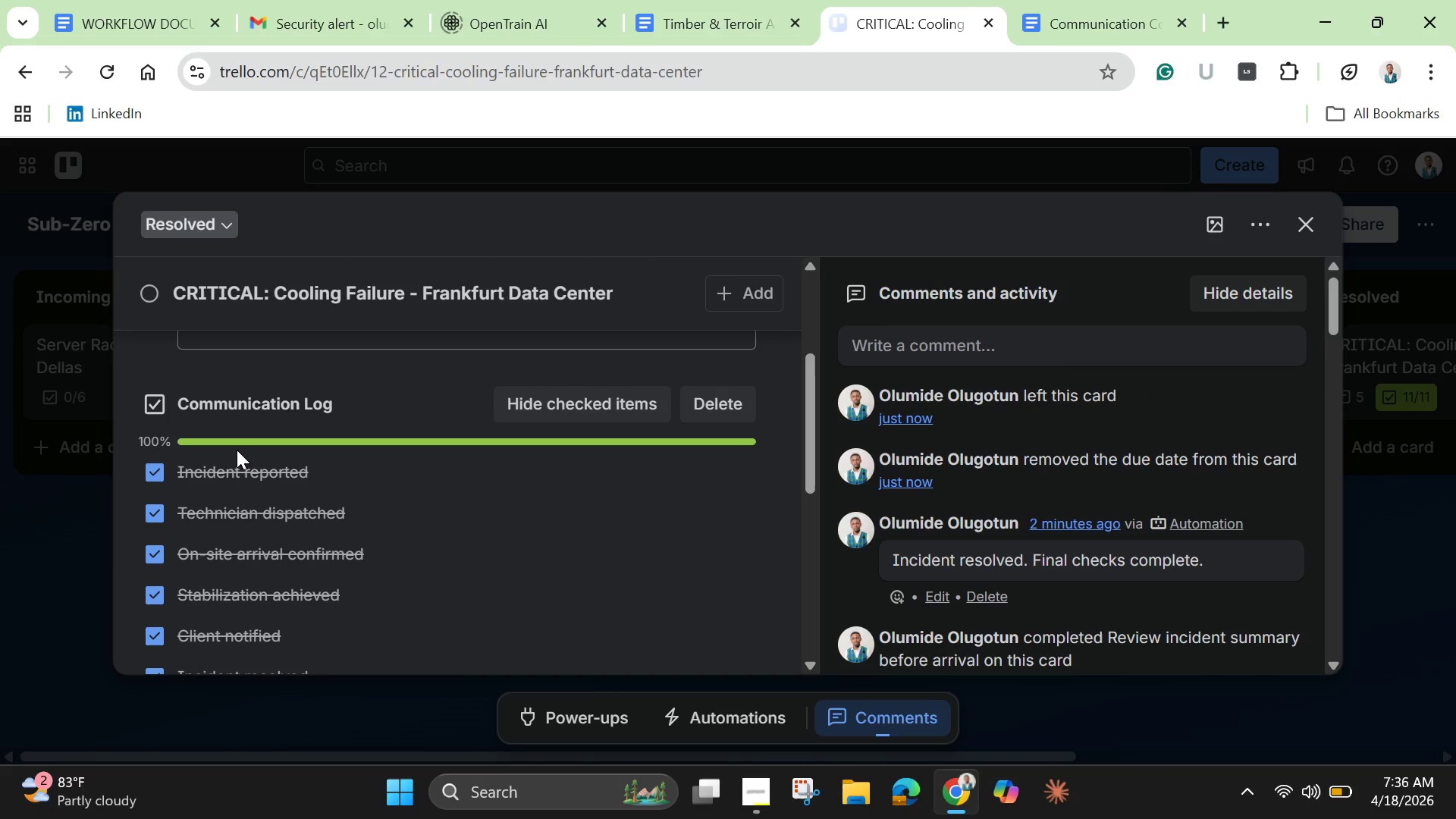 
left_click([152, 469])
 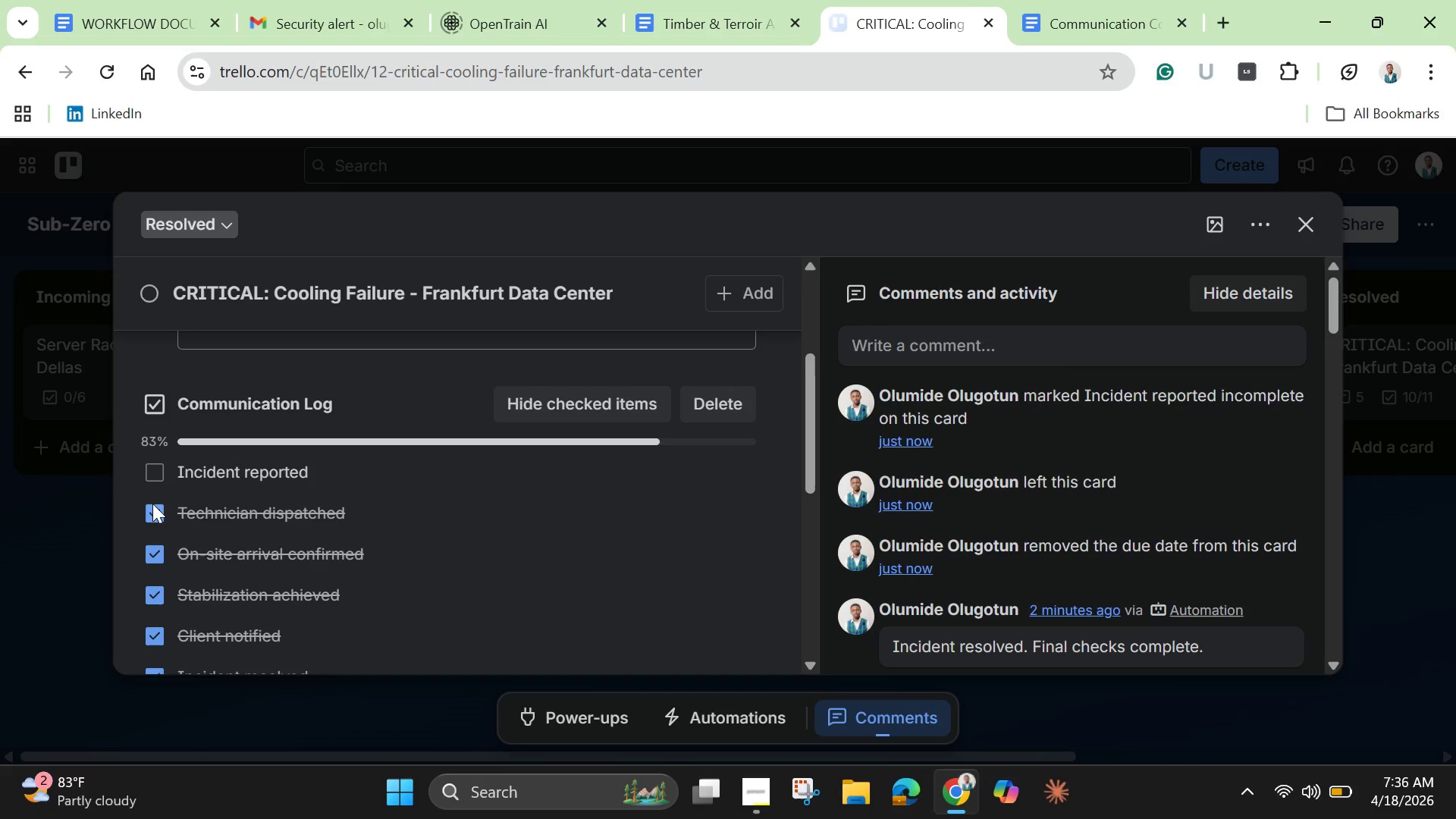 
left_click([152, 508])
 